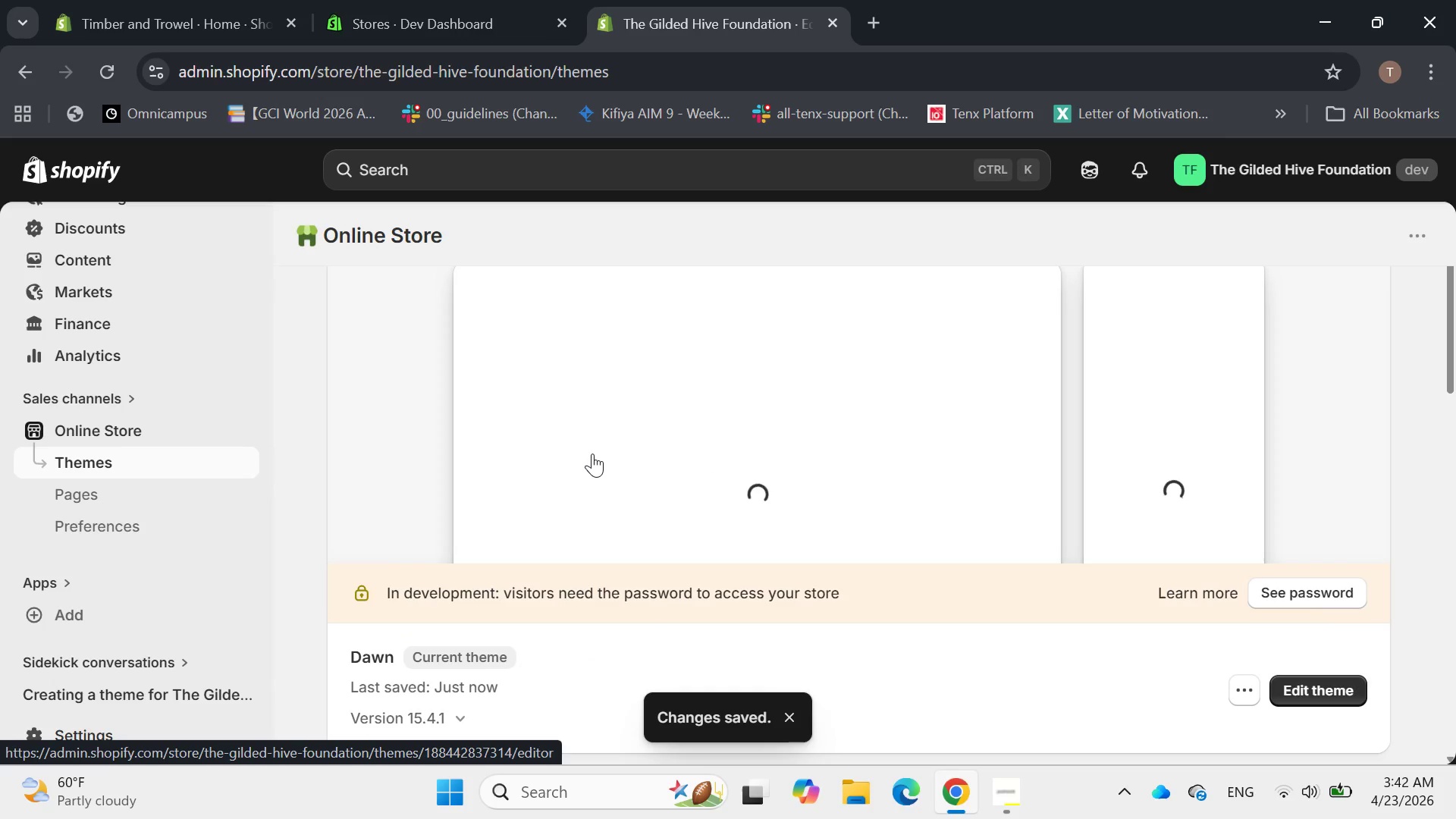 
scroll: coordinate [592, 453], scroll_direction: none, amount: 0.0
 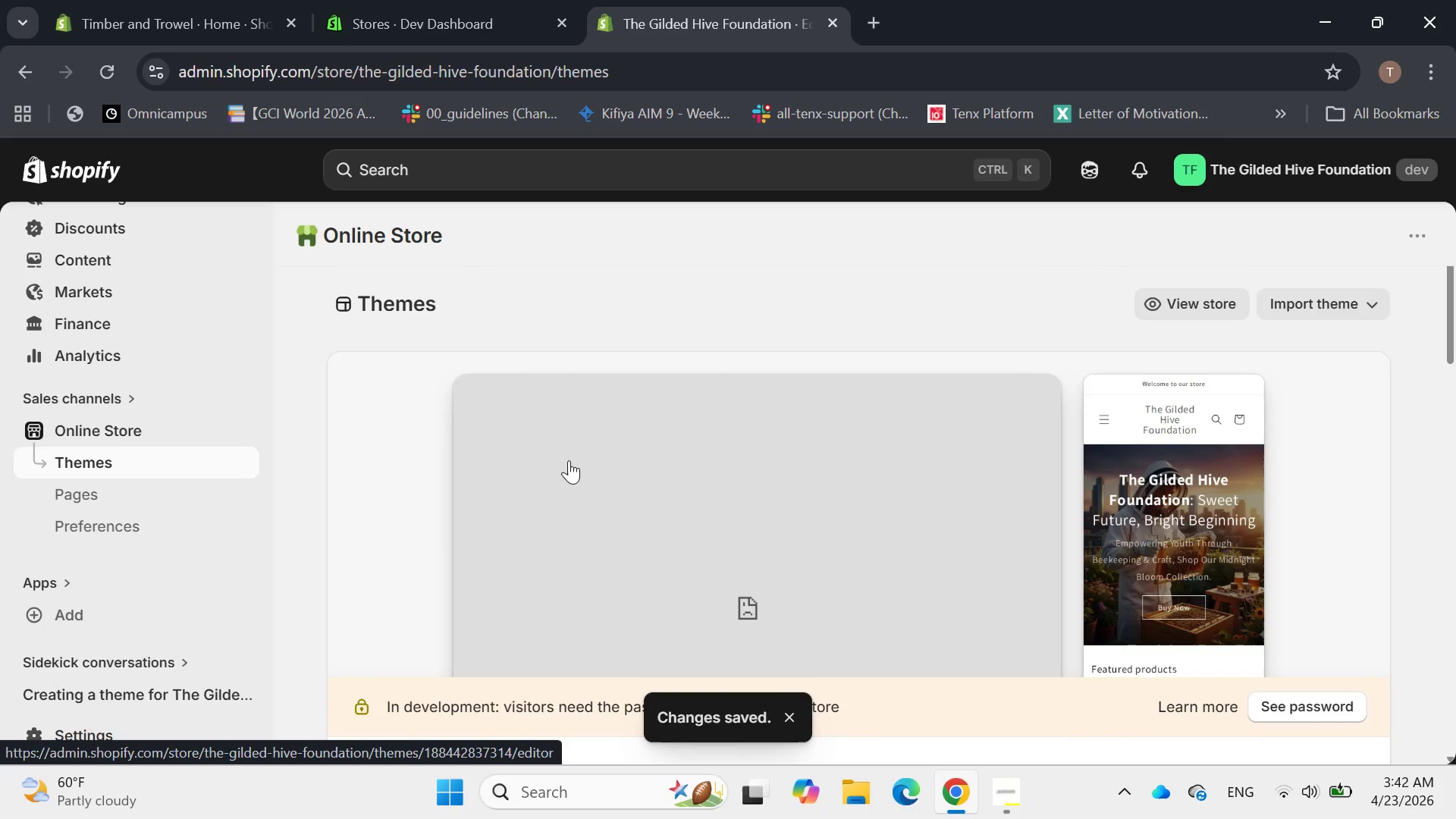 
scroll: coordinate [562, 463], scroll_direction: up, amount: 2.0
 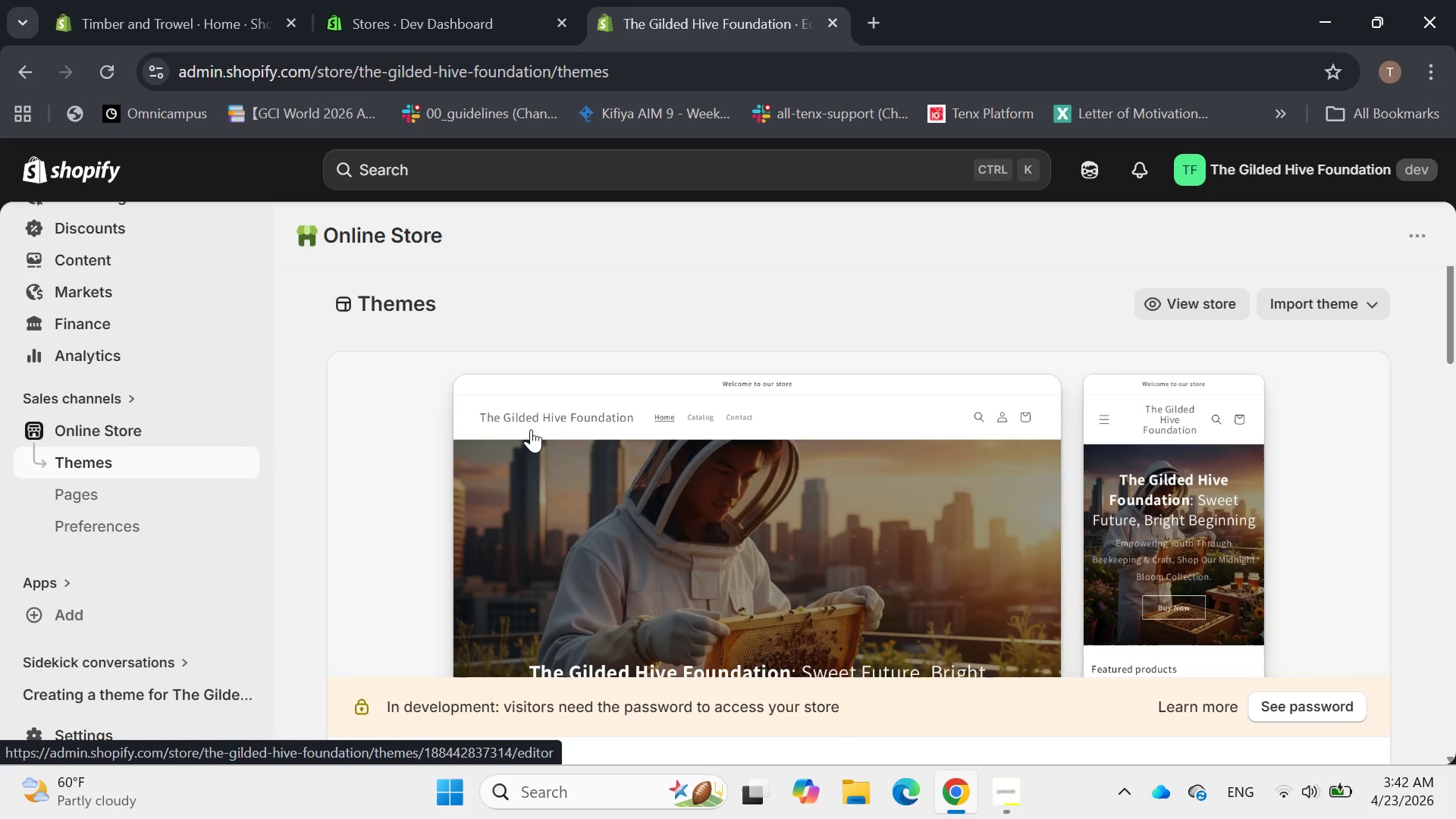 
wait(5.78)
 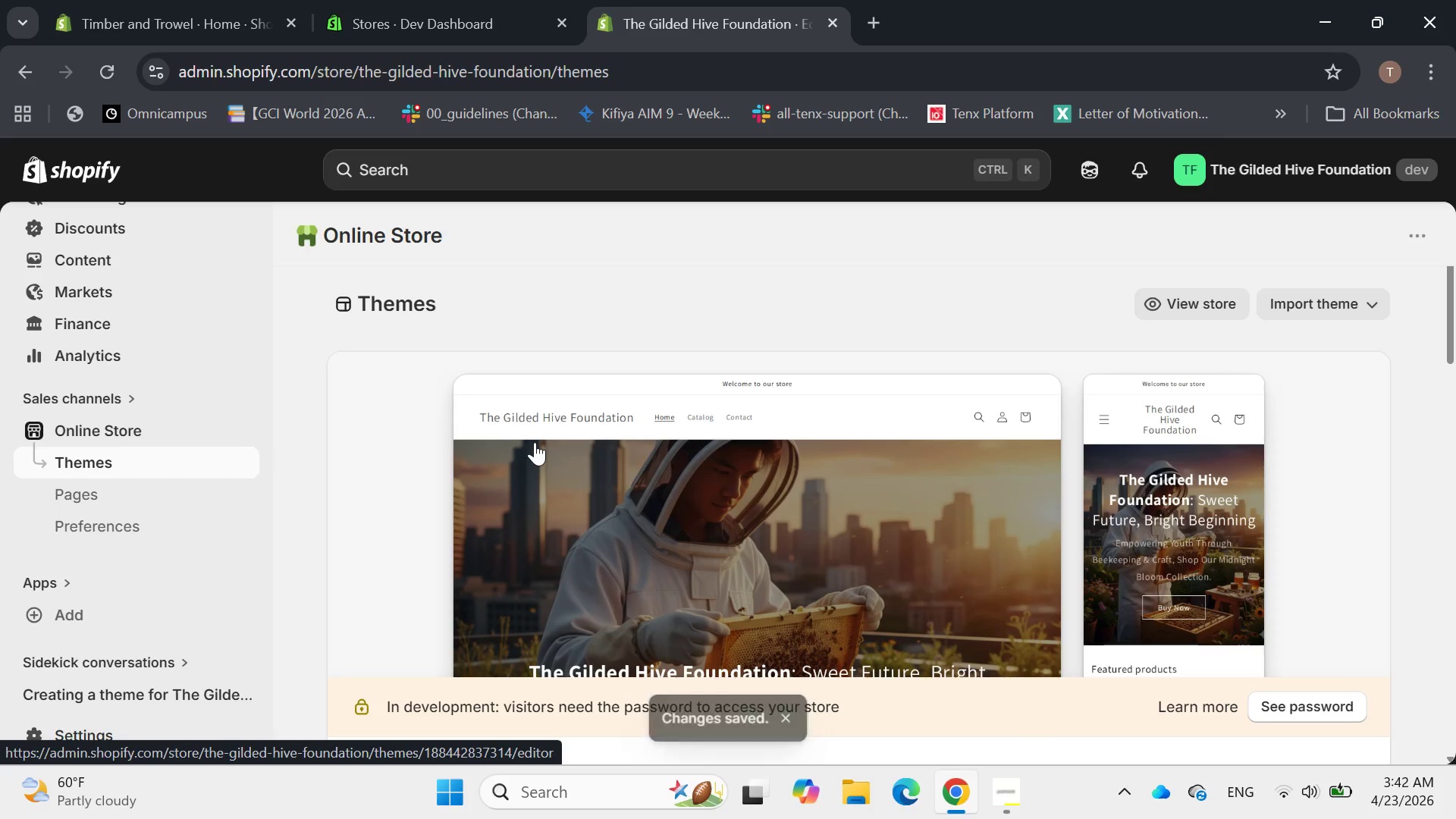 
scroll: coordinate [63, 243], scroll_direction: up, amount: 3.0
 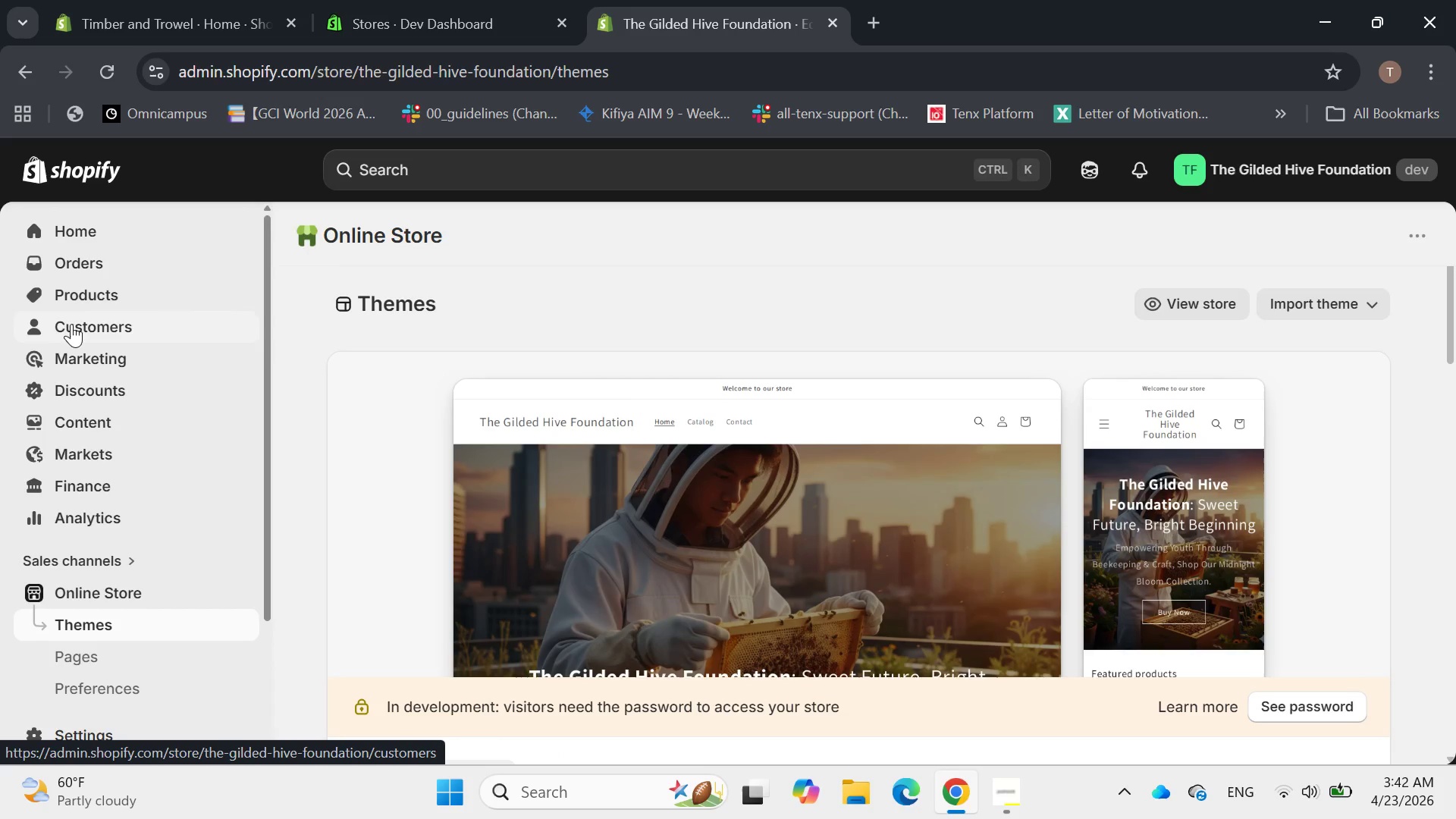 
mouse_move([86, 315])
 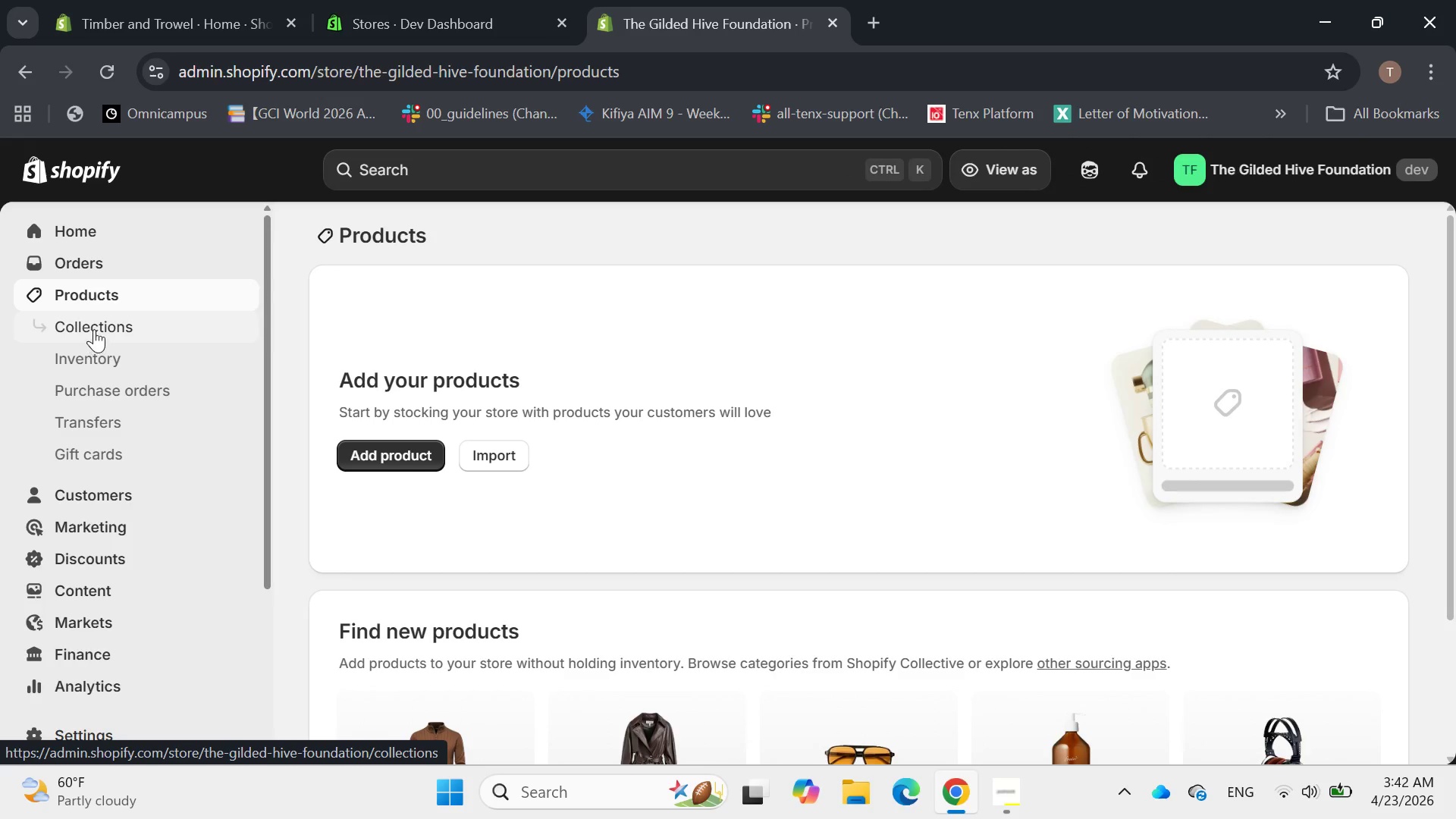 
left_click([98, 322])
 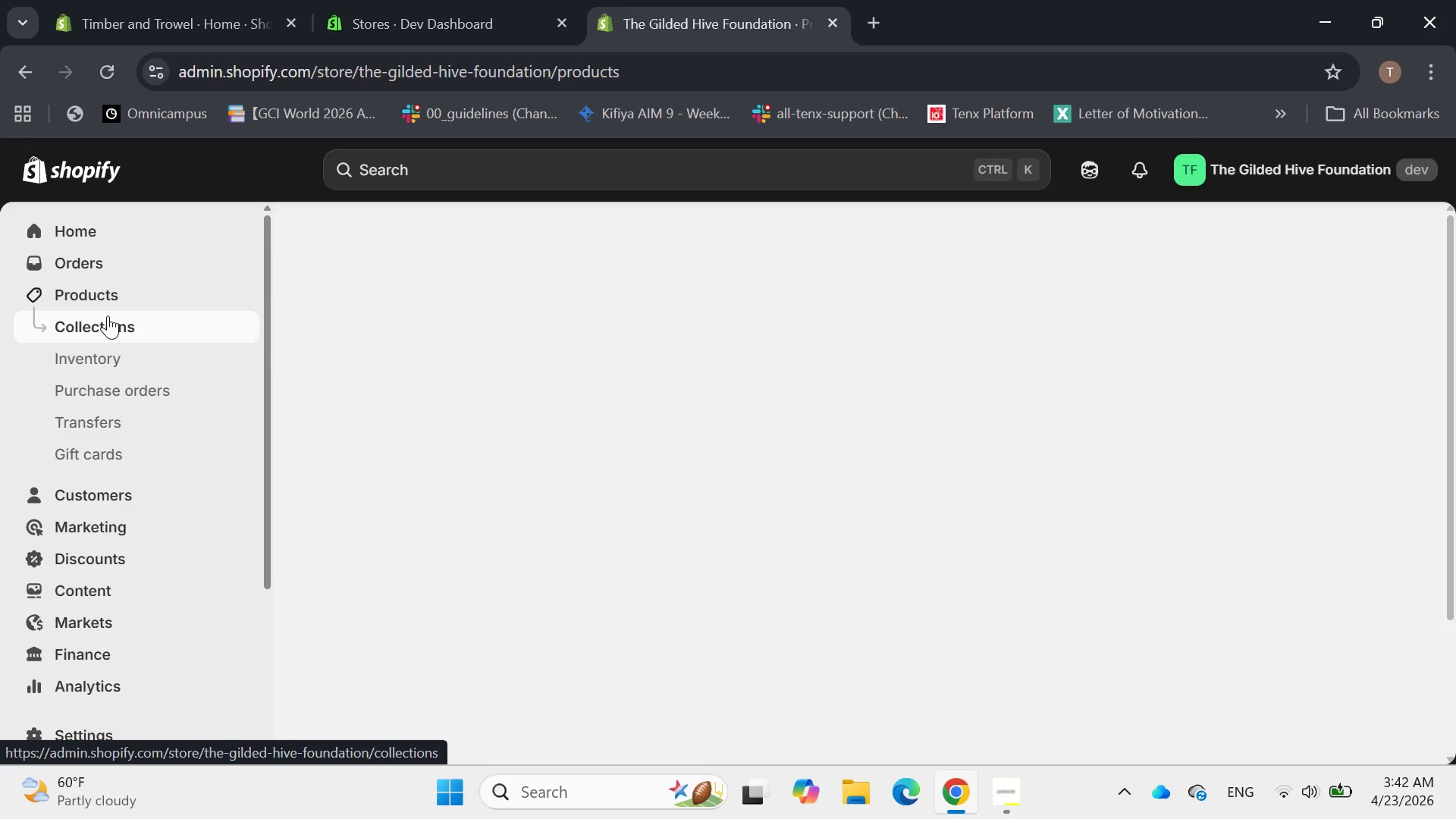 
mouse_move([361, 363])
 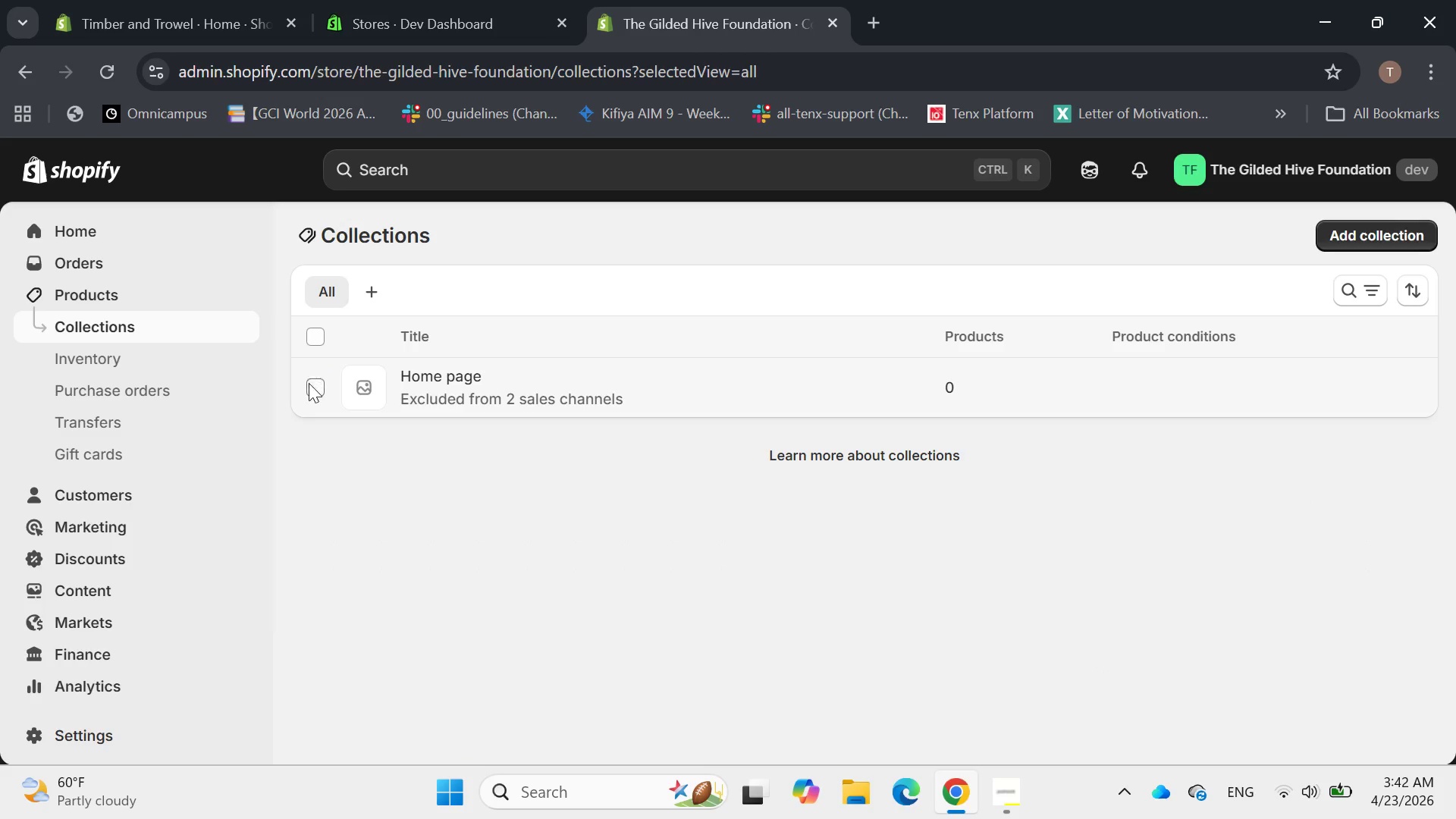 
left_click([305, 388])
 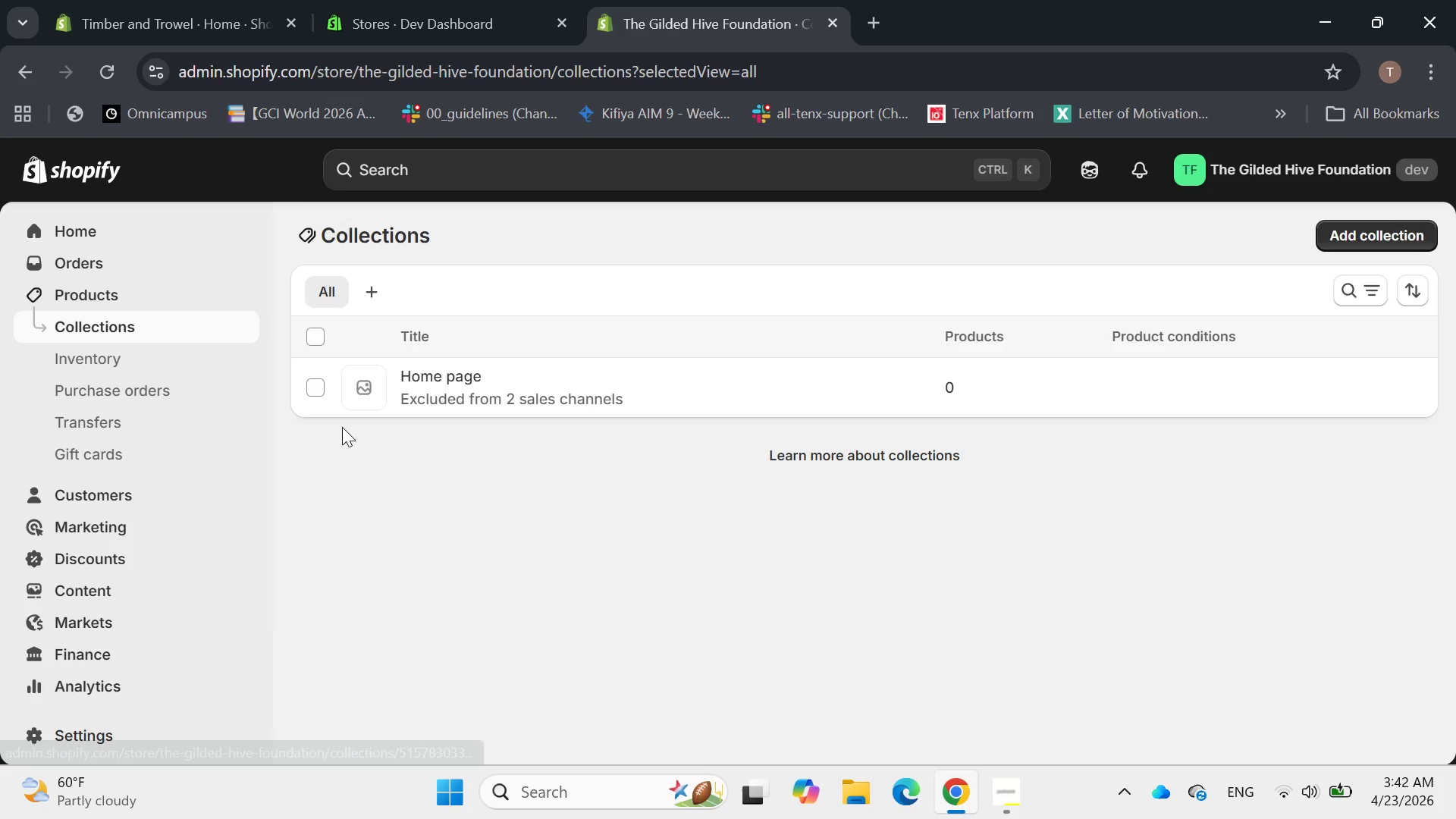 
left_click([312, 393])
 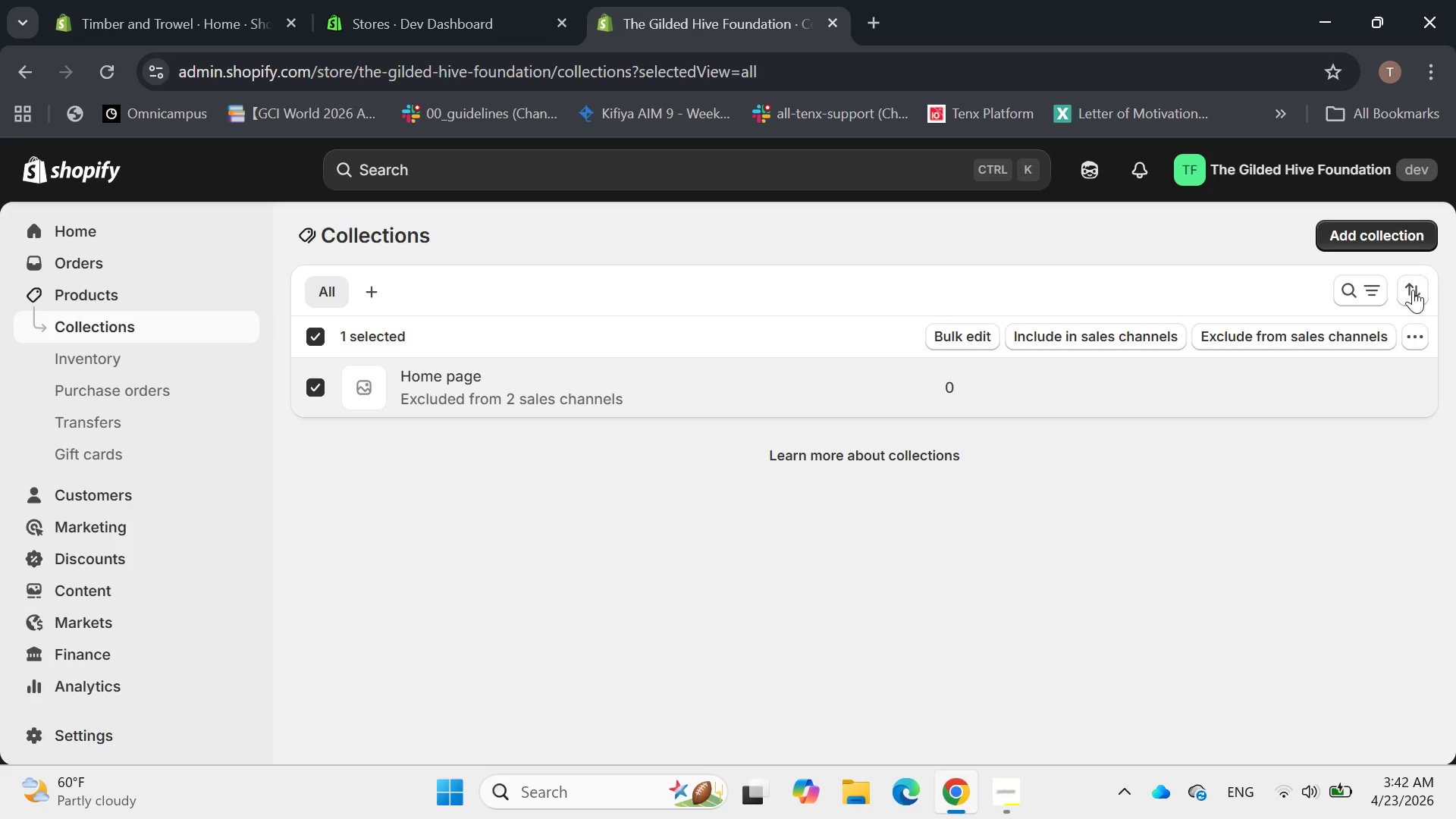 
left_click([1410, 331])
 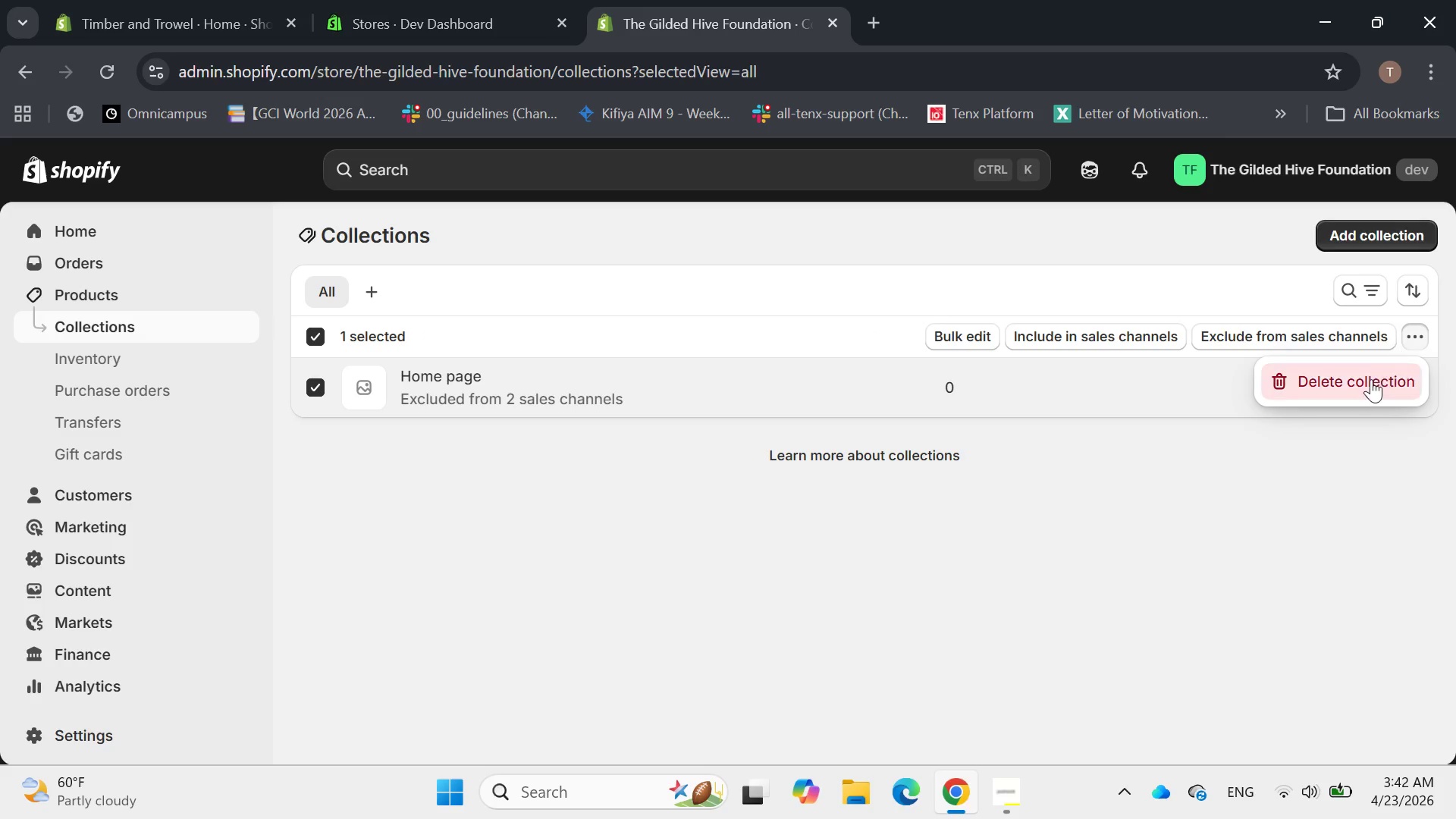 
left_click([1370, 380])
 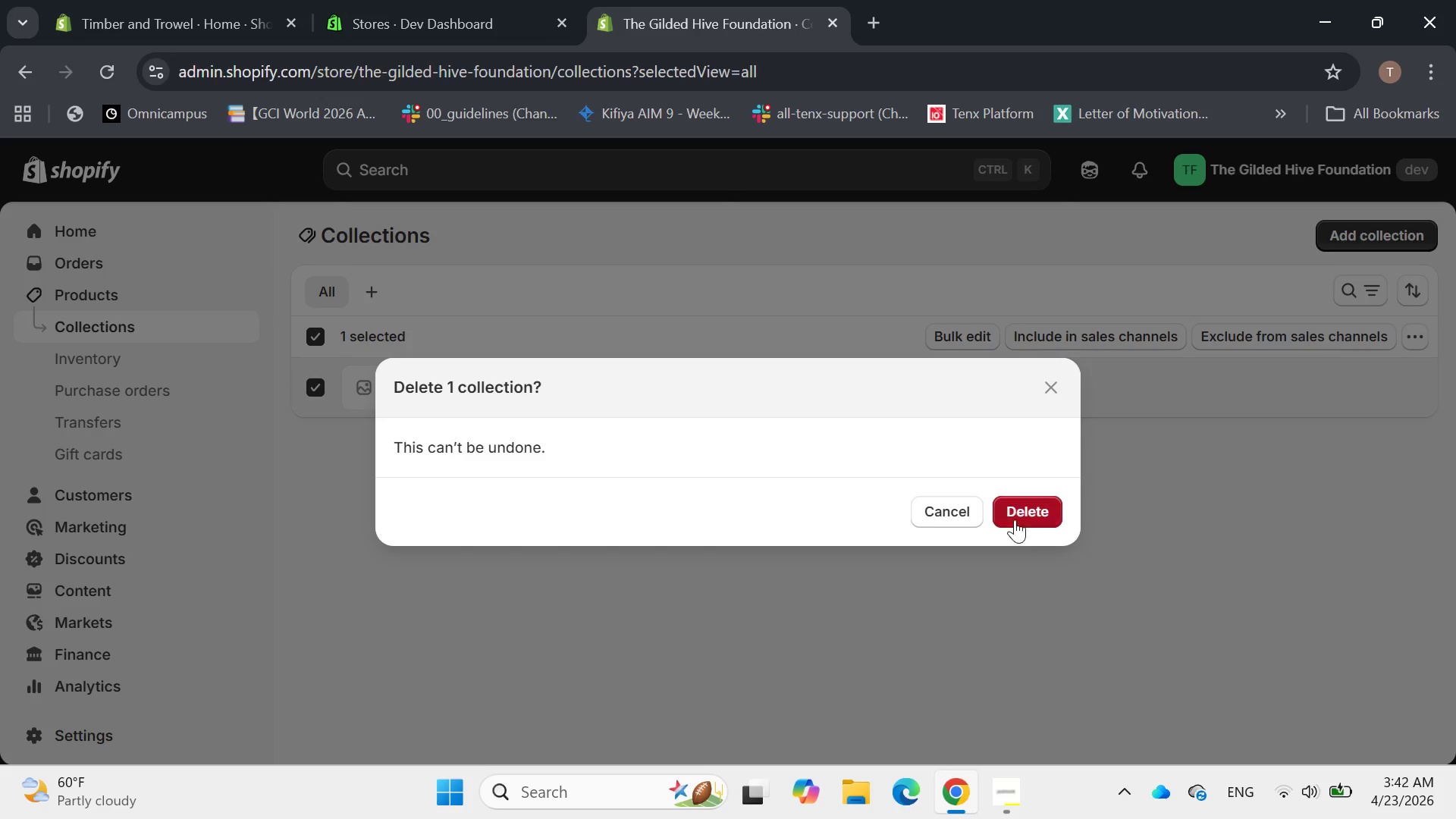 
left_click([1025, 500])
 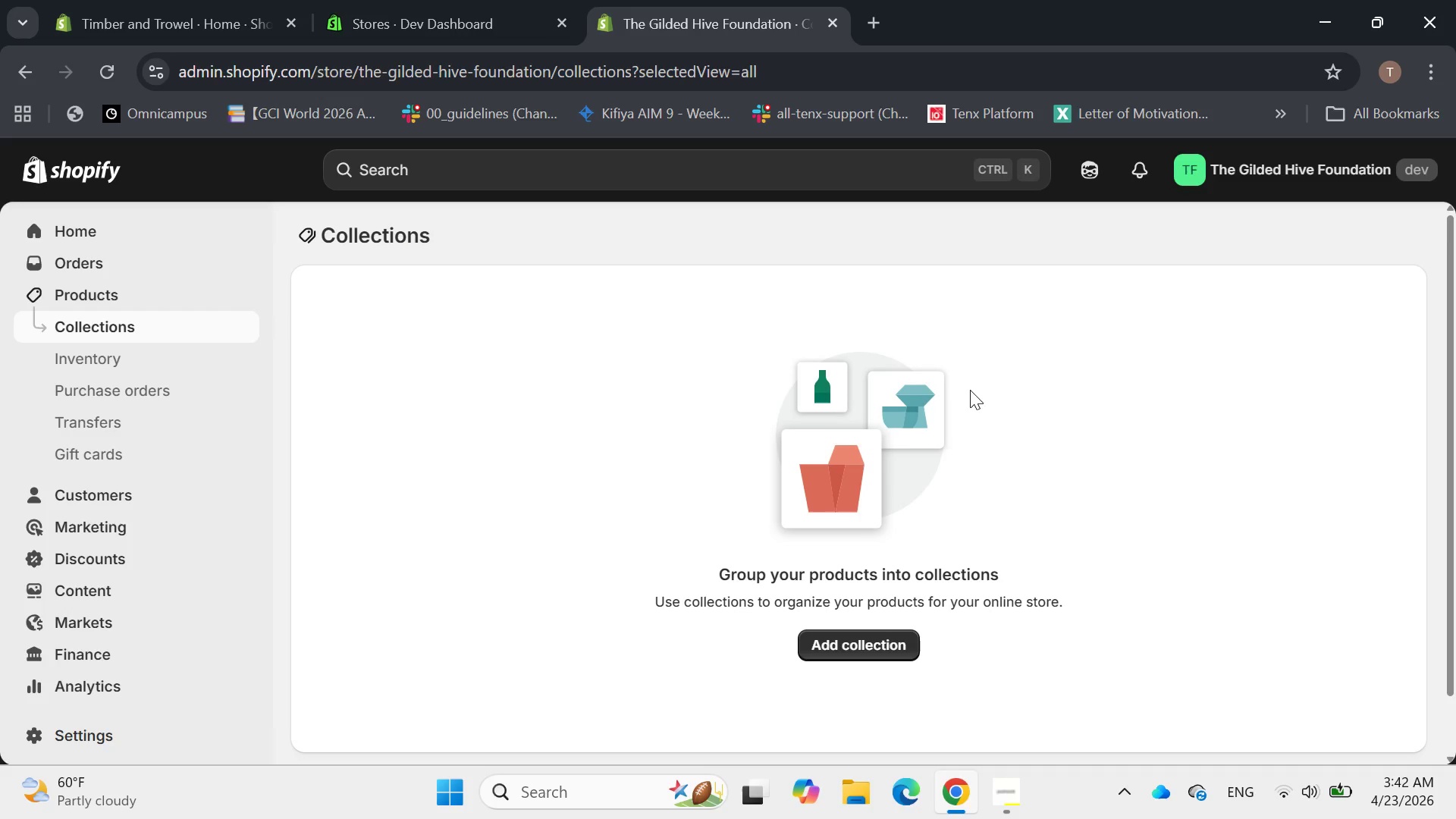 
left_click_drag(start_coordinate=[849, 643], to_coordinate=[851, 648])
 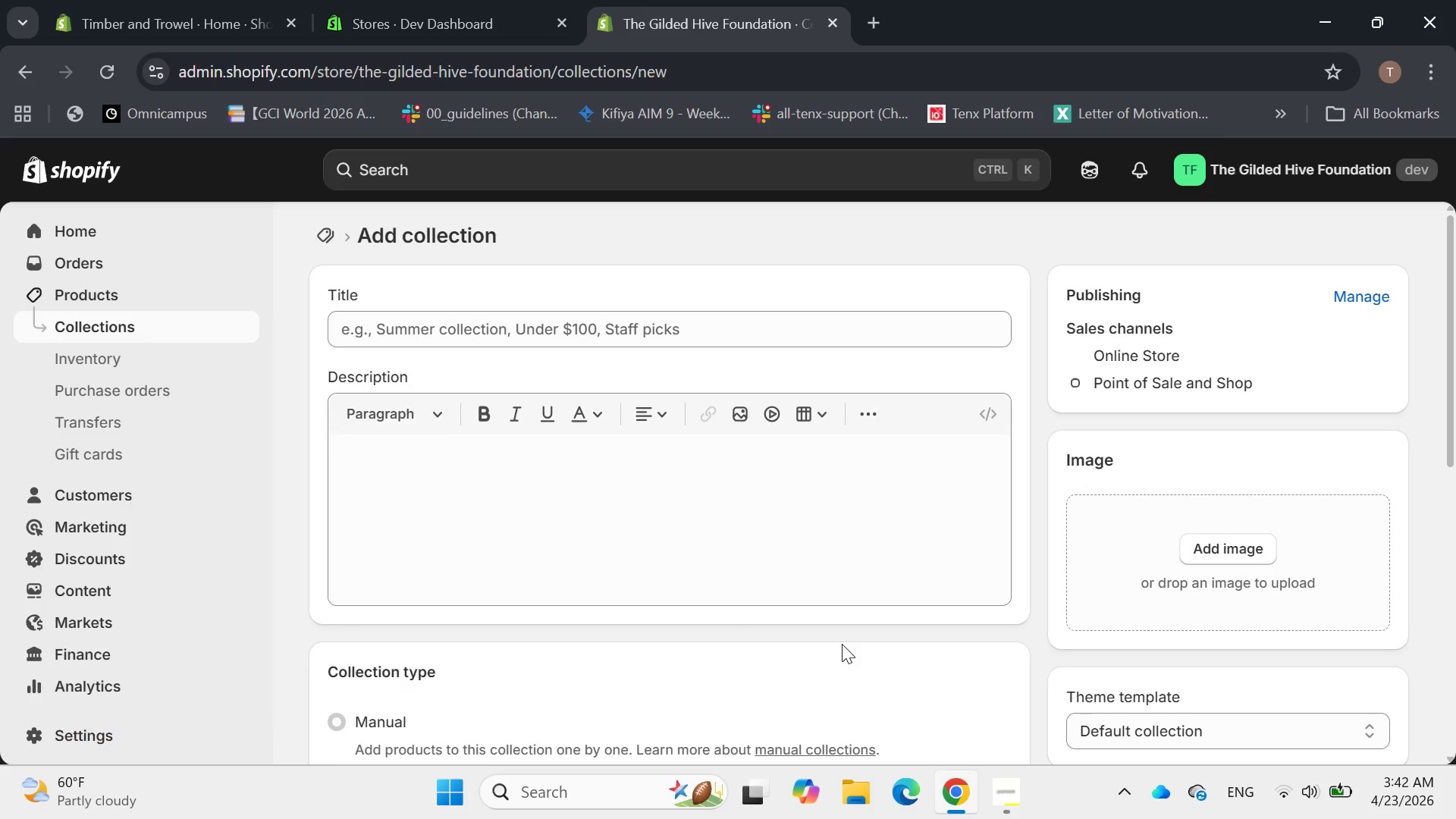 
wait(5.75)
 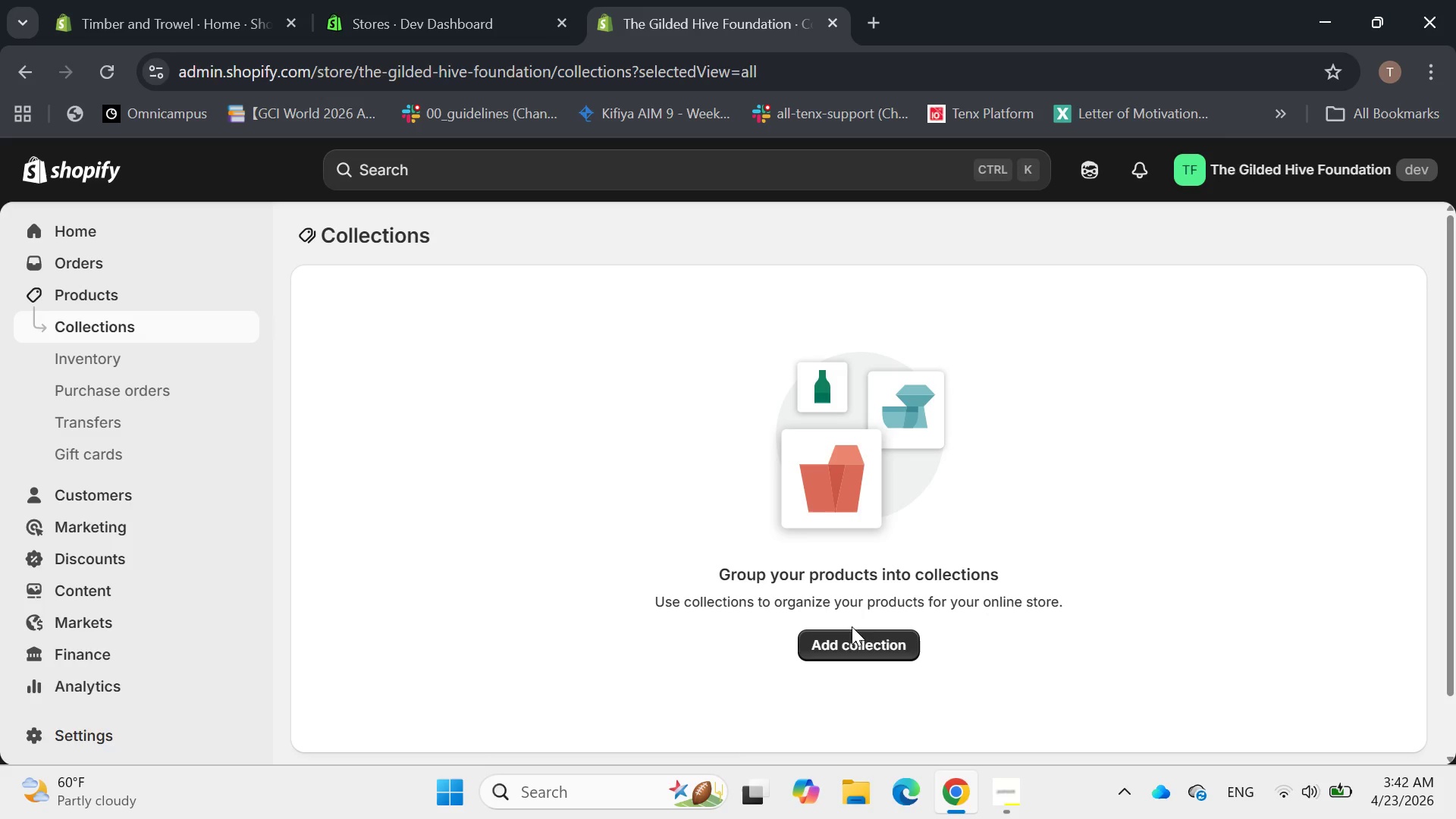 
left_click([458, 334])
 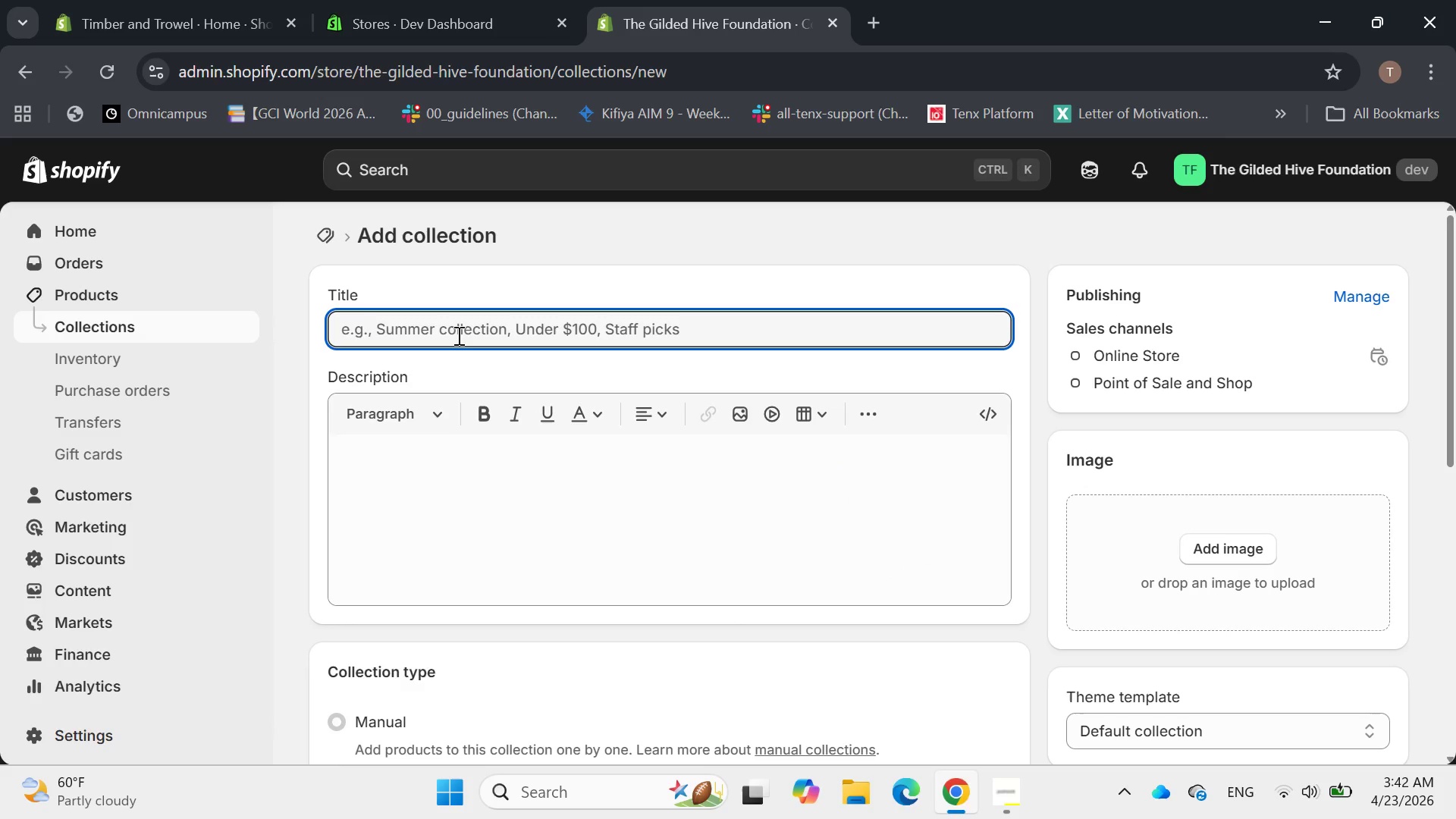 
wait(5.22)
 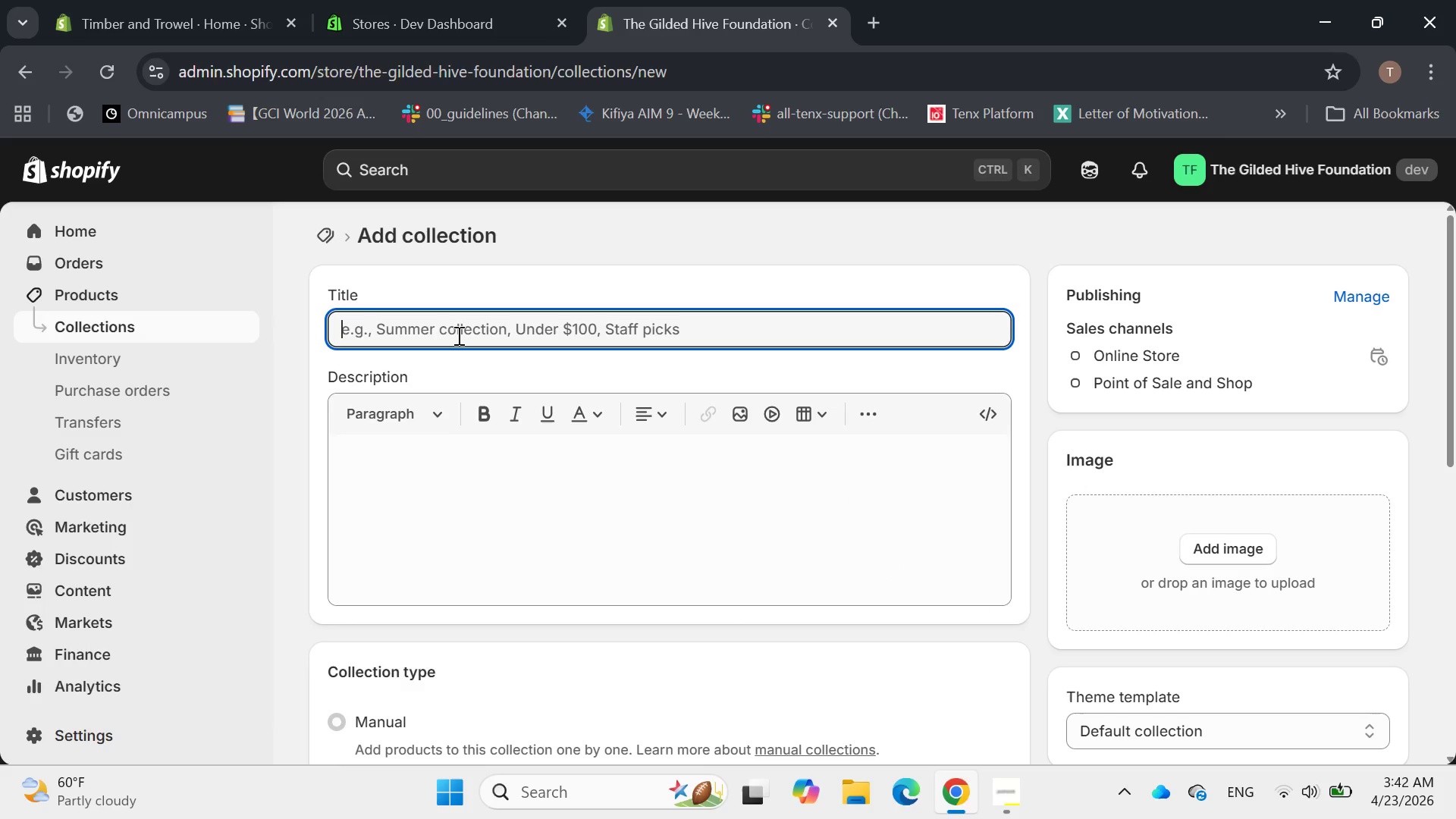 
type(Hands)
key(Backspace)
type(made Goods)
 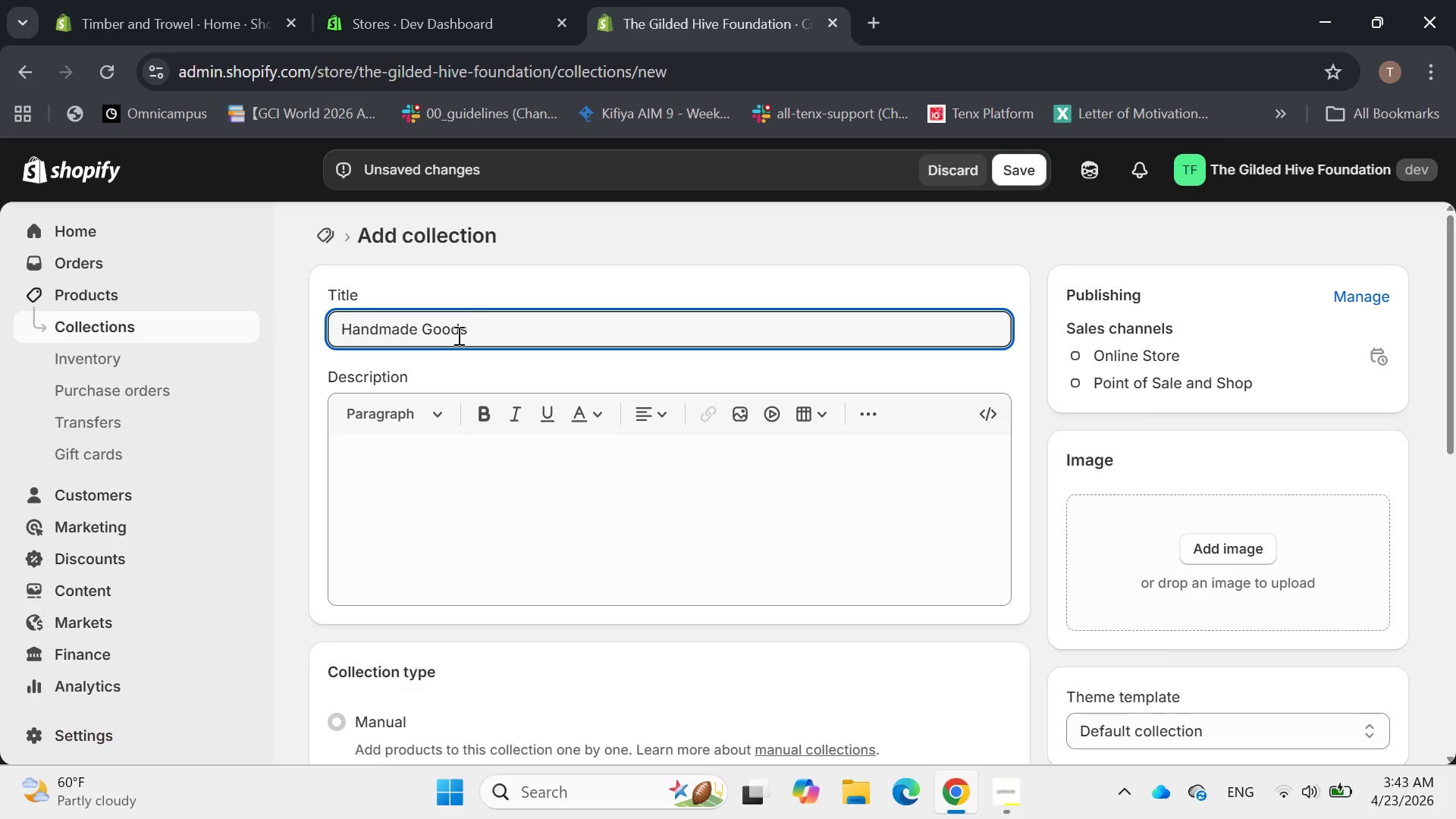 
wait(6.2)
 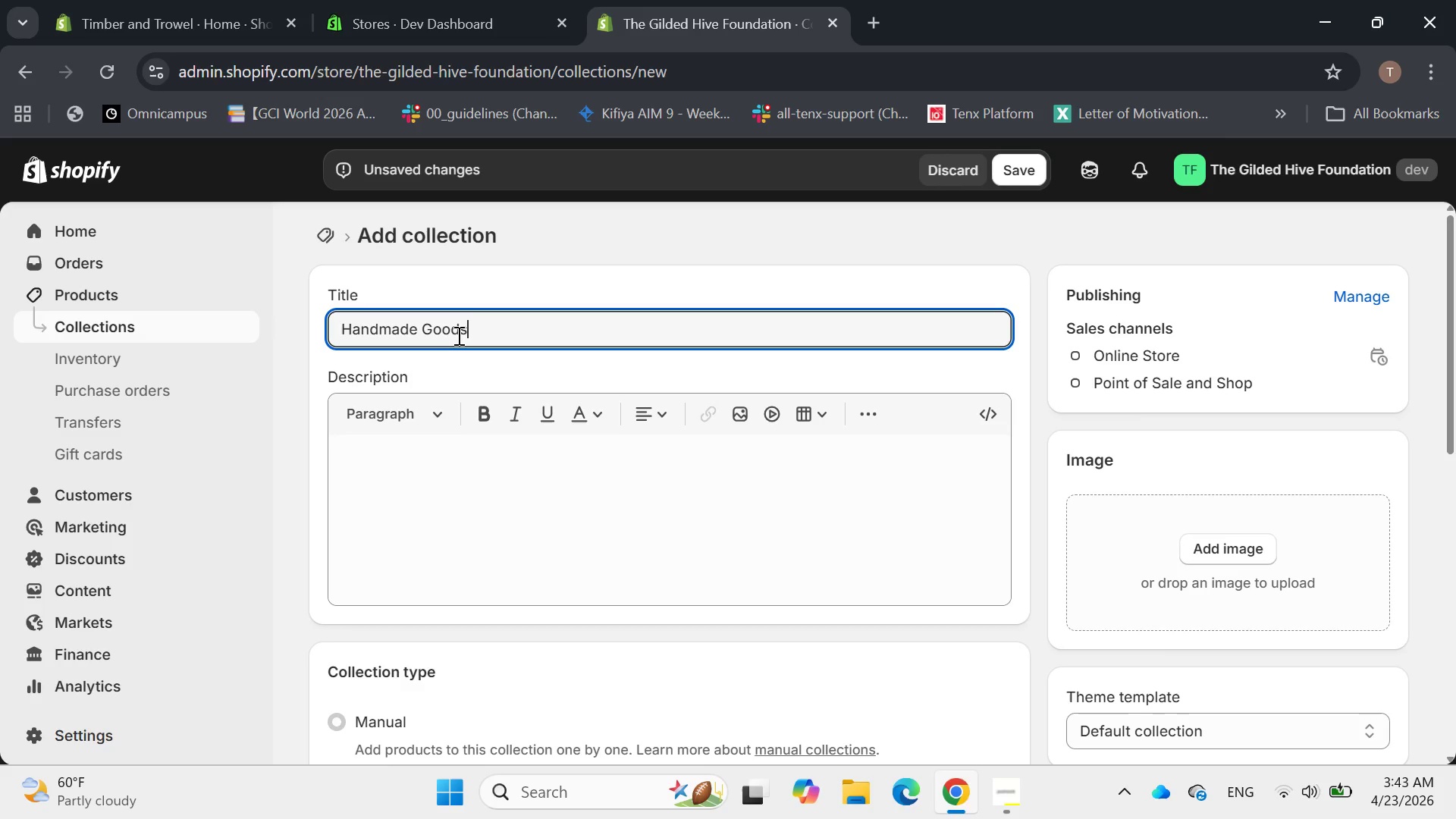 
left_click([576, 453])
 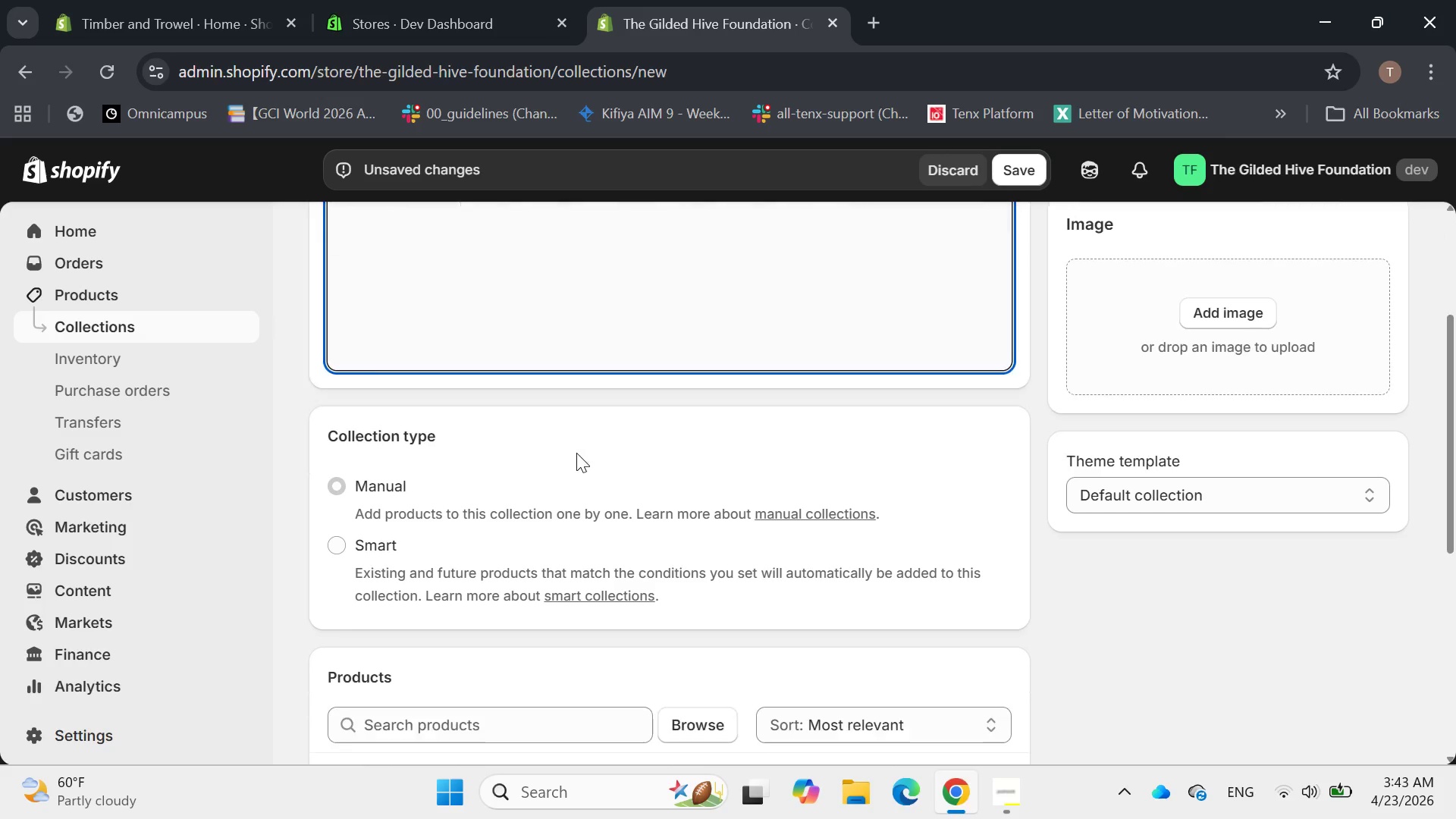 
wait(6.88)
 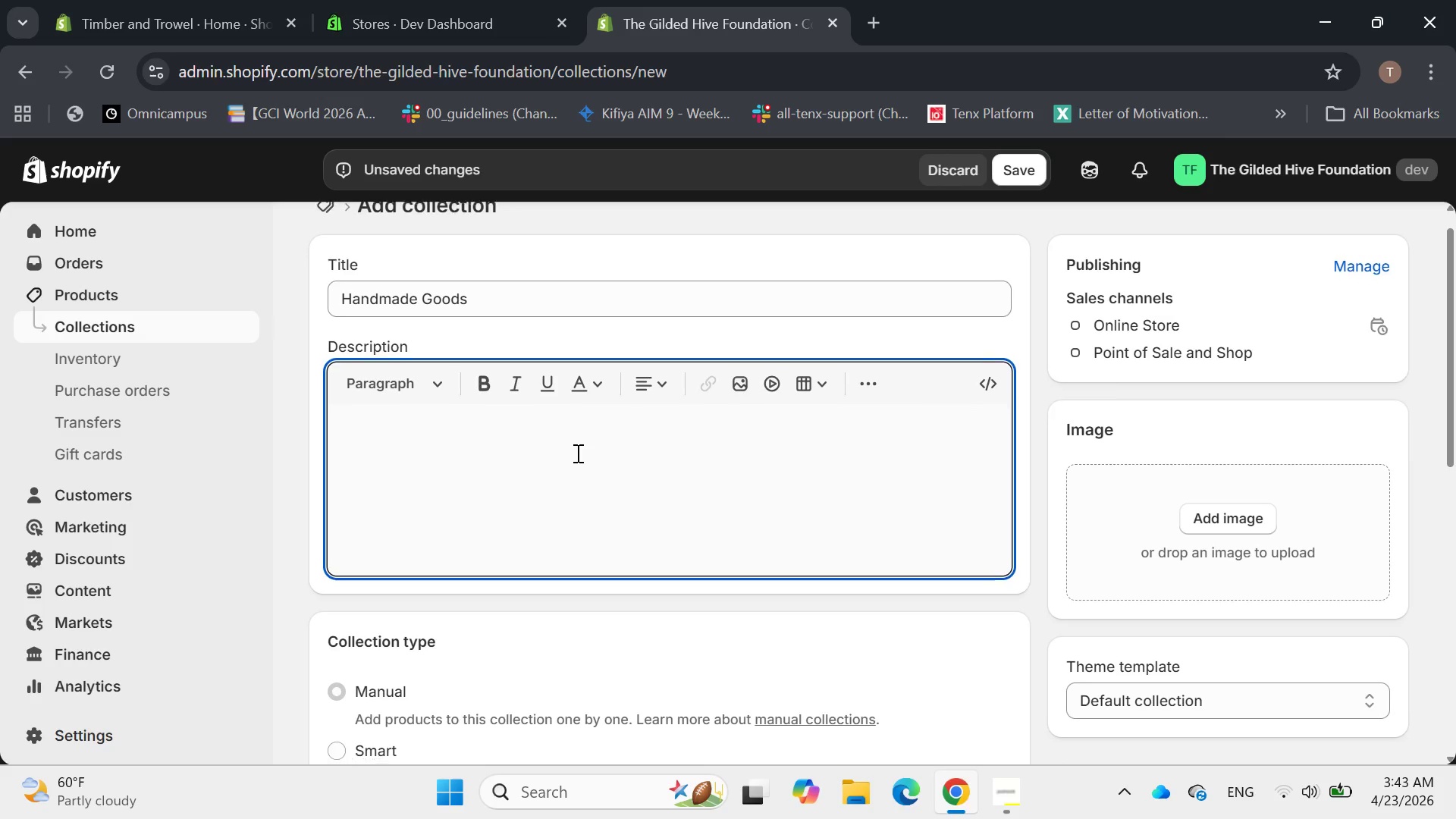 
left_click([345, 544])
 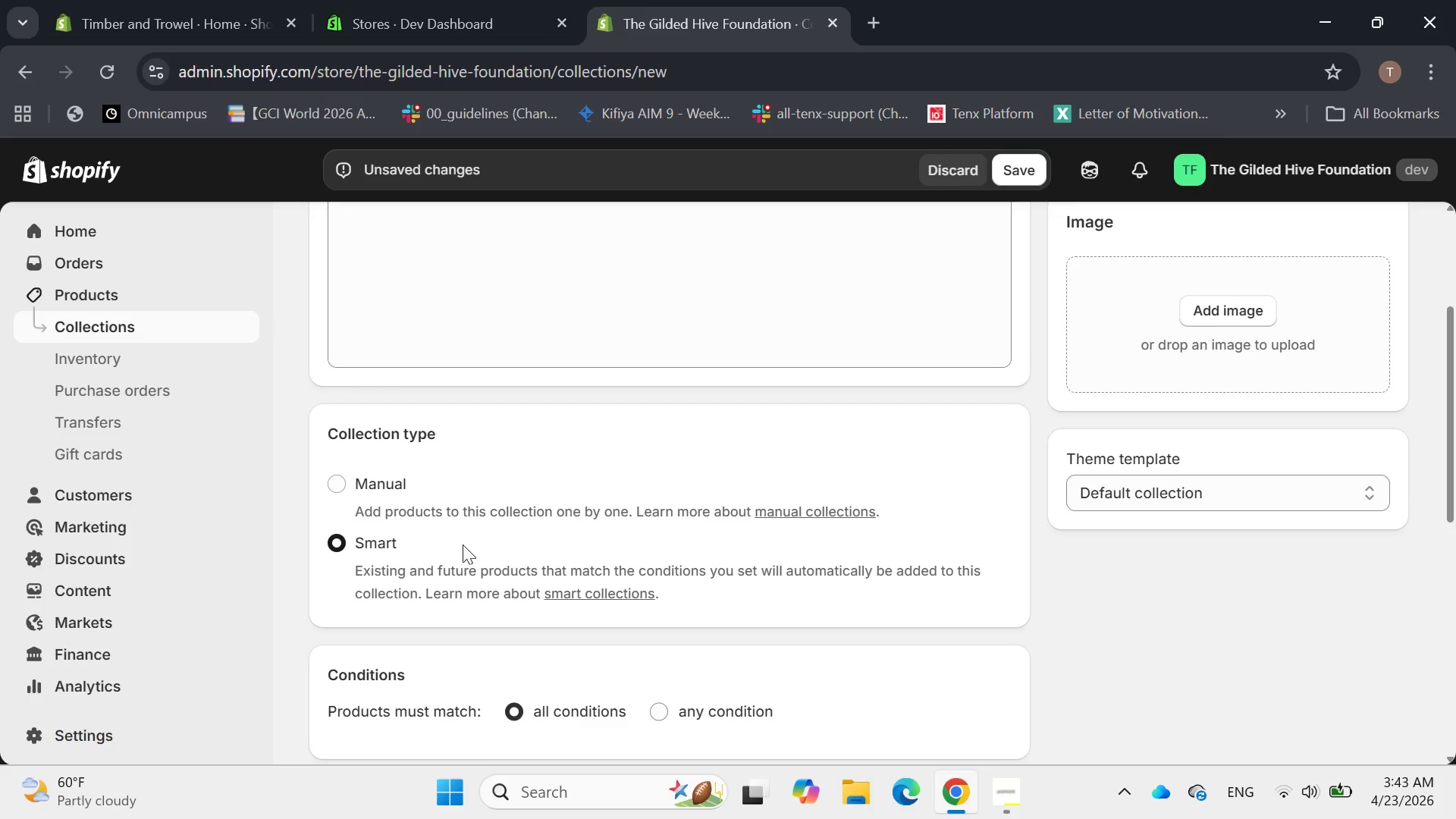 
mouse_move([519, 566])
 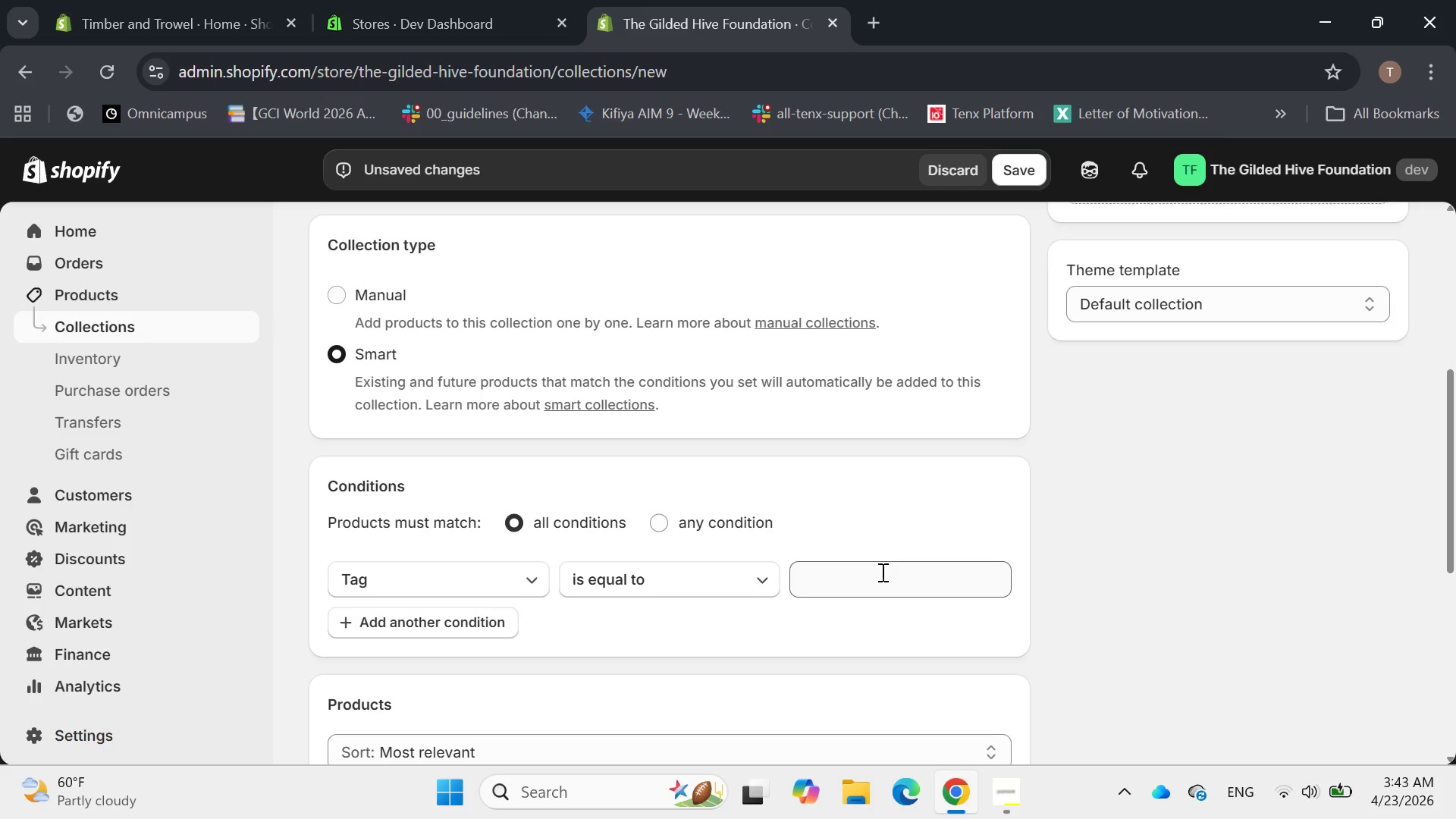 
left_click([881, 572])
 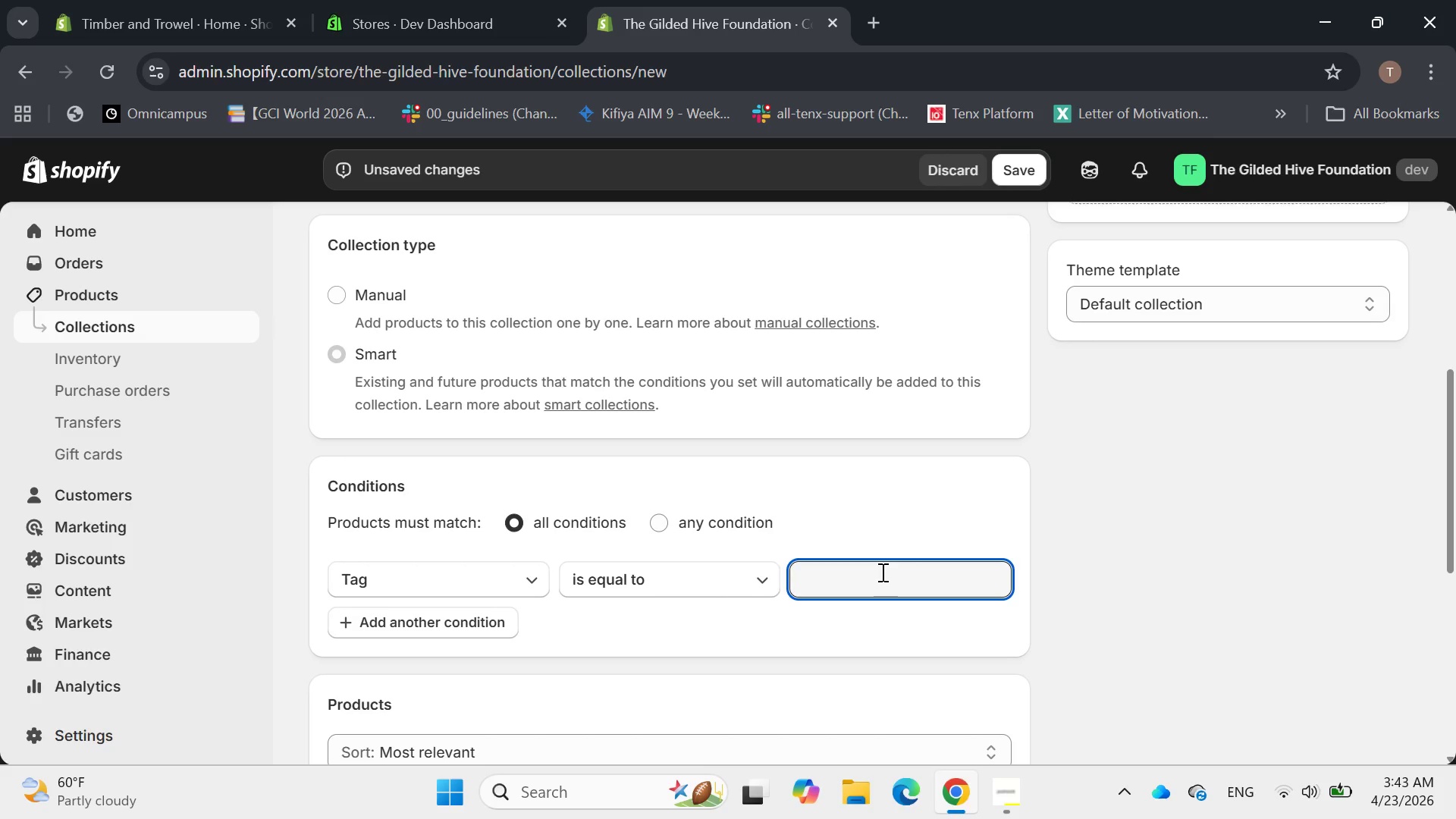 
type(handmade-goods)
 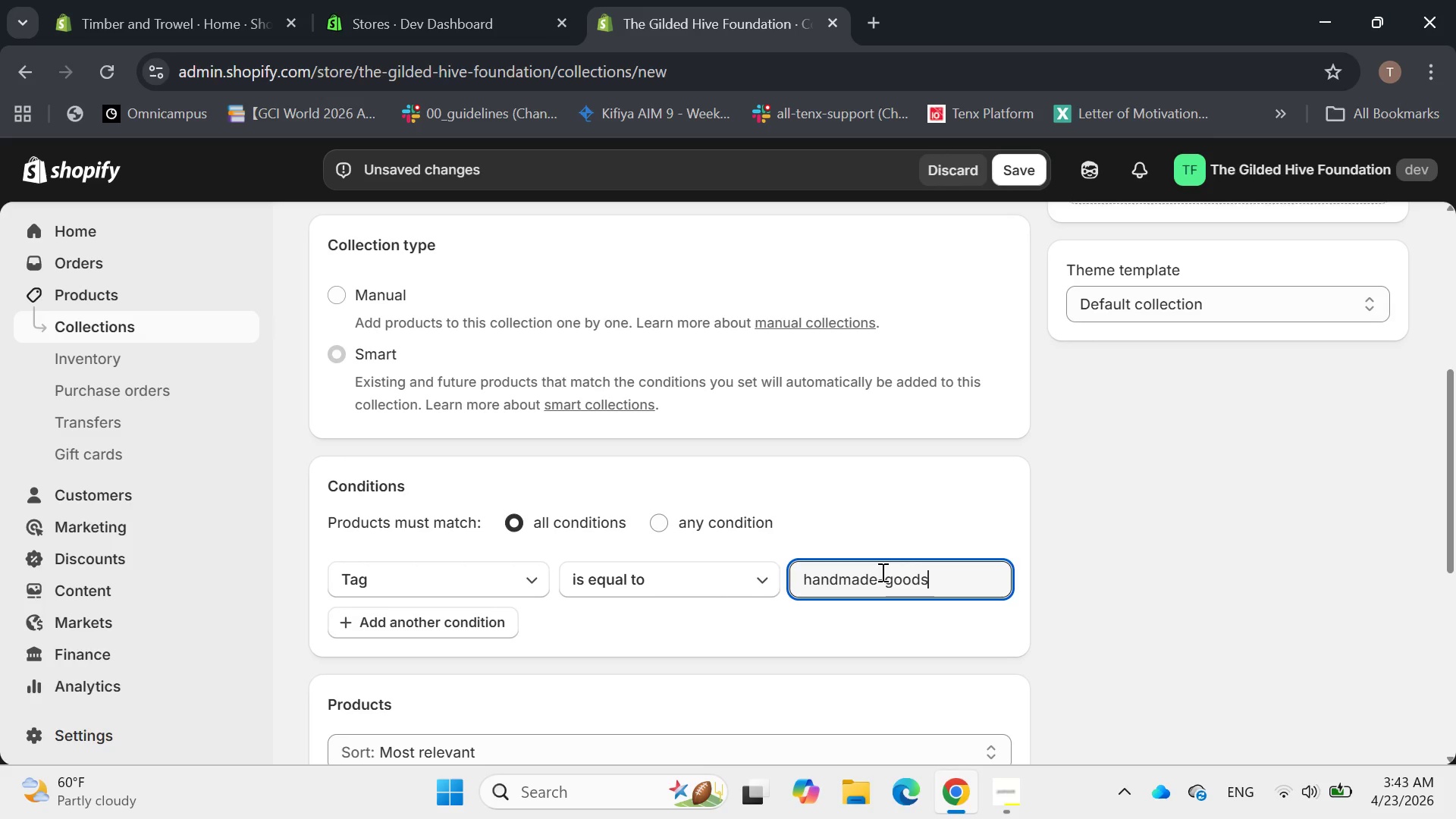 
scroll: coordinate [887, 486], scroll_direction: none, amount: 0.0
 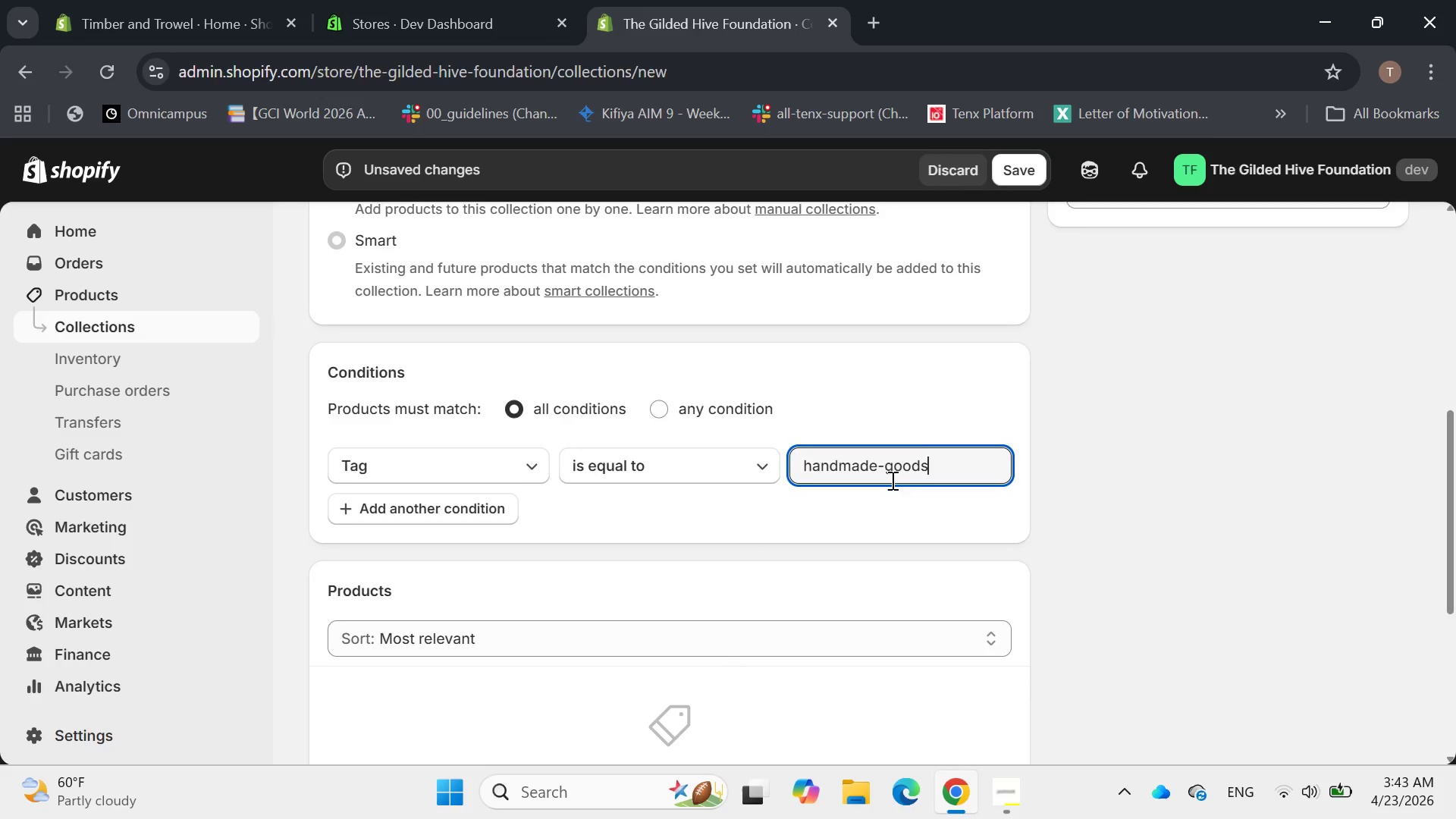 
scroll: coordinate [891, 479], scroll_direction: down, amount: 3.0
 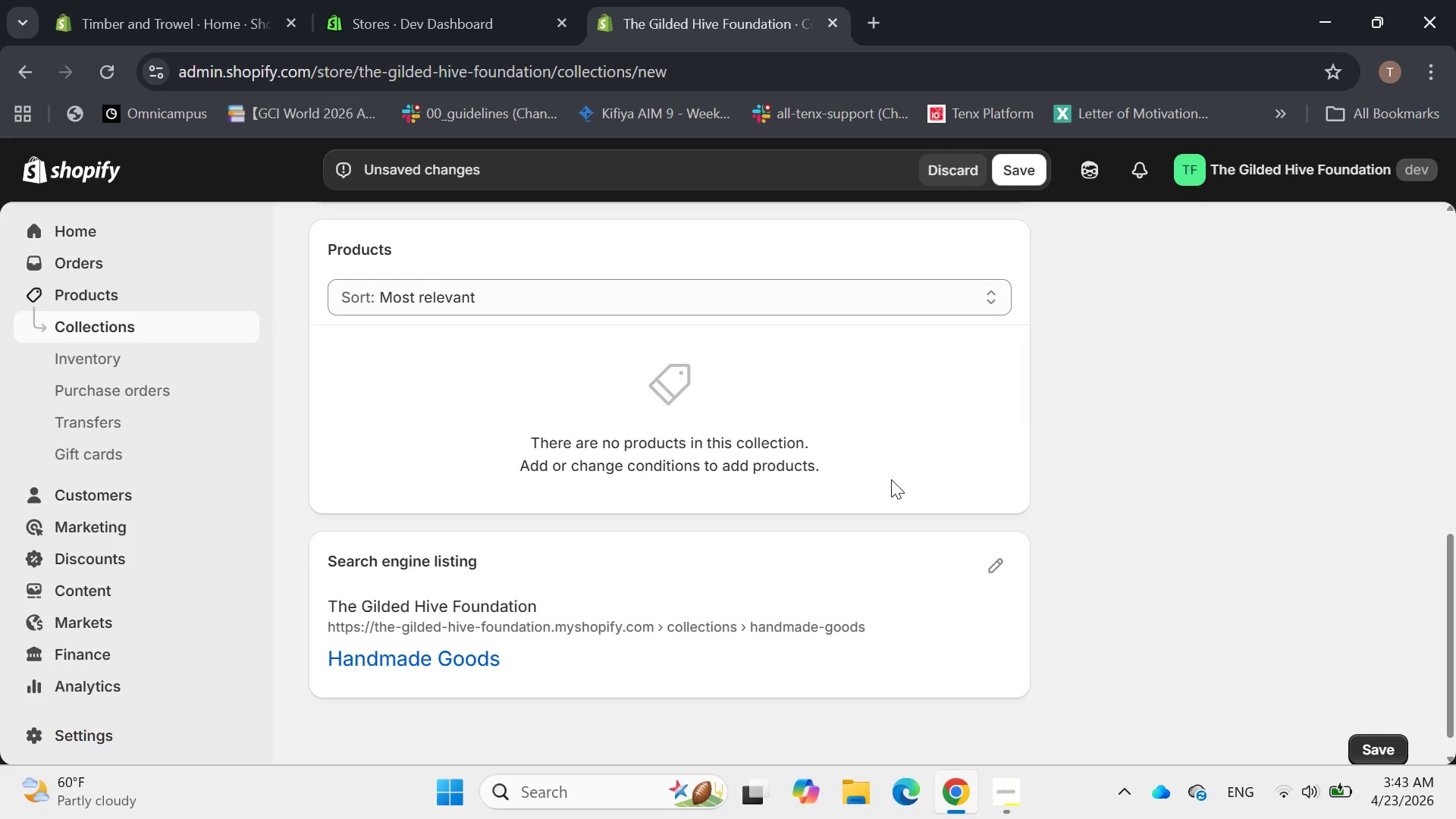 
scroll: coordinate [886, 463], scroll_direction: up, amount: 4.0
 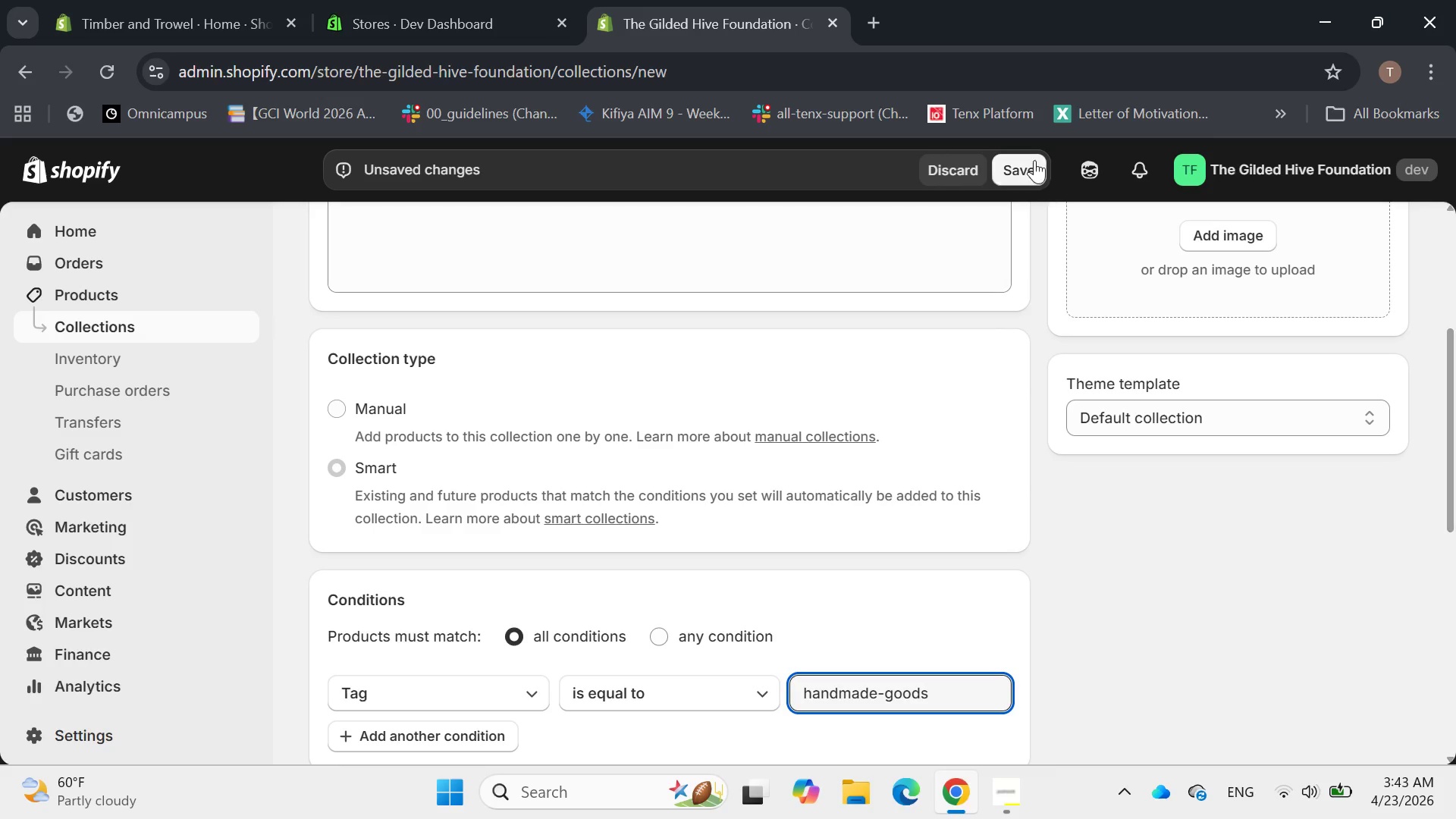 
left_click([1033, 162])
 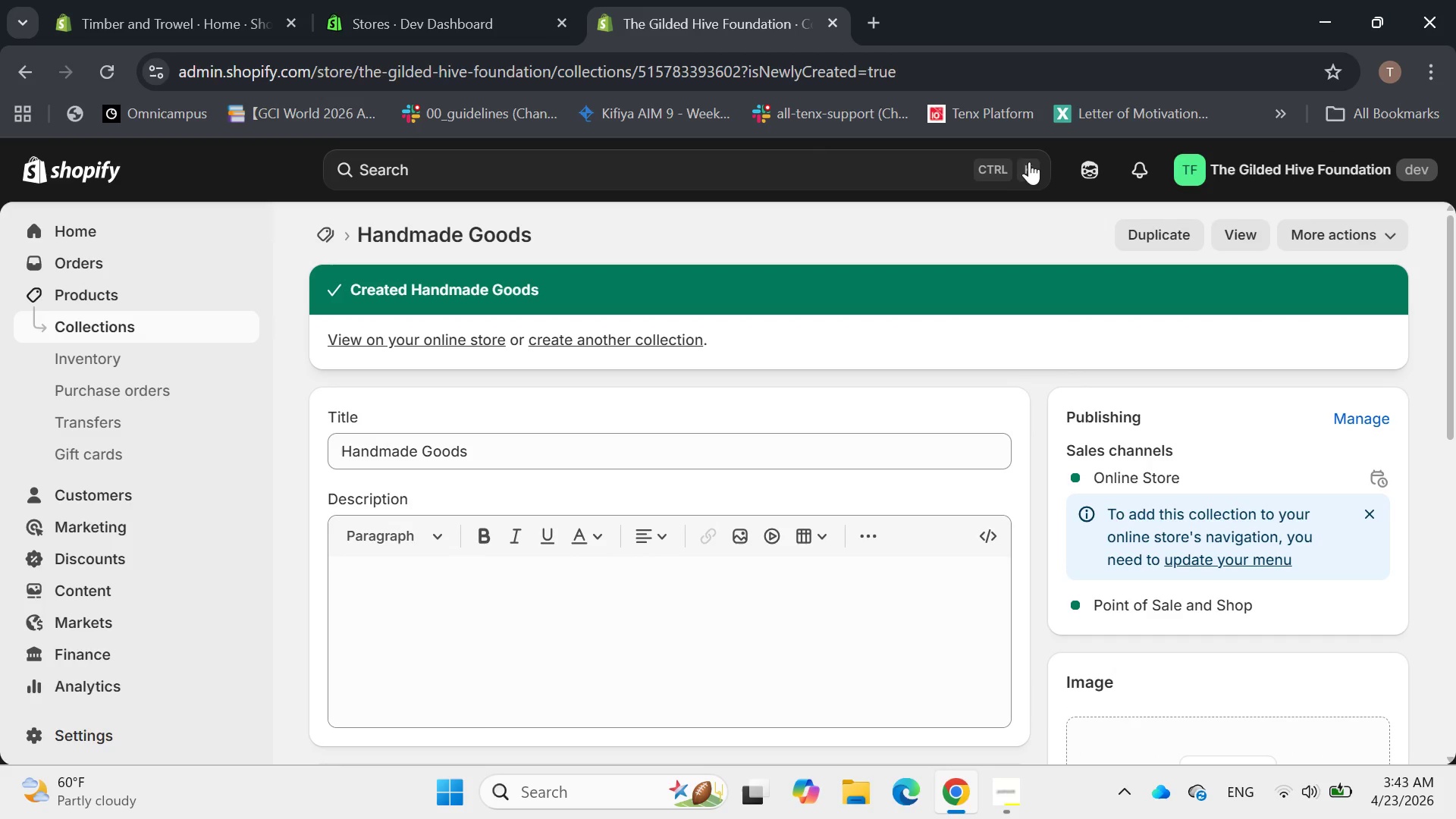 
wait(9.97)
 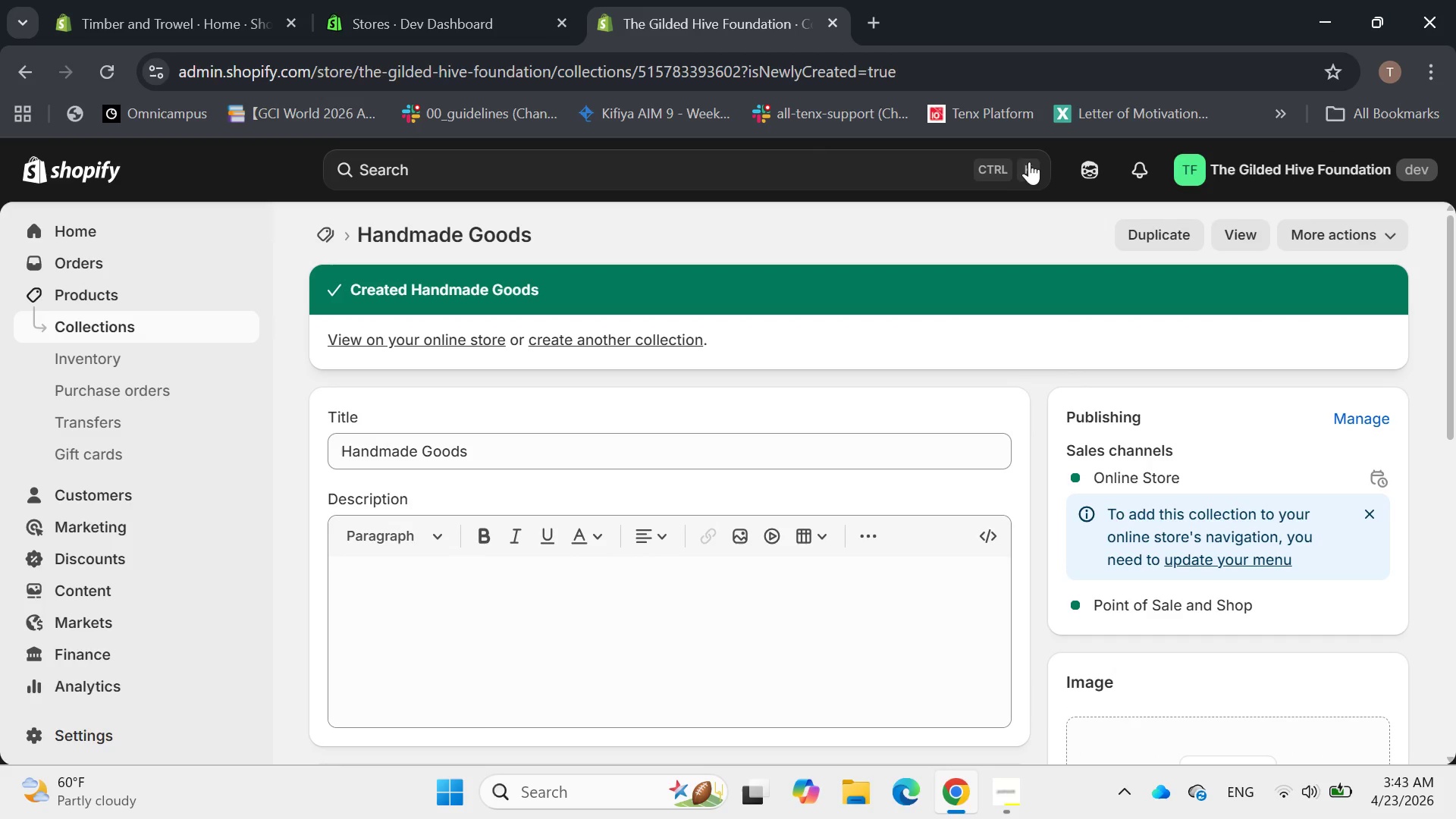 
left_click([335, 234])
 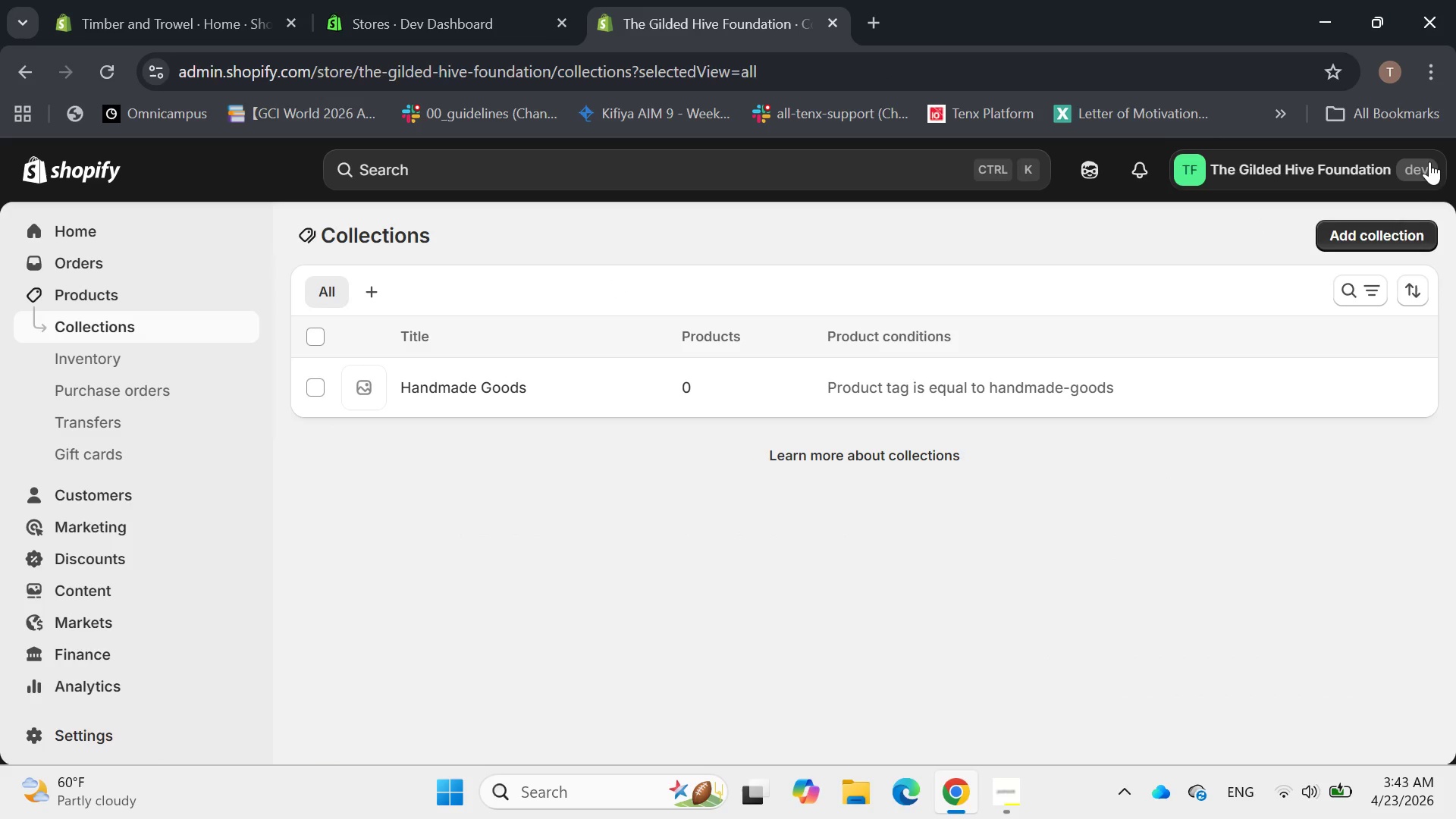 
left_click_drag(start_coordinate=[1371, 243], to_coordinate=[1371, 238])
 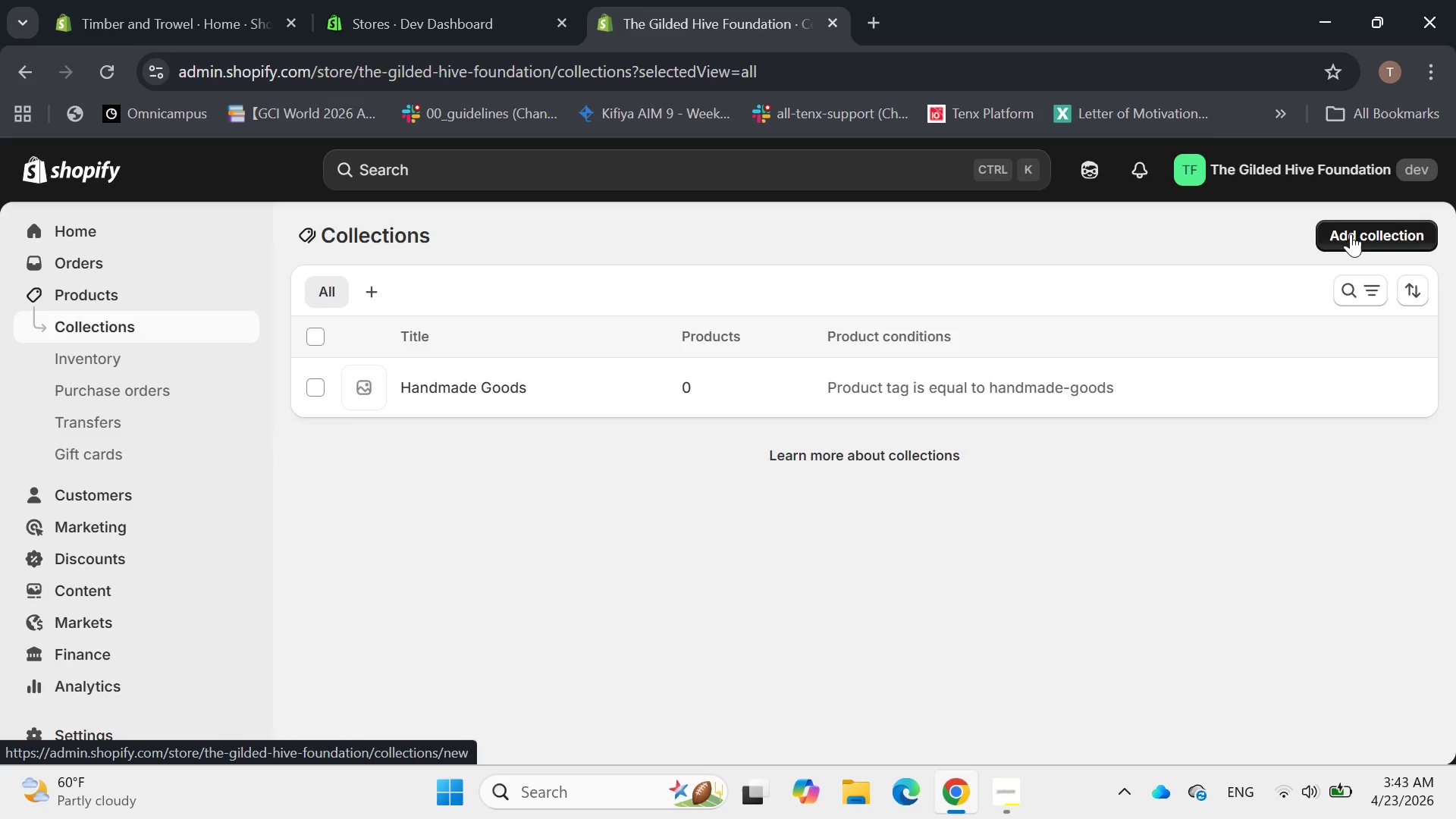 
left_click([1351, 233])
 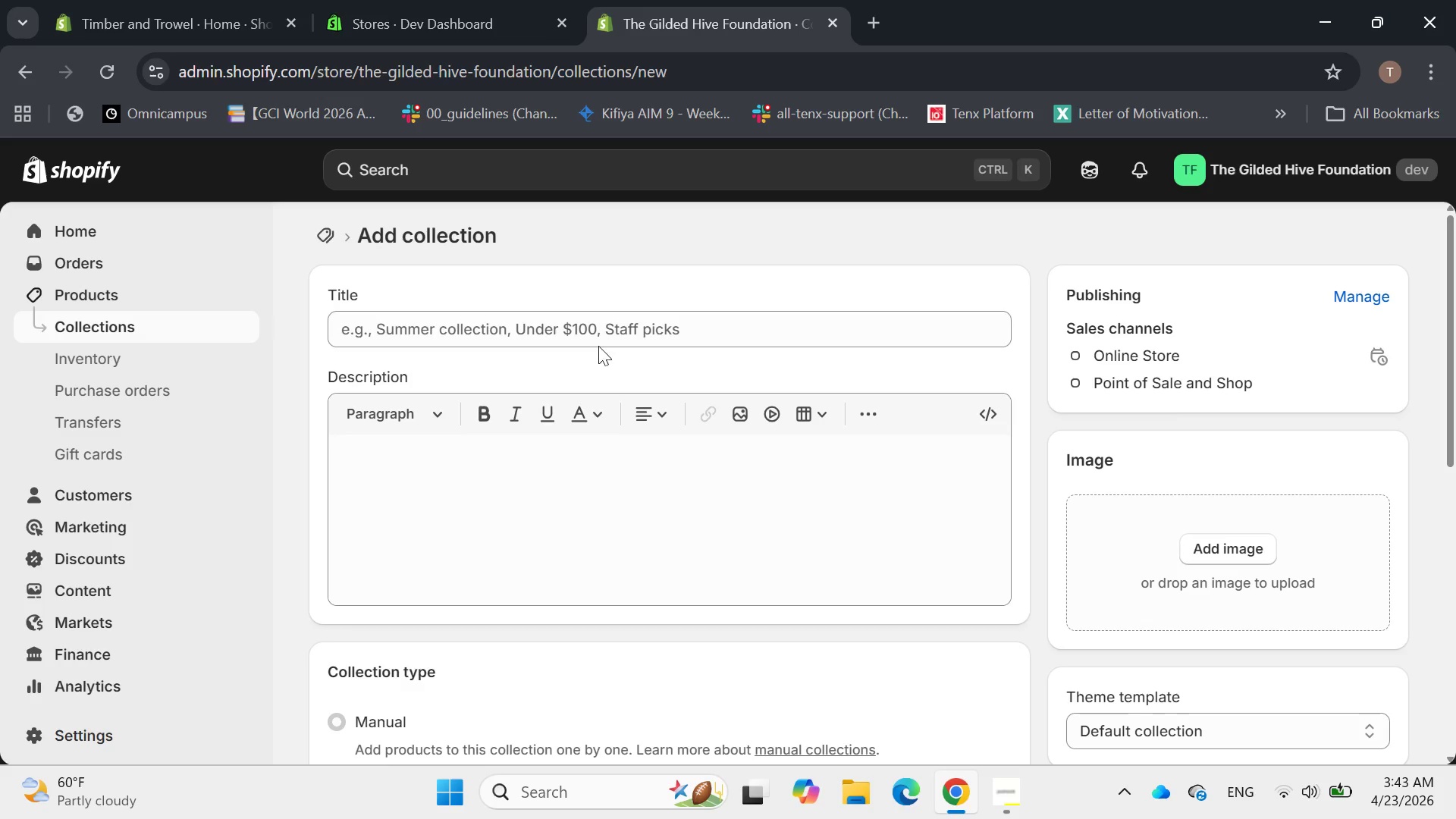 
left_click([560, 328])
 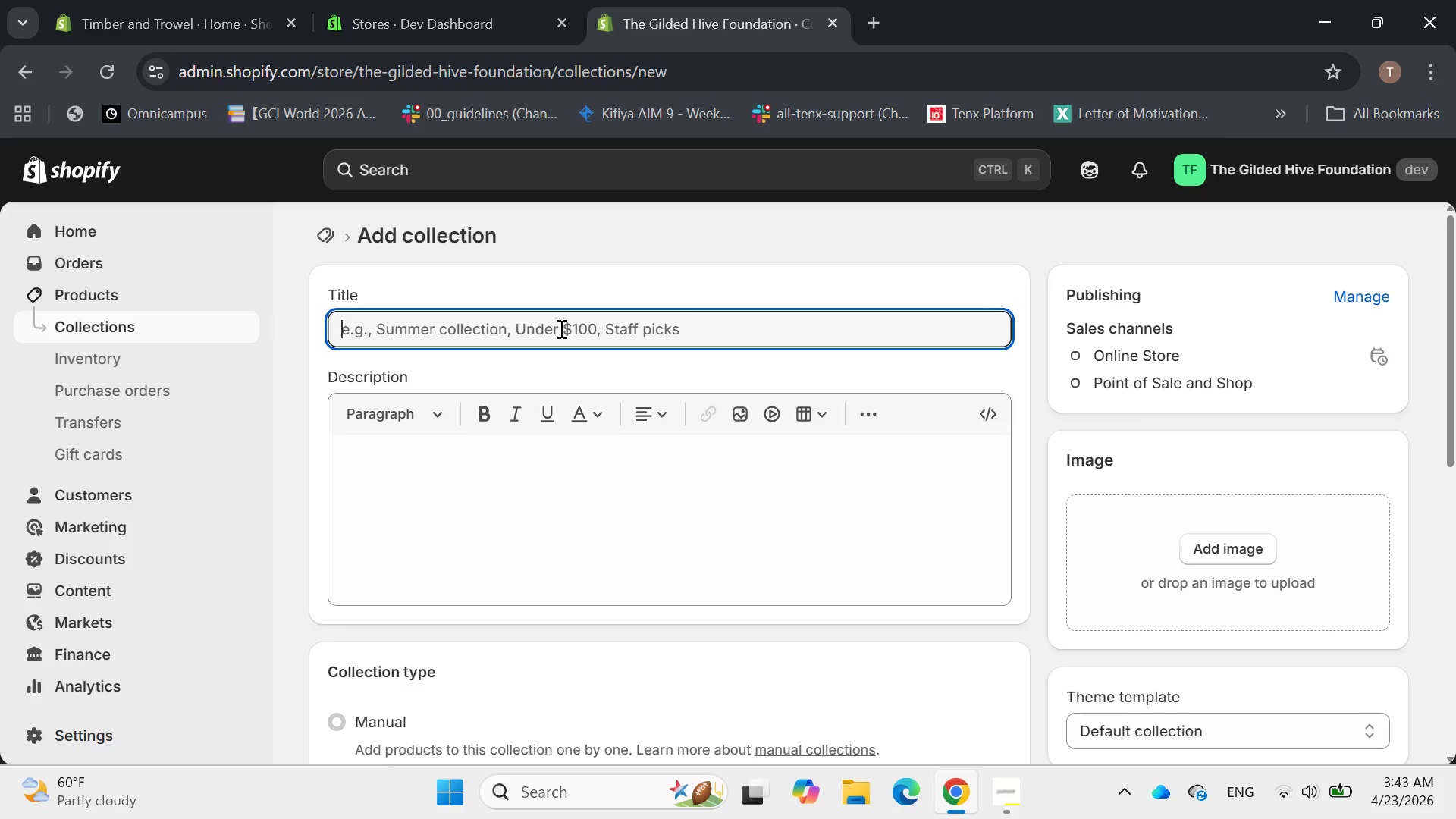 
type(Support Our Mission)
 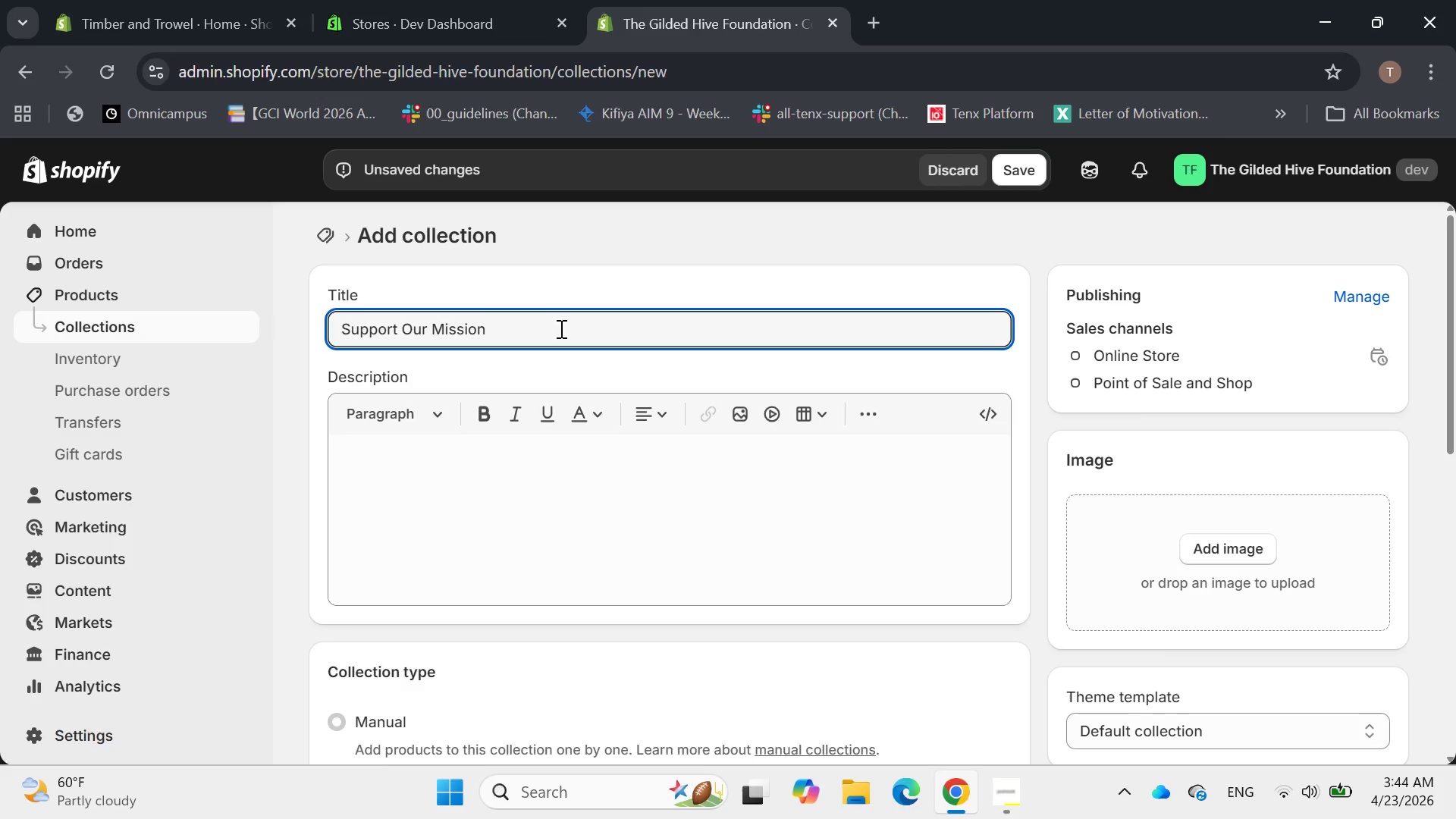 
scroll: coordinate [425, 453], scroll_direction: down, amount: 1.0
 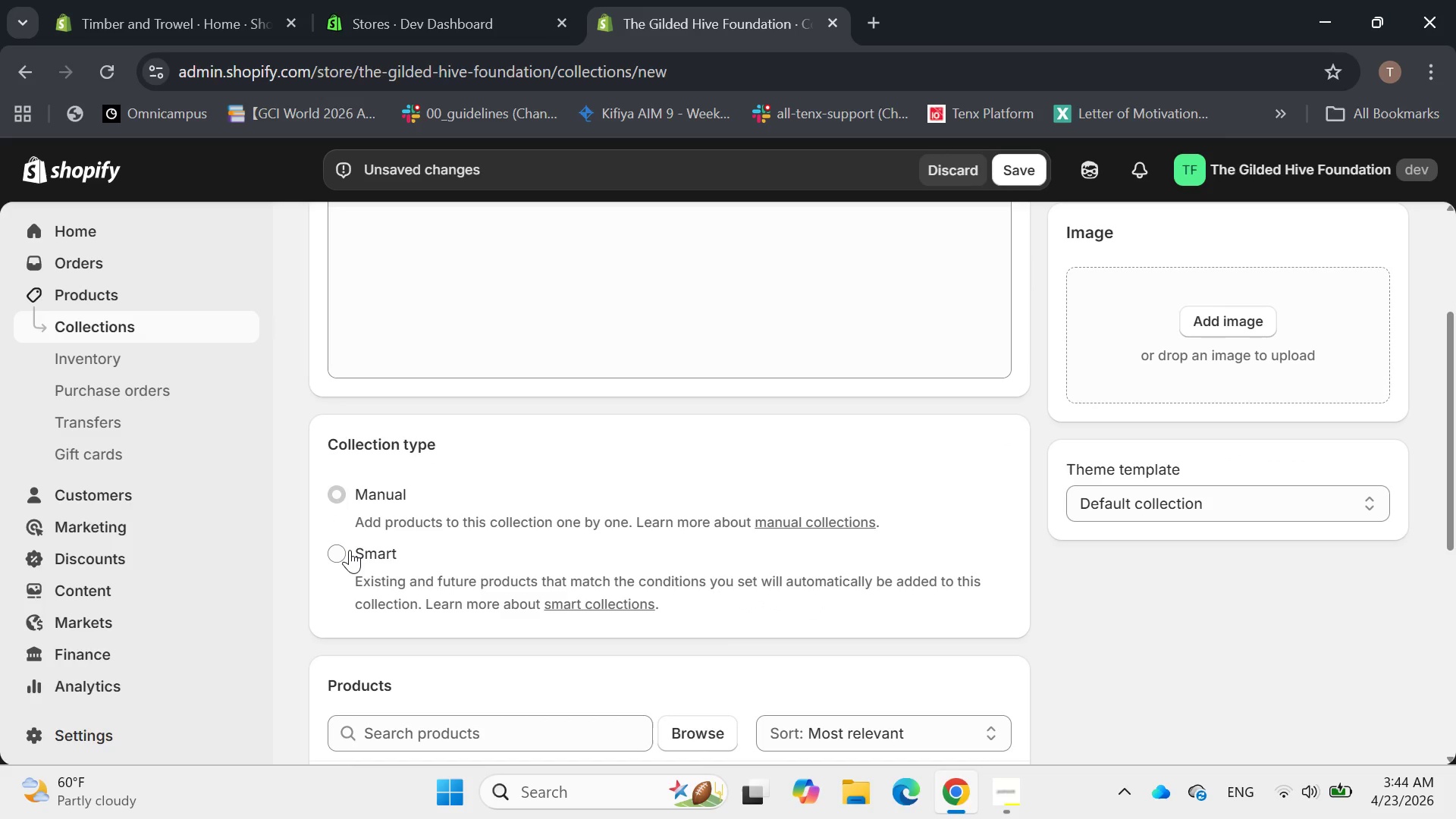 
left_click([350, 550])
 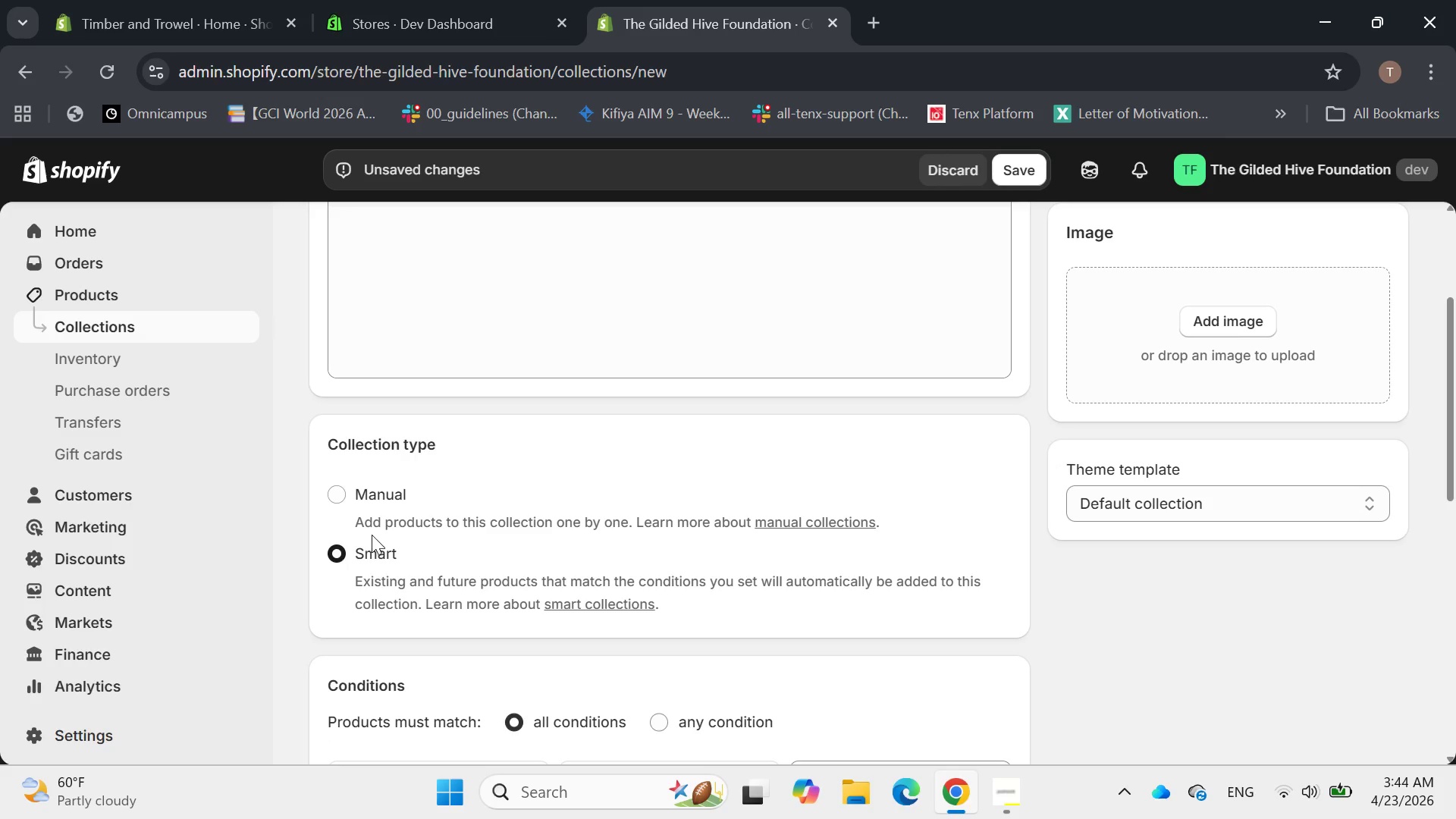 
scroll: coordinate [374, 532], scroll_direction: down, amount: 2.0
 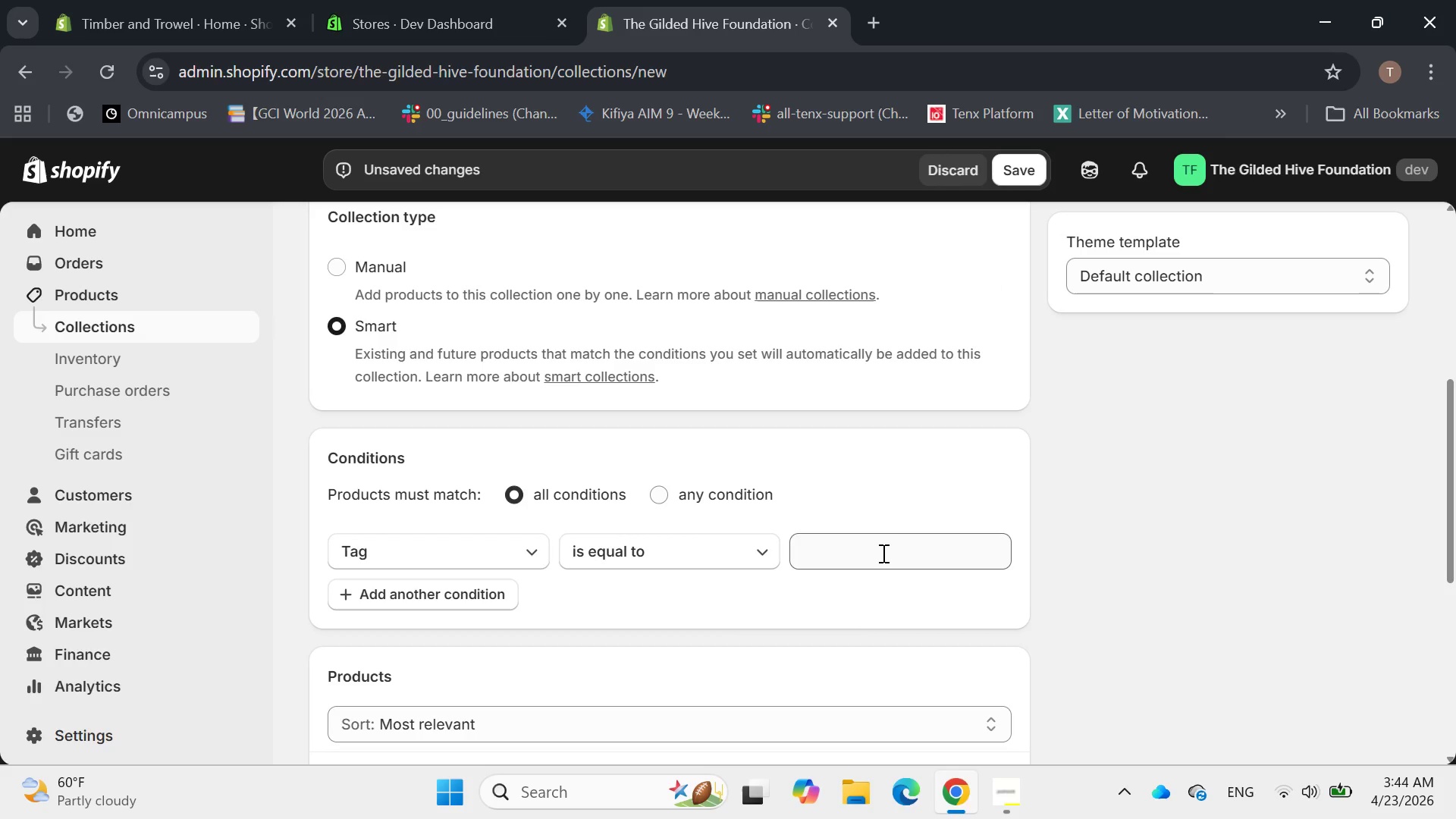 
left_click([879, 544])
 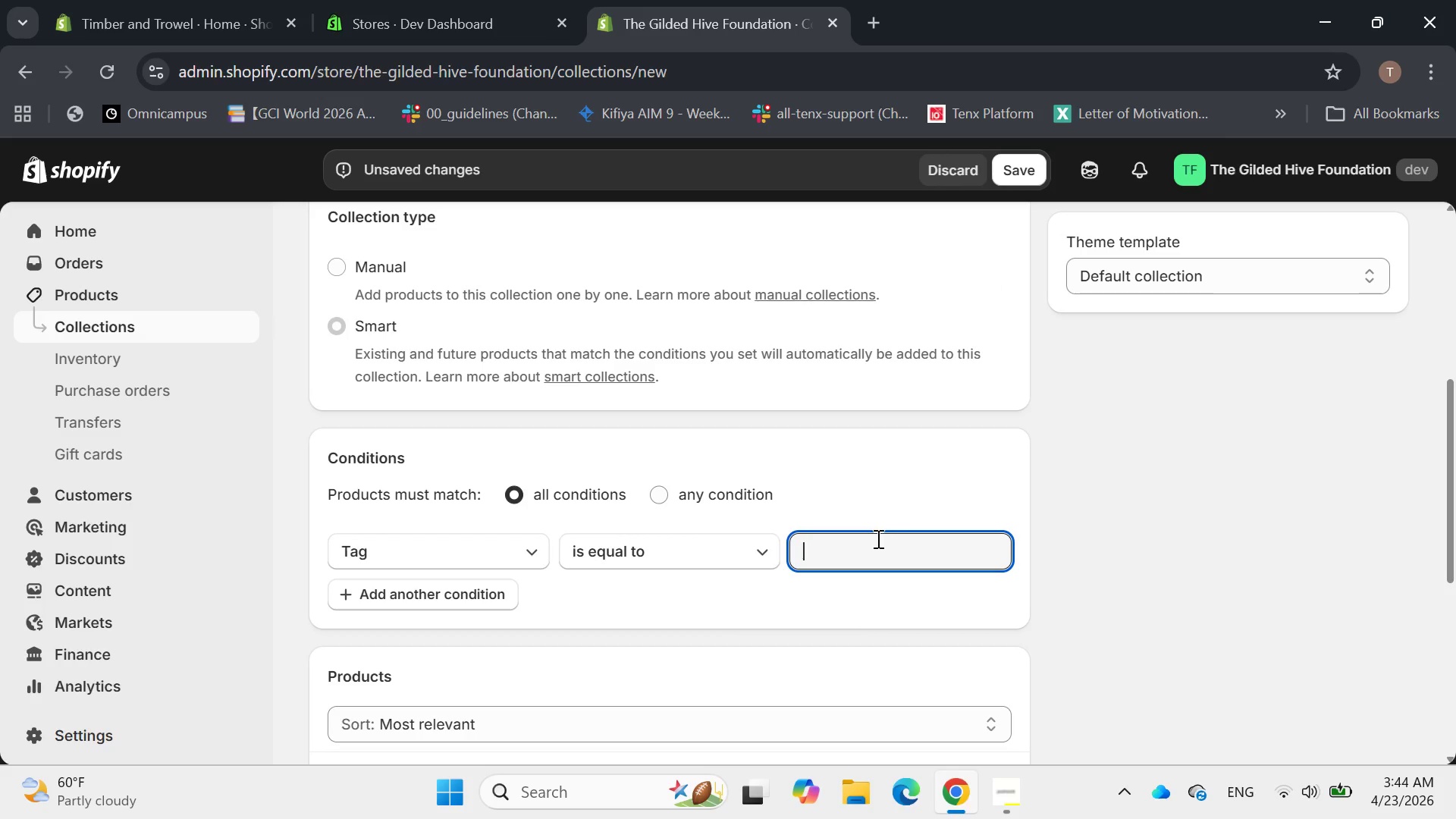 
wait(8.33)
 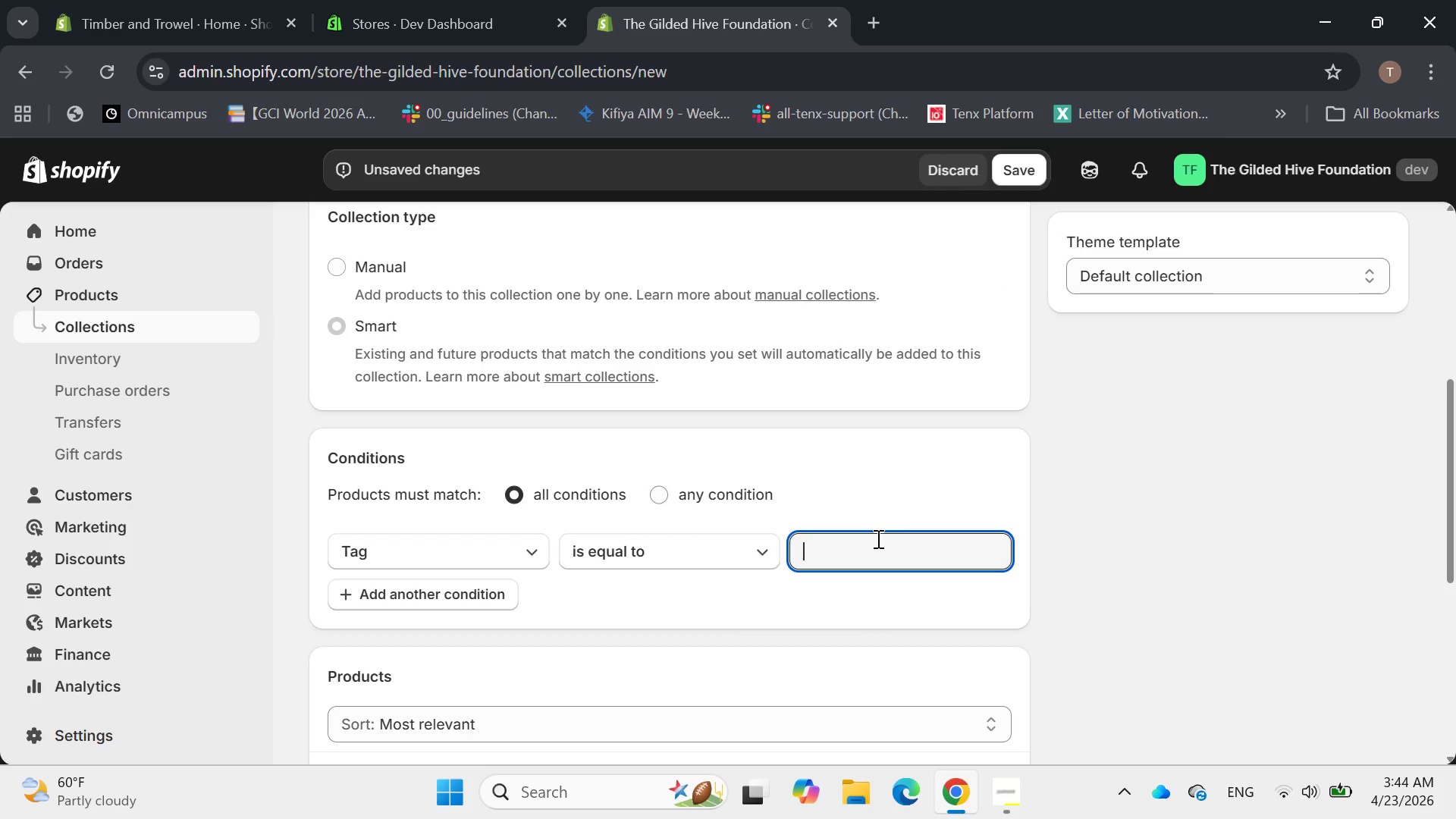 
type(midle)
 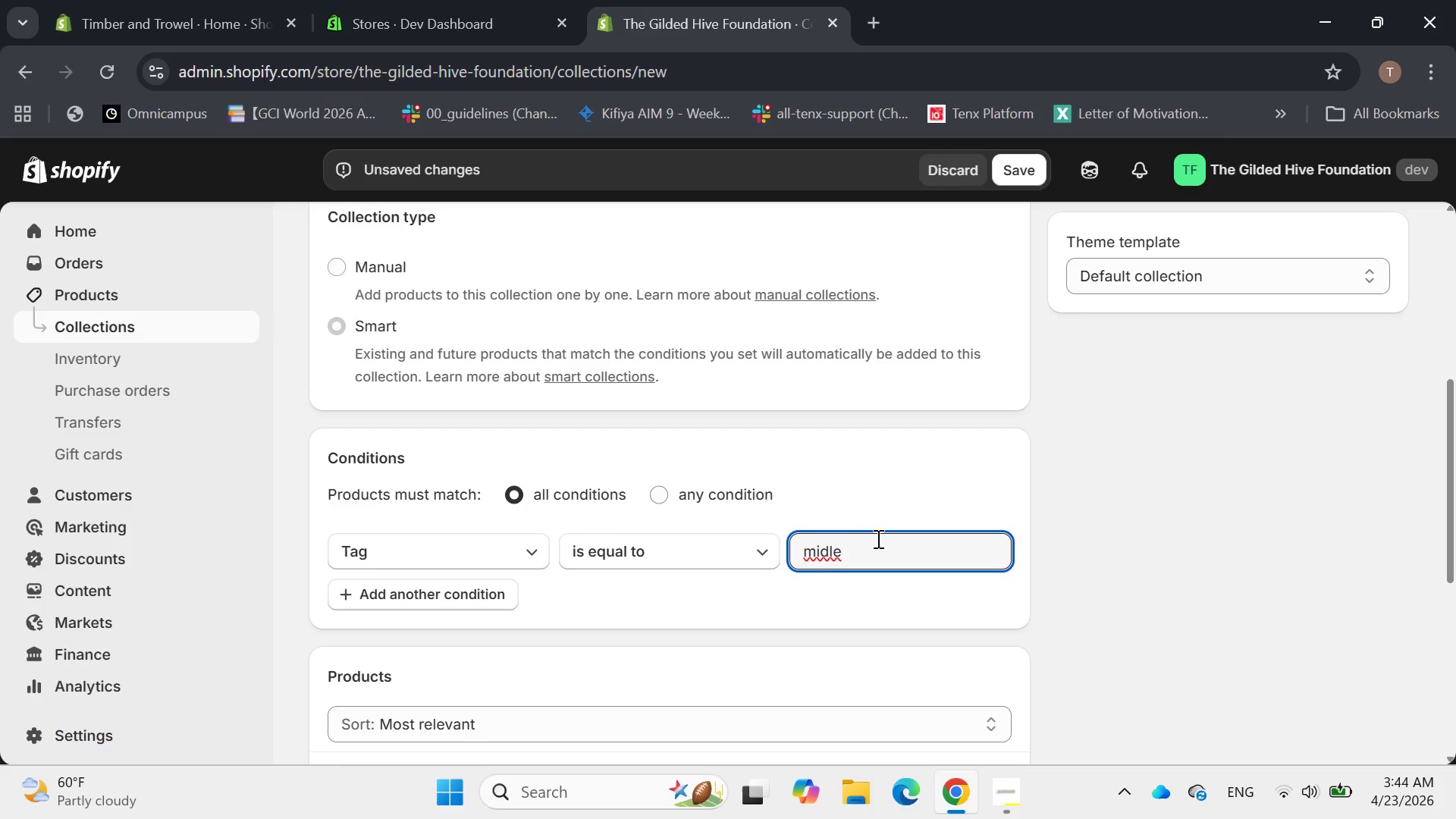 
wait(9.77)
 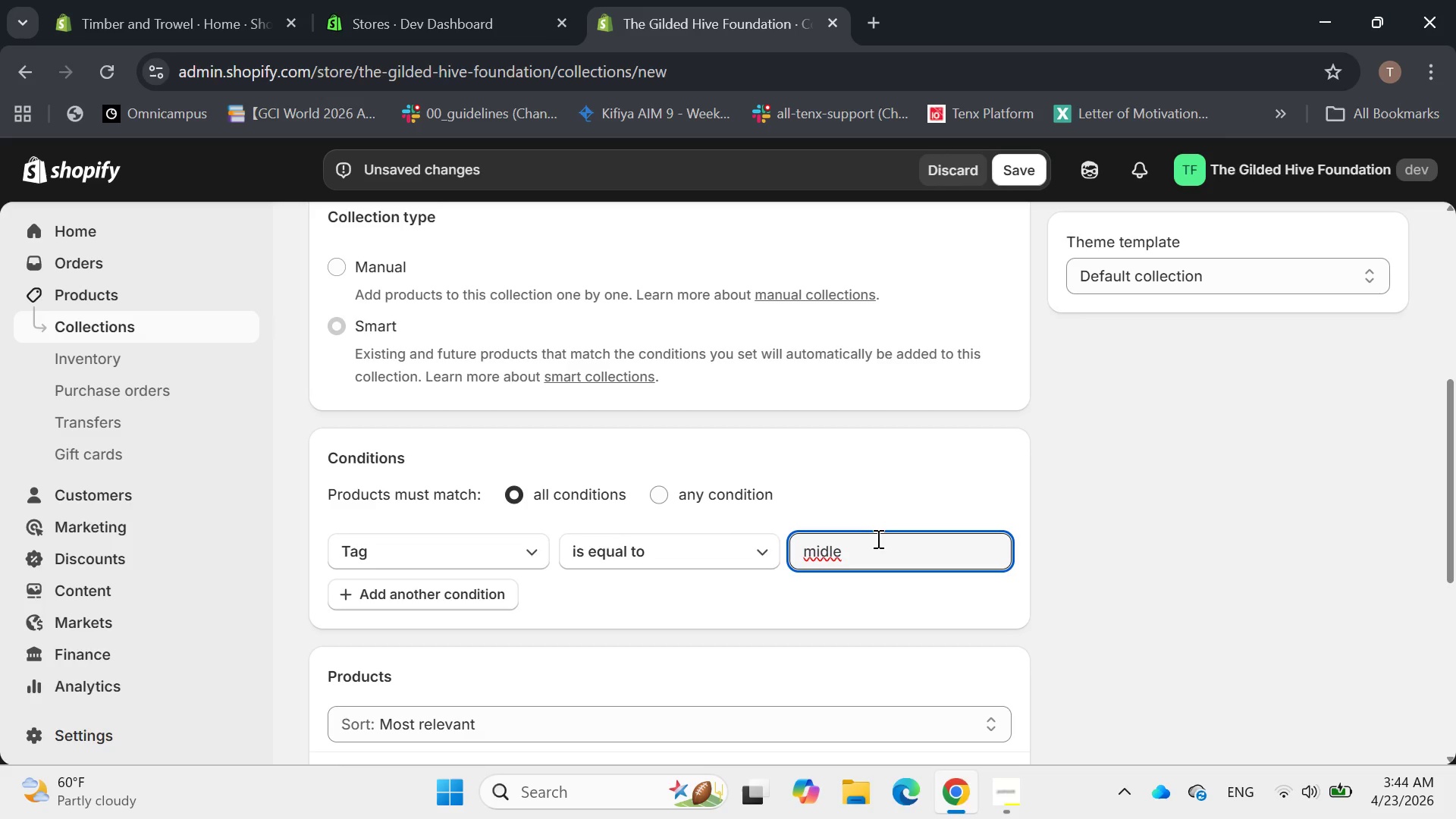 
key(Backspace)
key(Backspace)
key(Backspace)
key(Backspace)
key(Backspace)
key(Backspace)
type(support-mid)
key(Backspace)
type(ssion)
 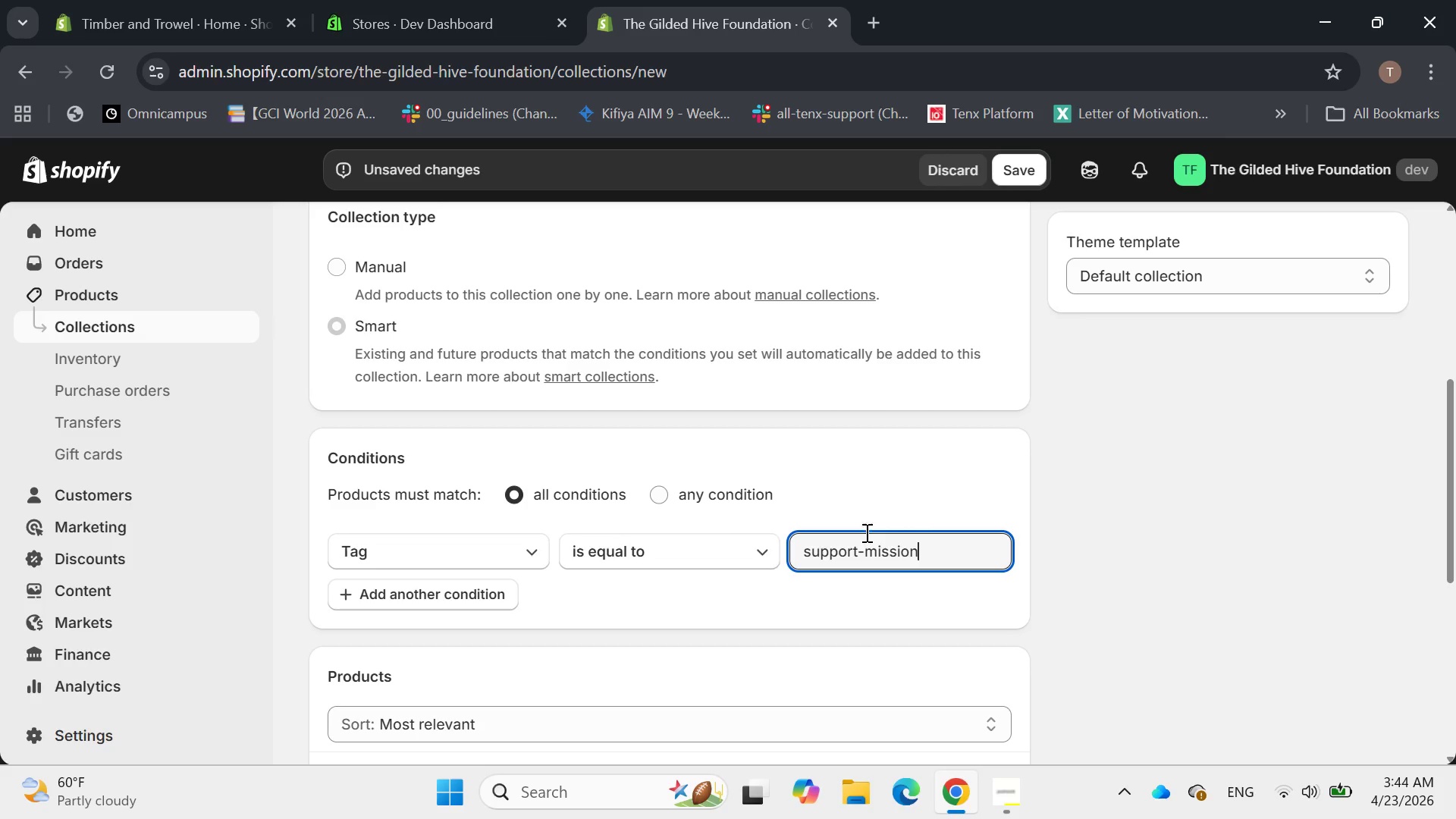 
scroll: coordinate [860, 508], scroll_direction: up, amount: 2.0
 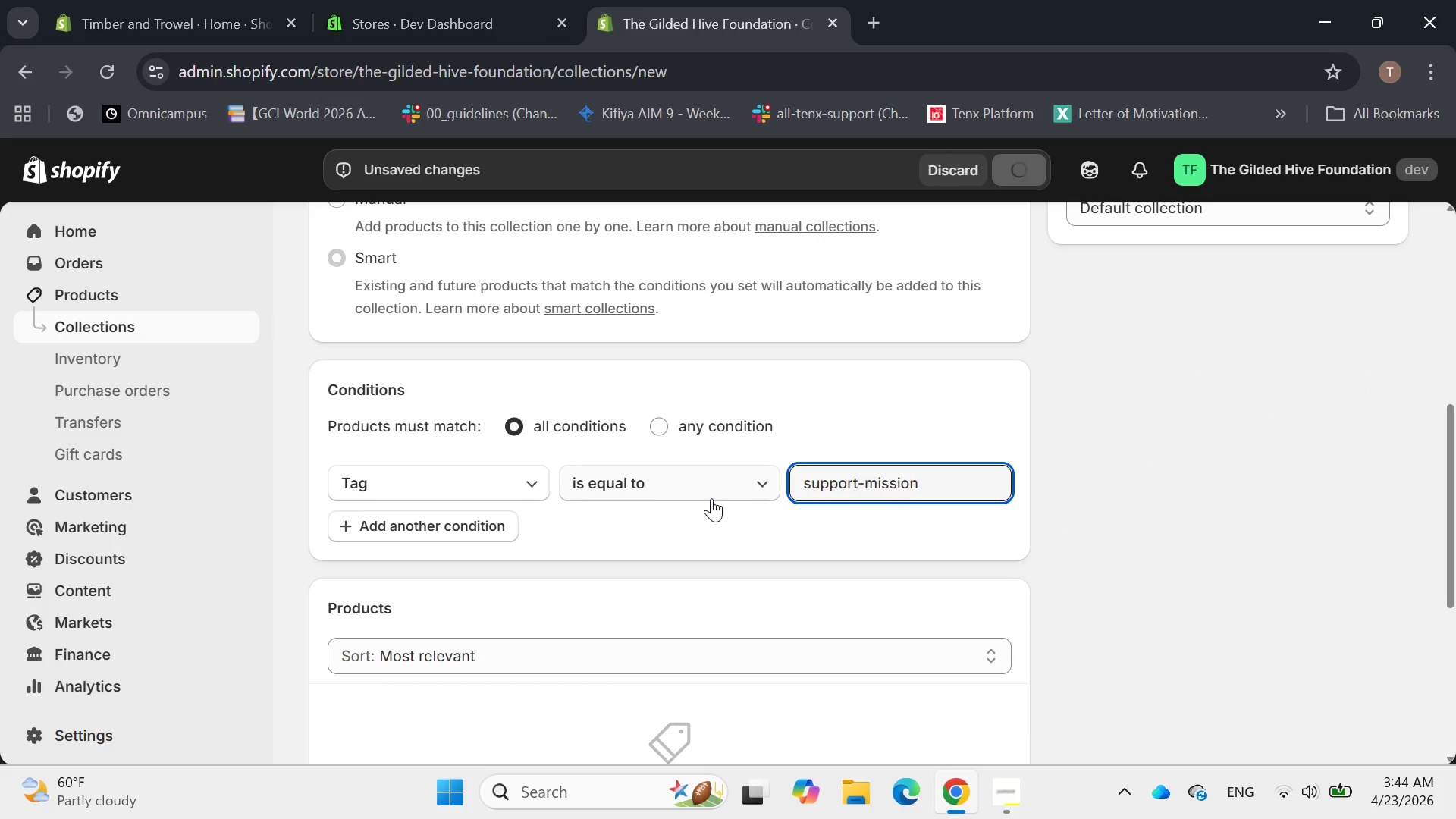 
wait(8.25)
 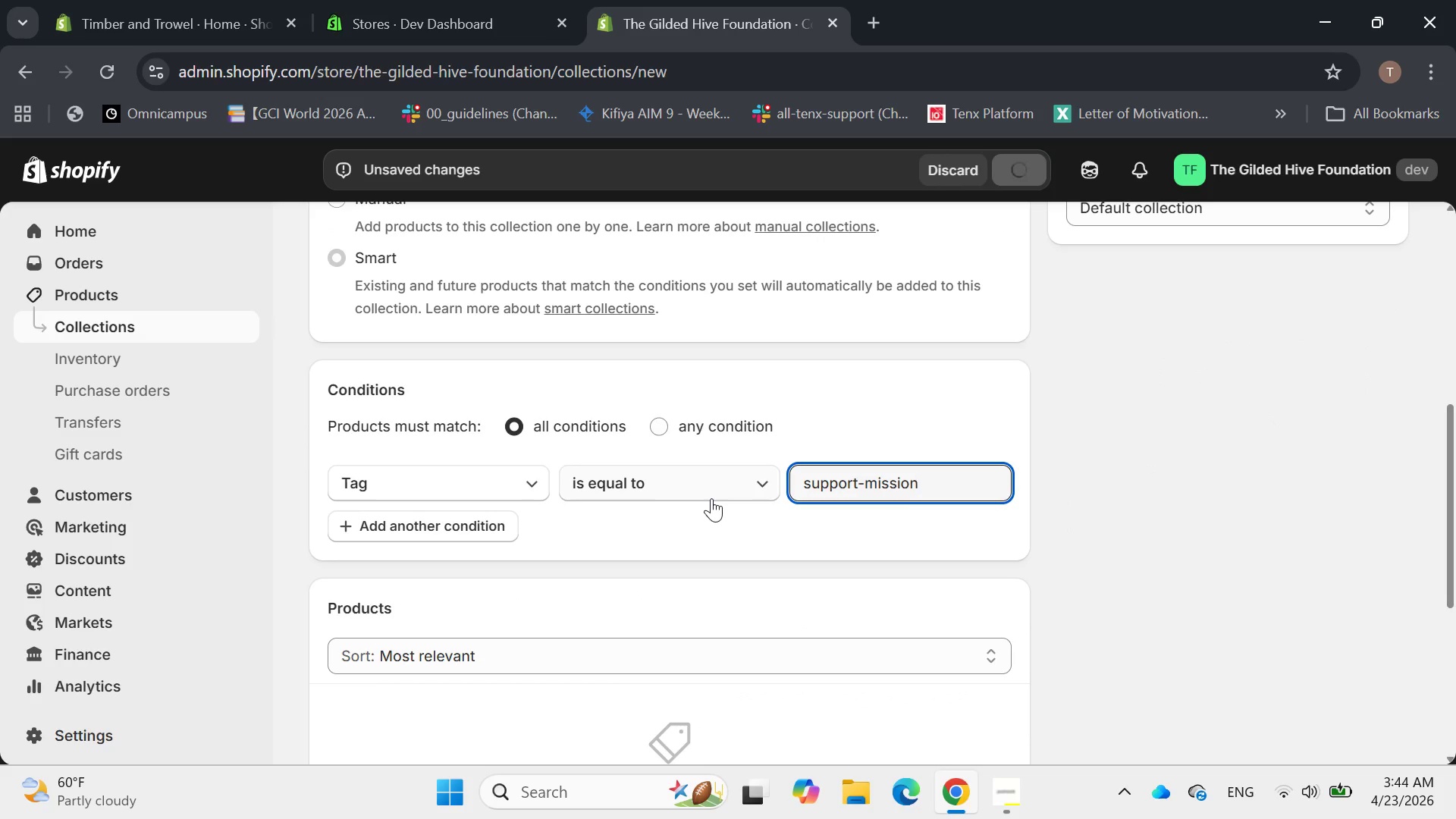 
left_click([320, 234])
 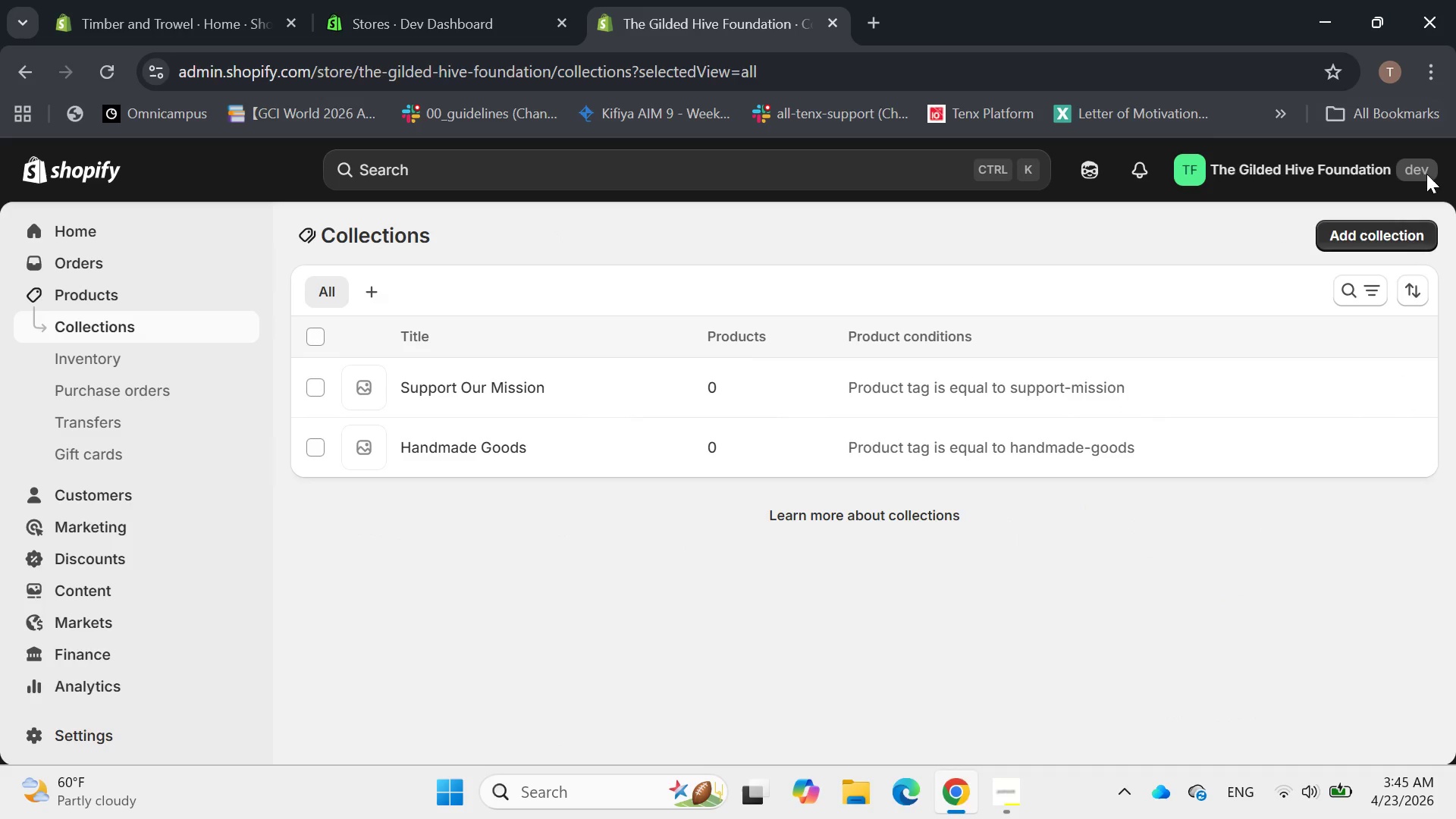 
left_click([1385, 231])
 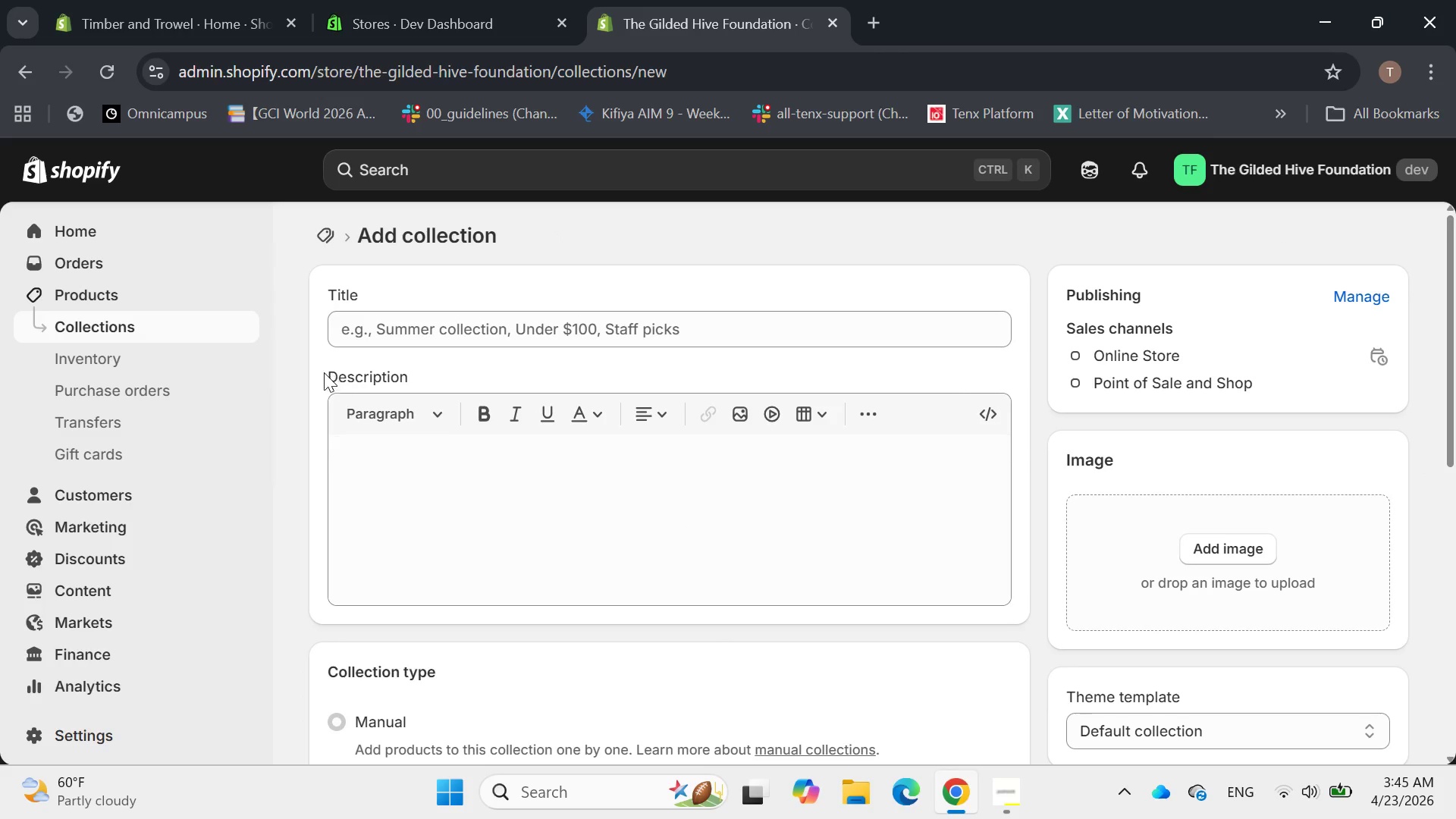 
left_click([423, 331])
 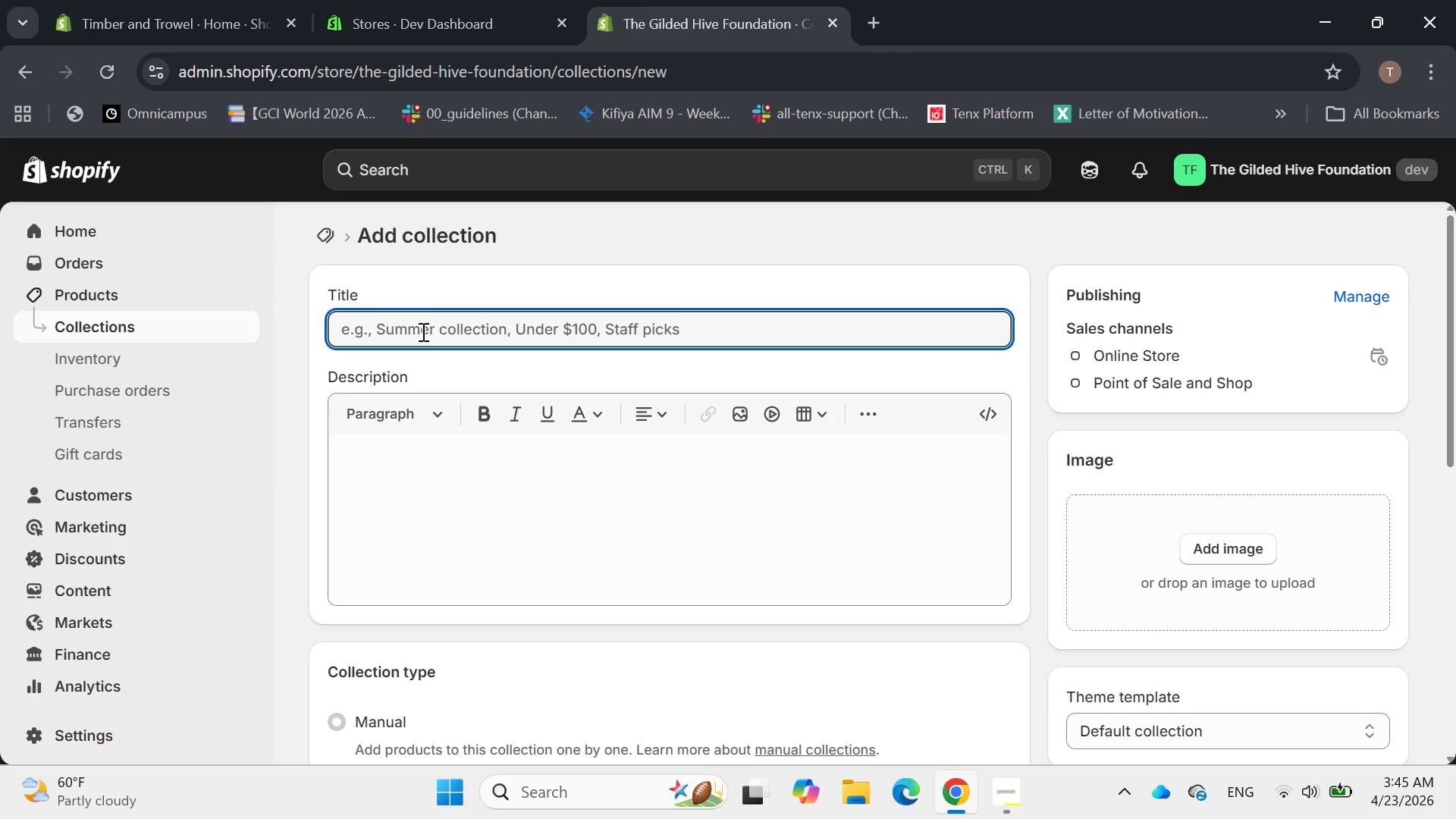 
wait(6.55)
 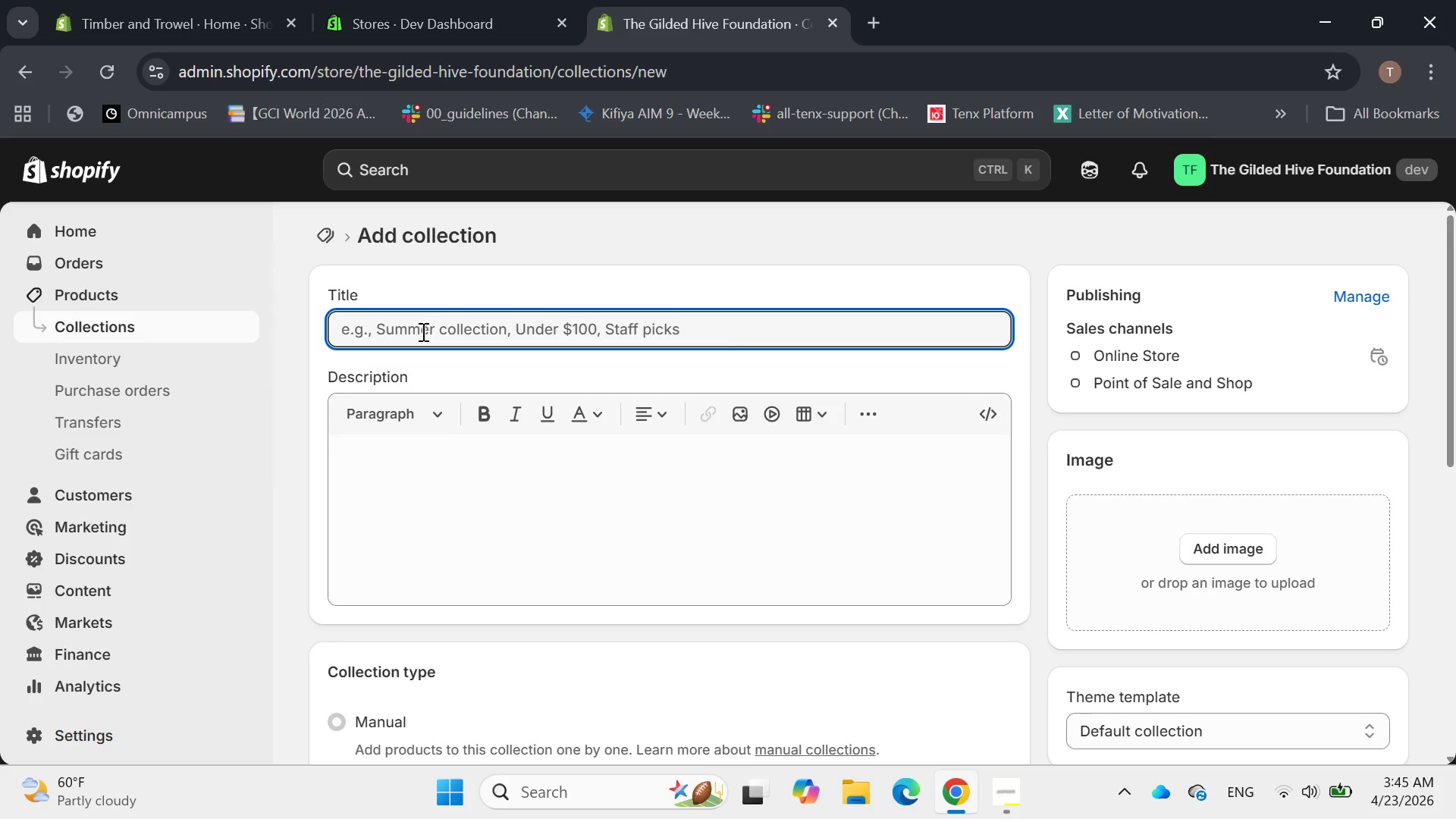 
type(Midnight Bloom Collection)
 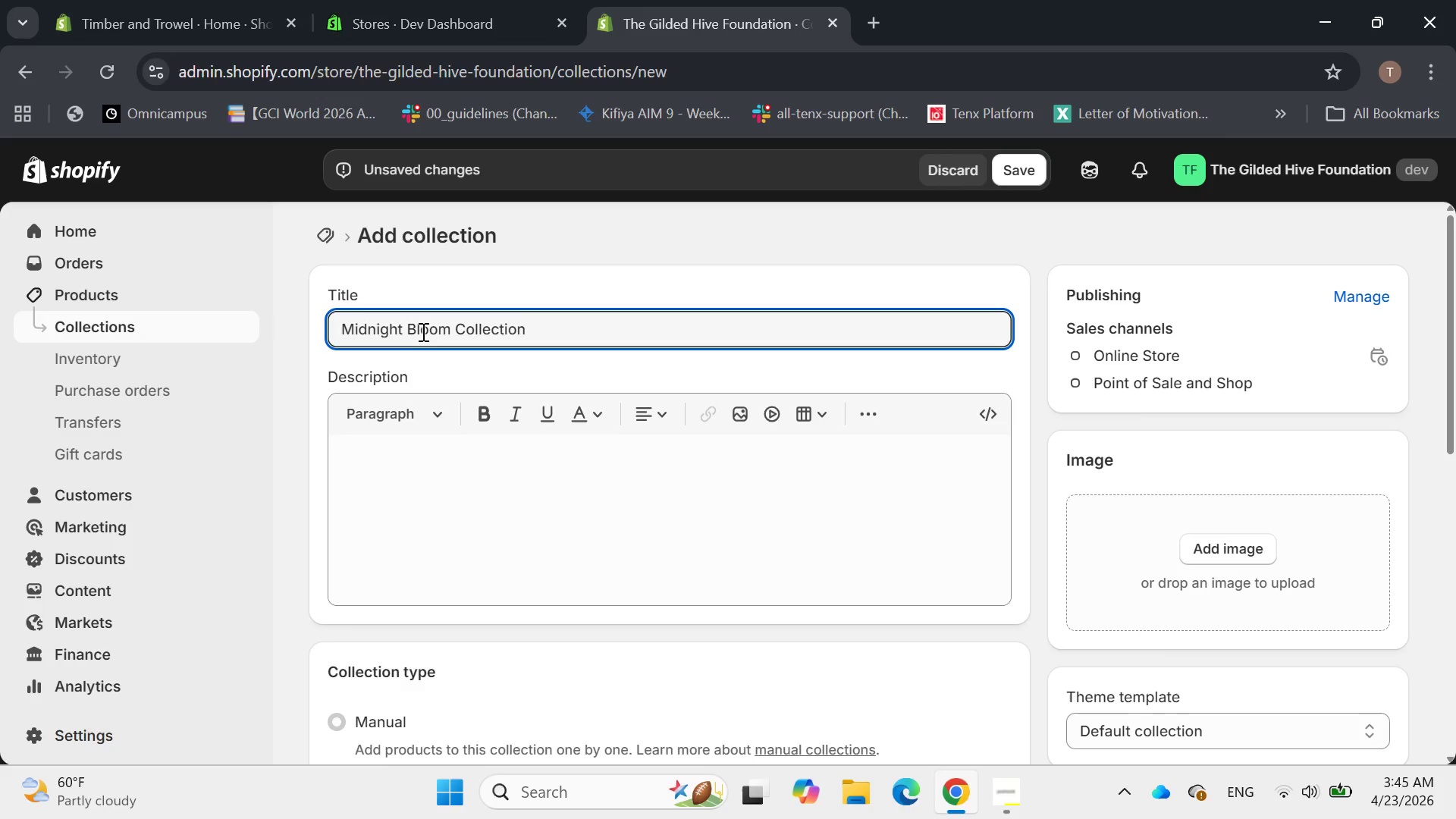 
scroll: coordinate [651, 422], scroll_direction: down, amount: 2.0
 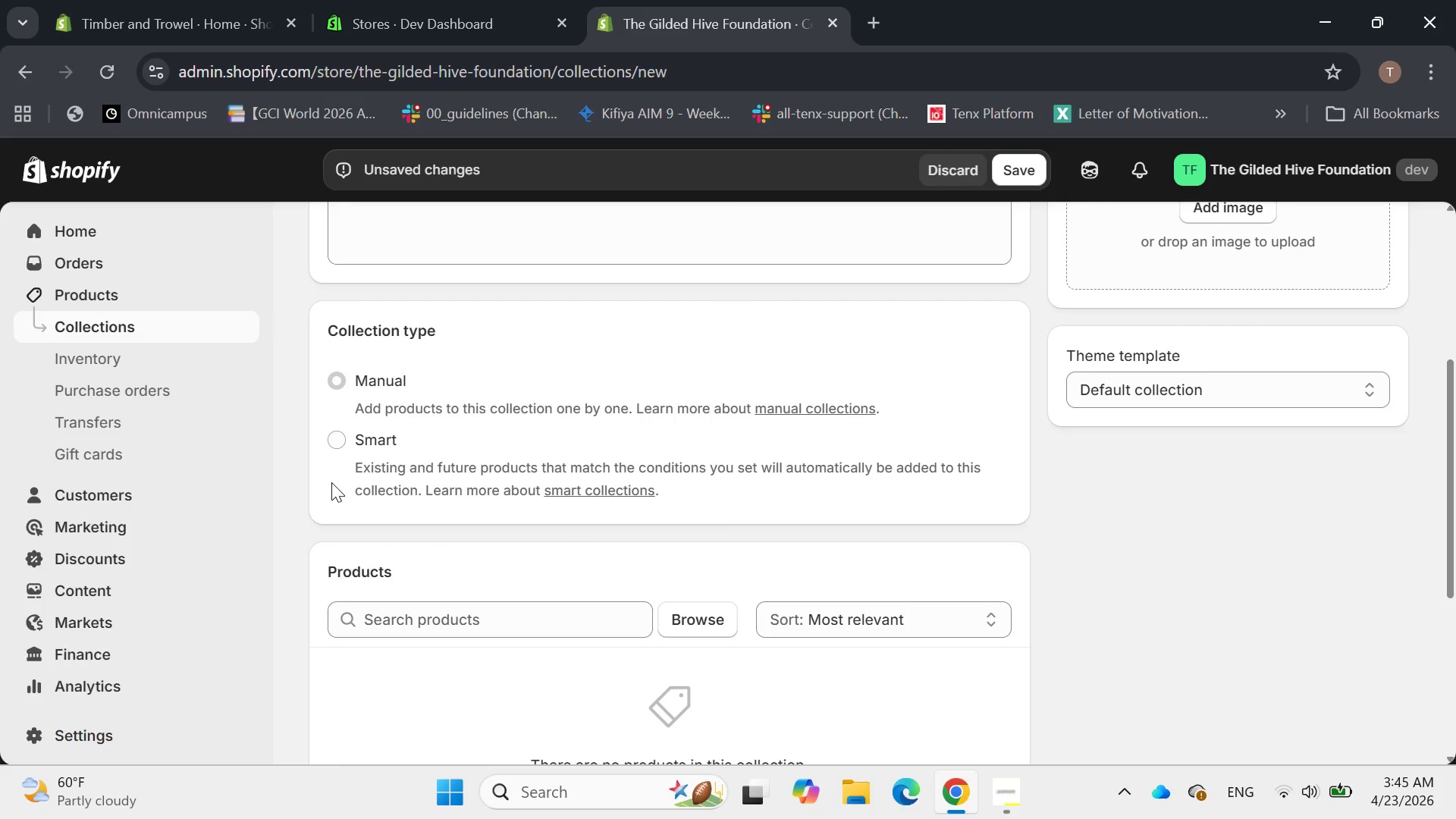 
left_click([337, 473])
 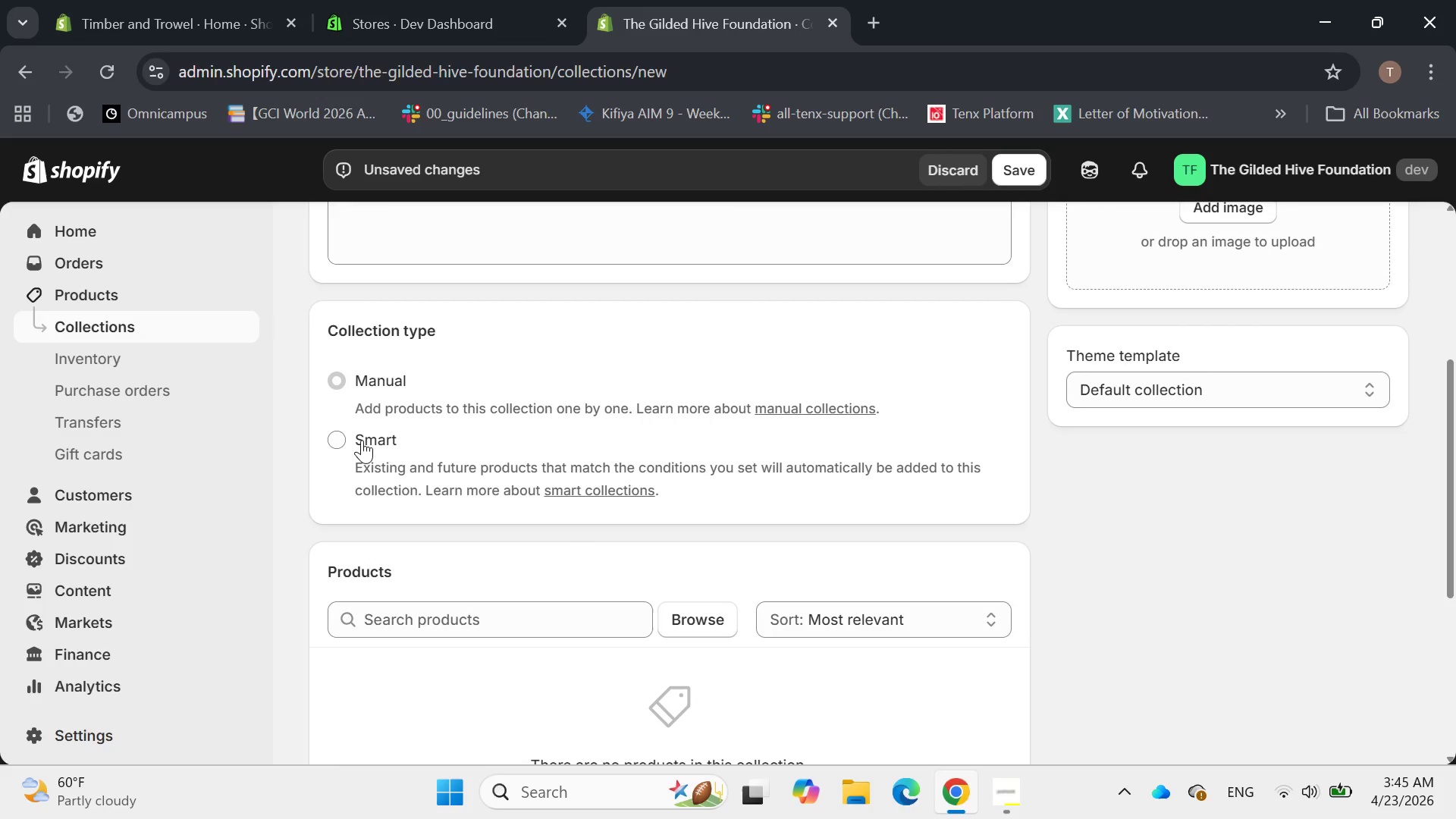 
left_click([362, 440])
 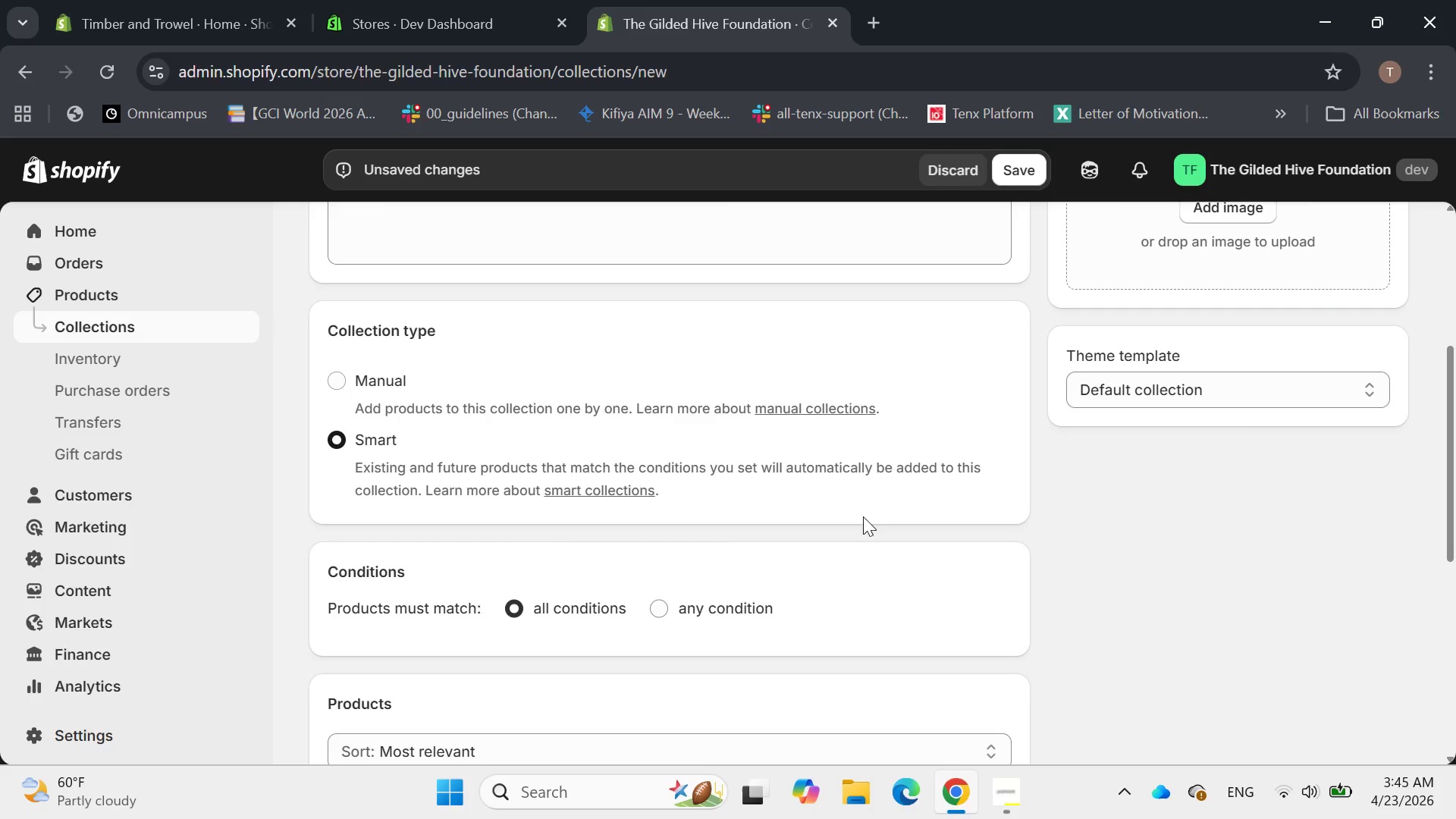 
scroll: coordinate [864, 510], scroll_direction: down, amount: 3.0
 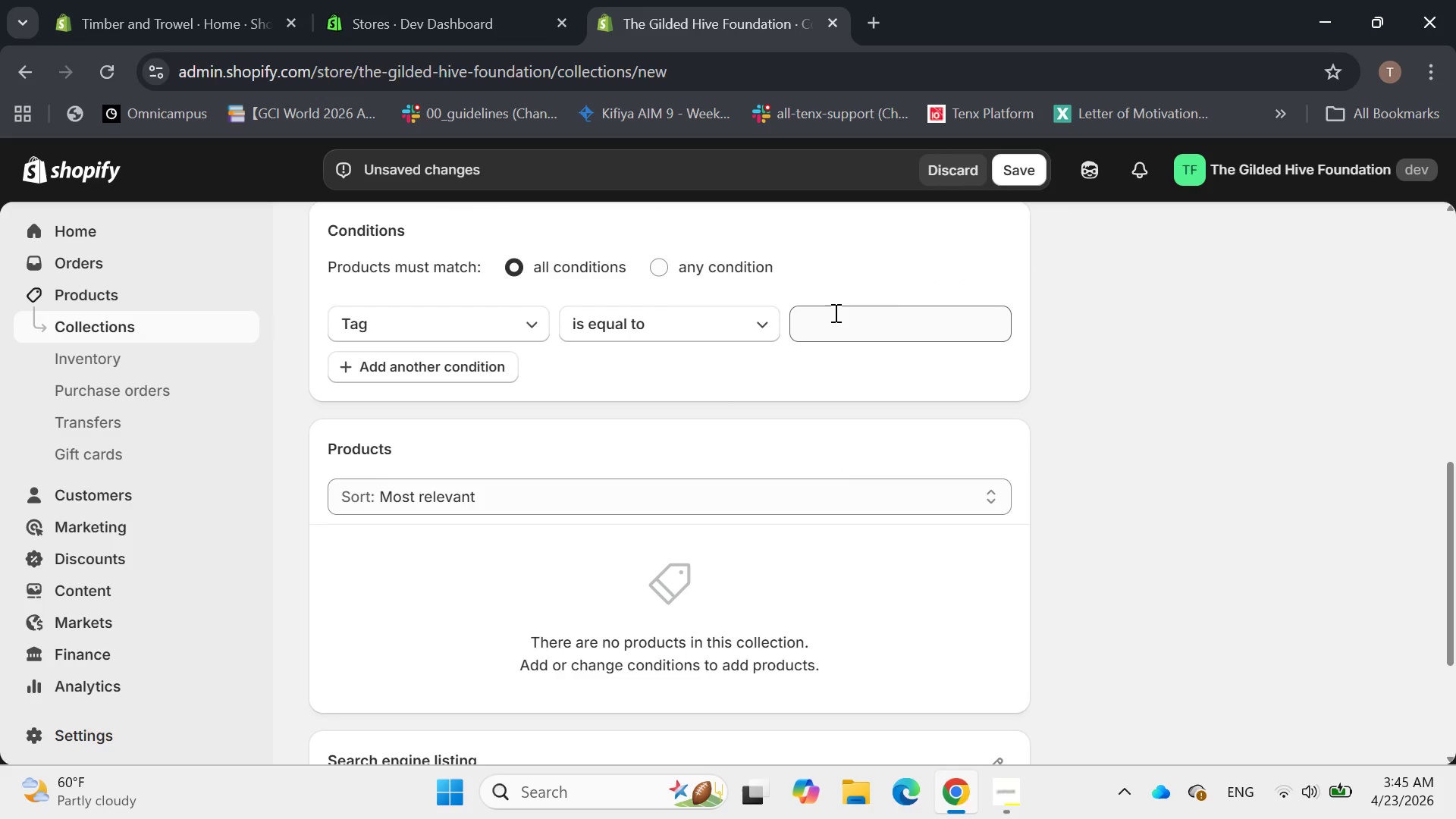 
left_click([889, 318])
 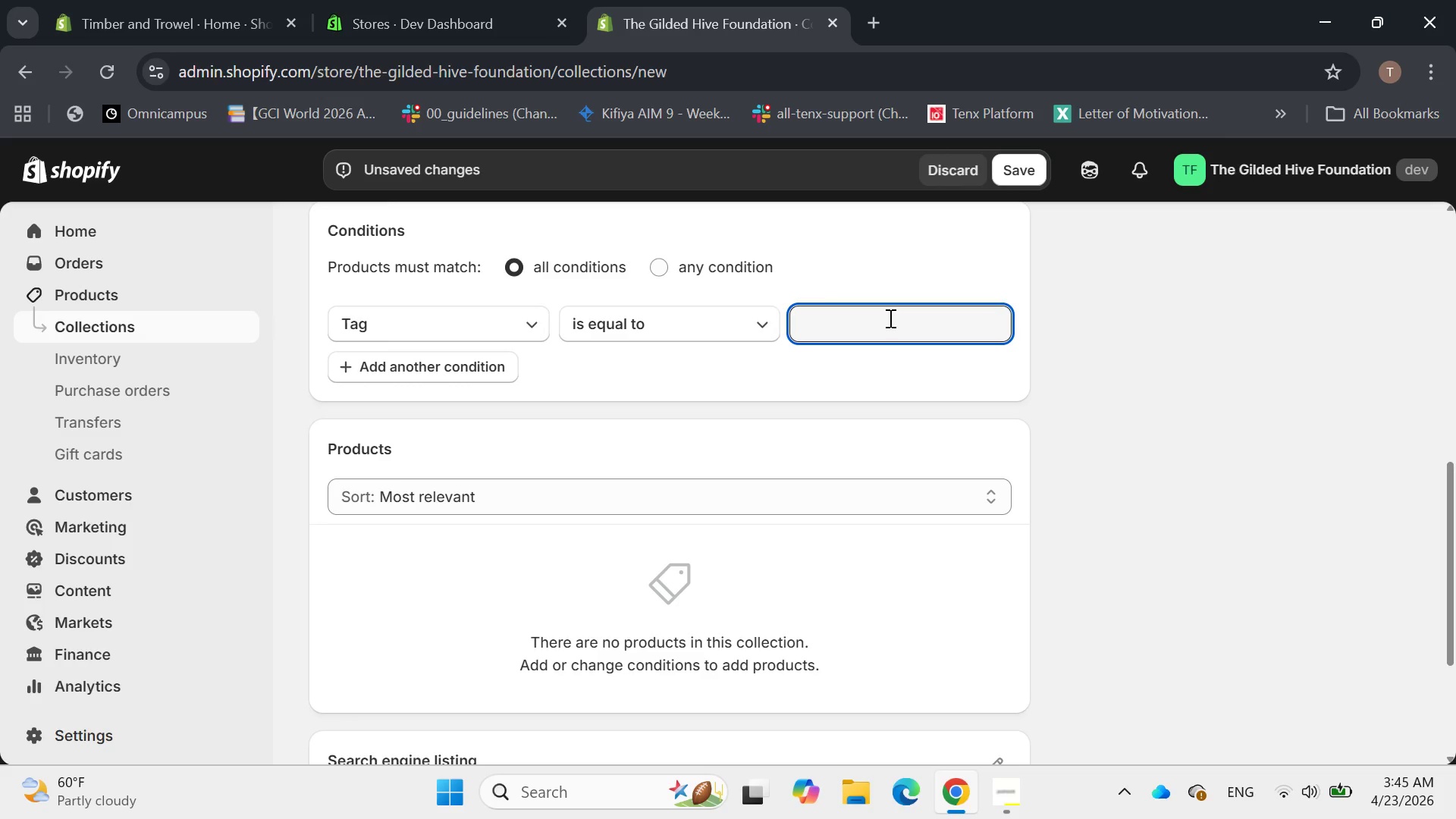 
key(S)
 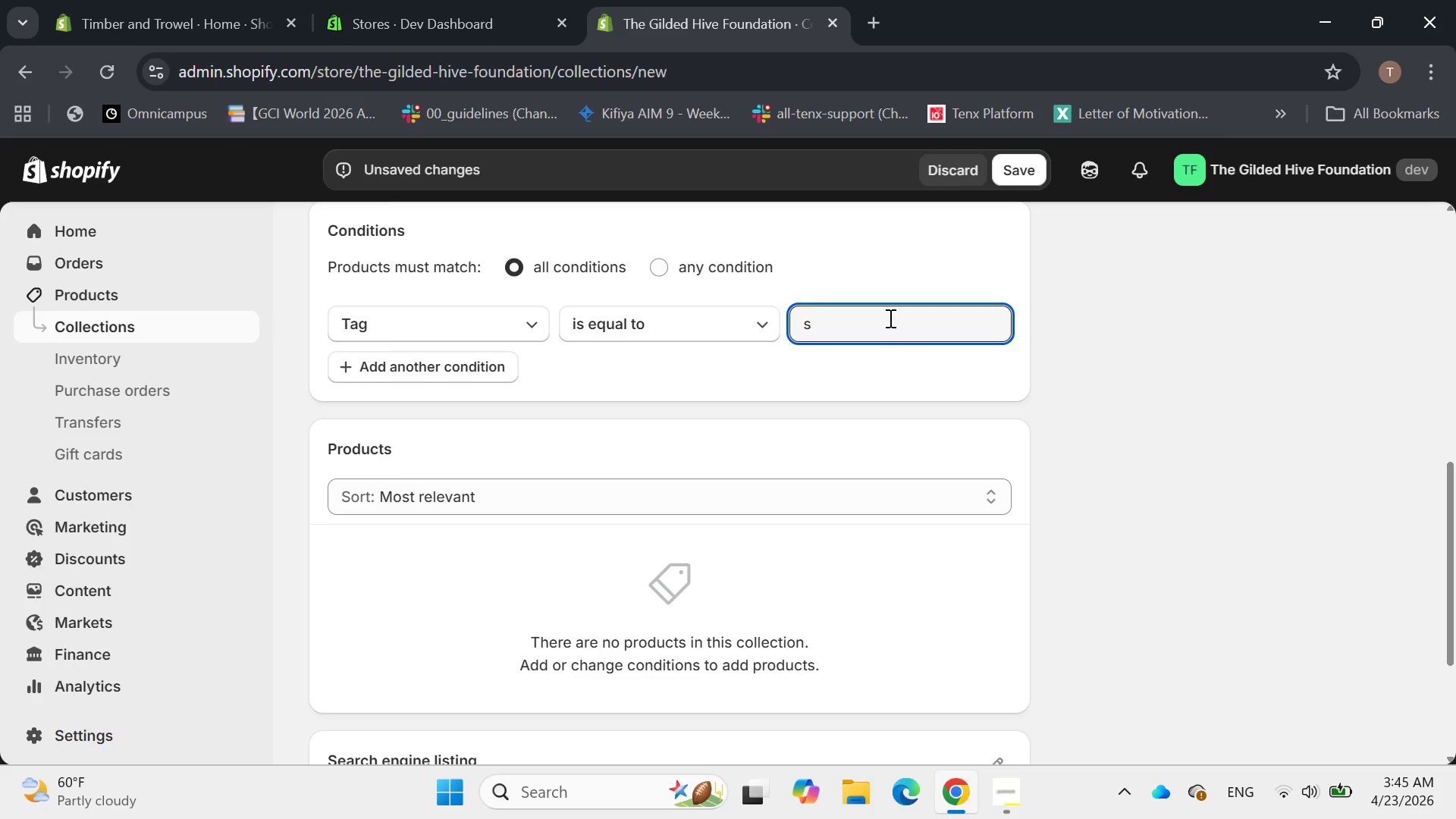 
key(Backspace)
type(midnight-bloom)
 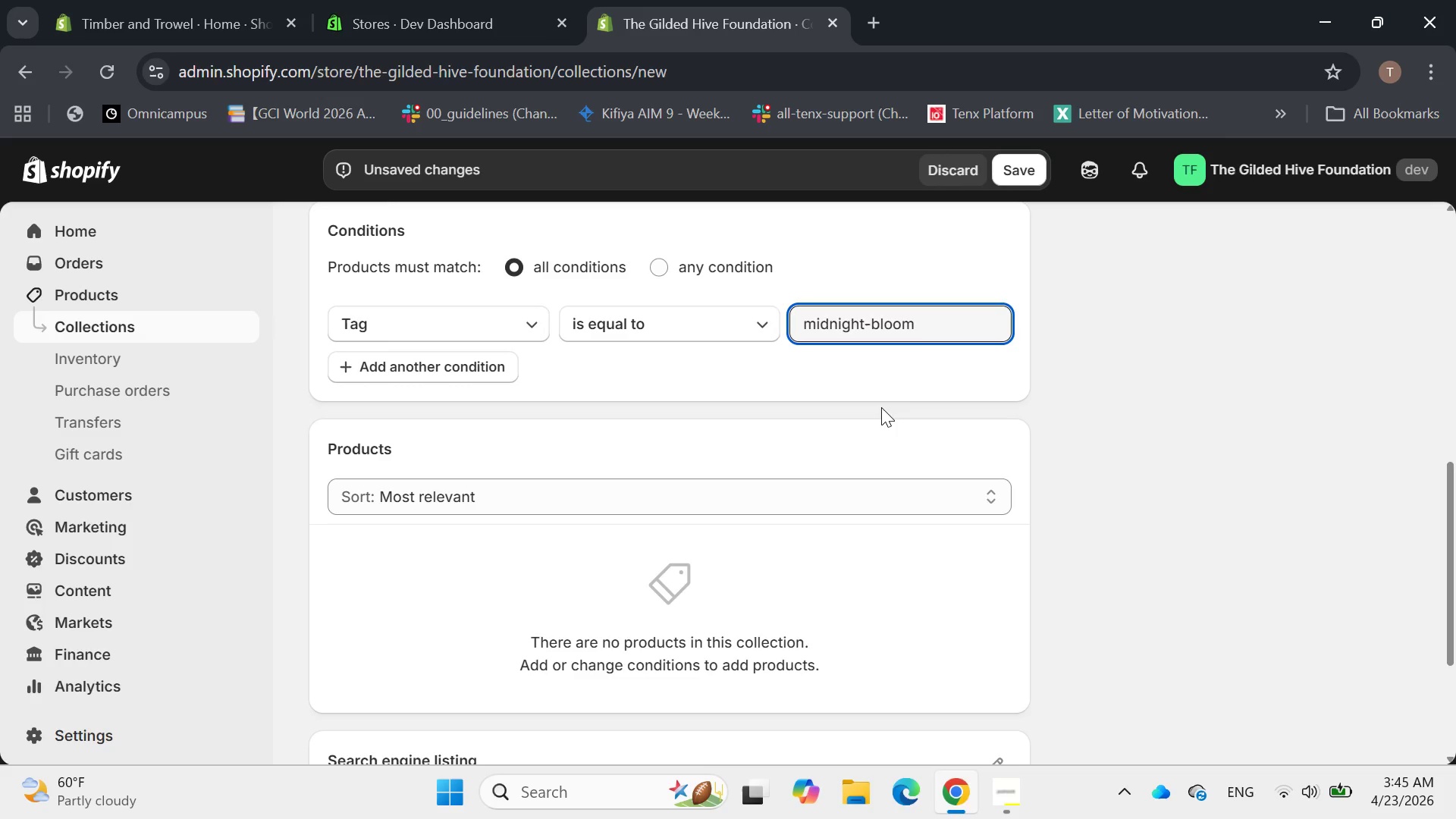 
wait(5.05)
 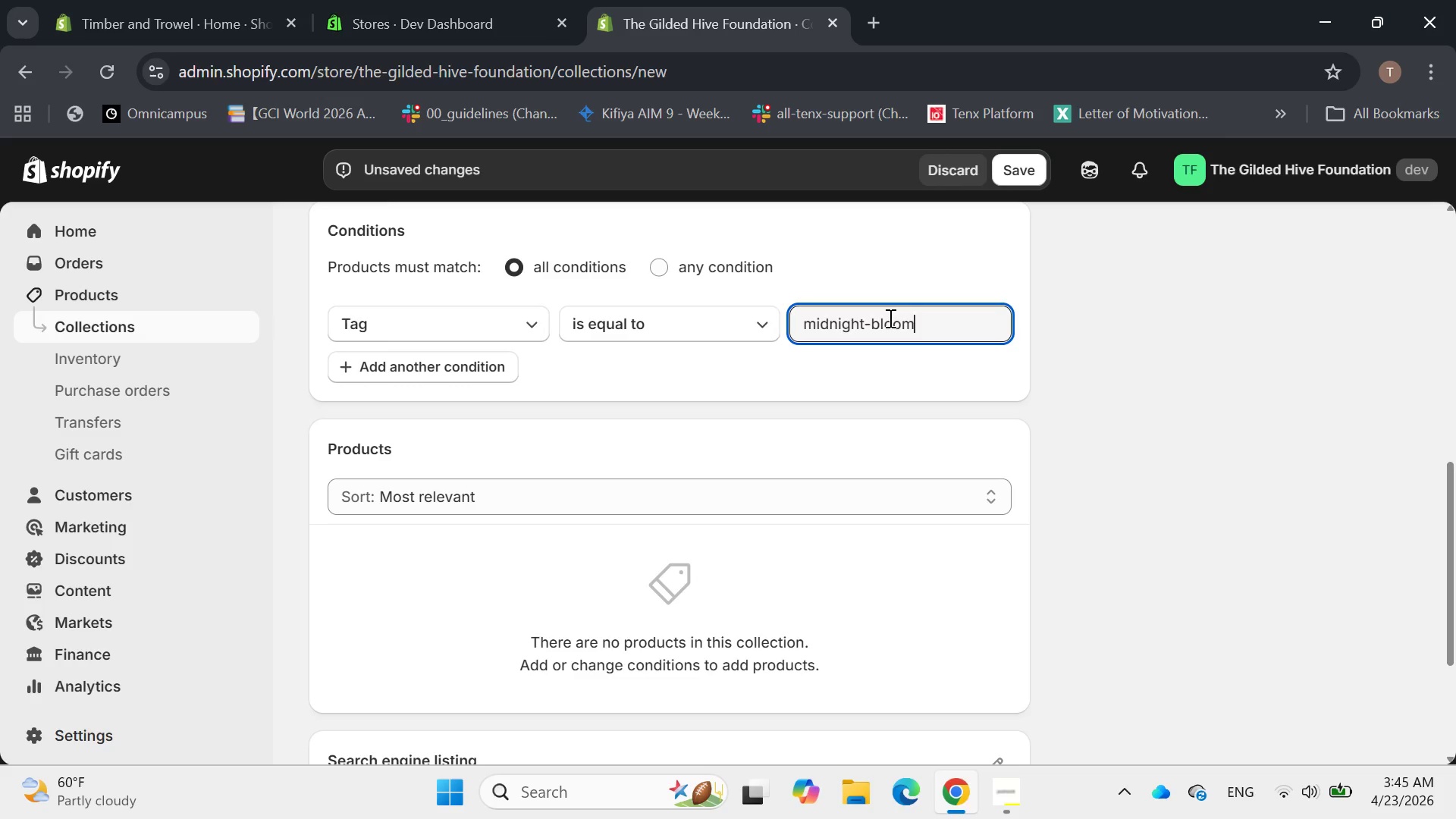 
scroll: coordinate [881, 407], scroll_direction: down, amount: 1.0
 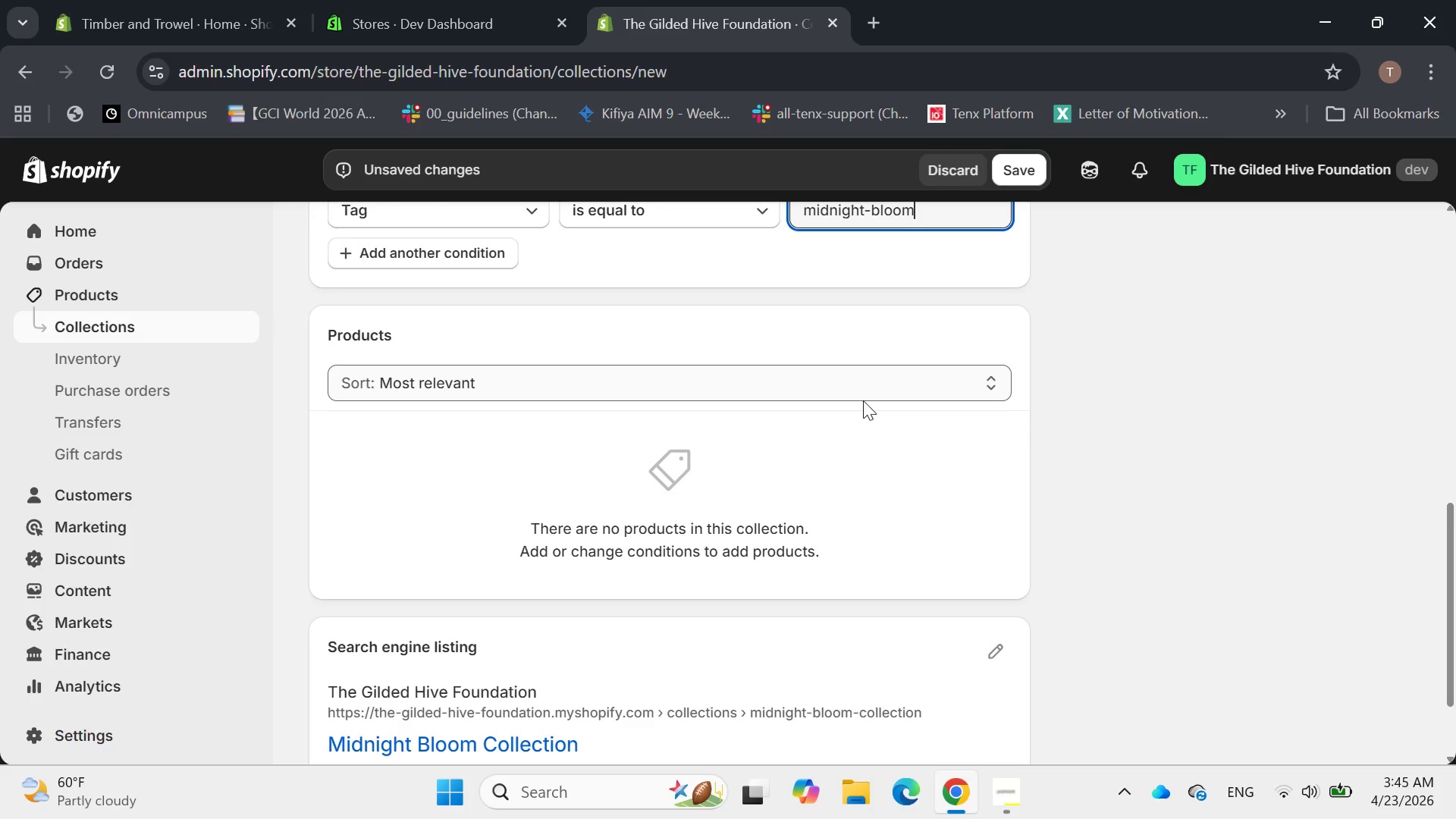 
scroll: coordinate [864, 399], scroll_direction: none, amount: 0.0
 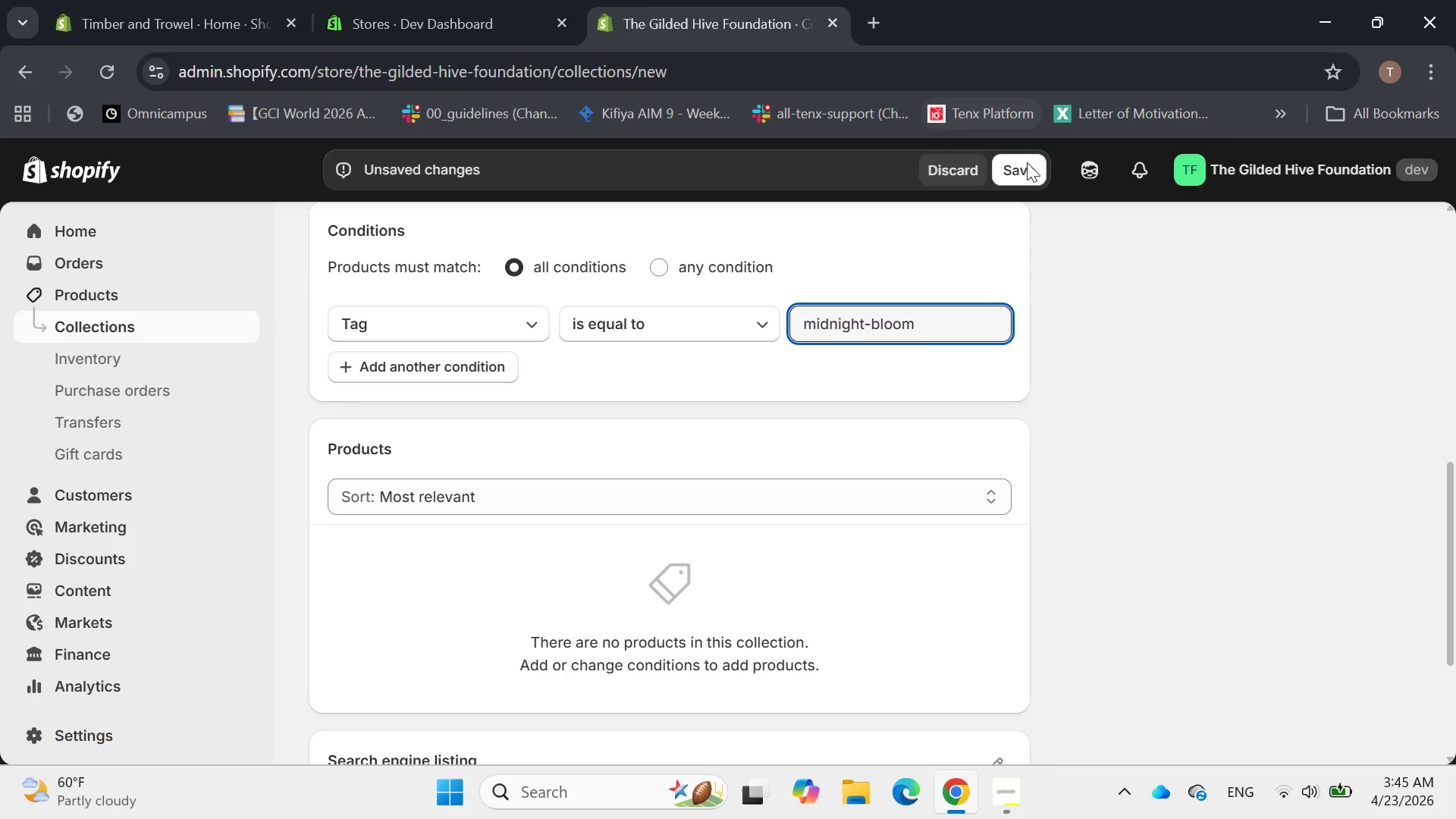 
left_click([1030, 160])
 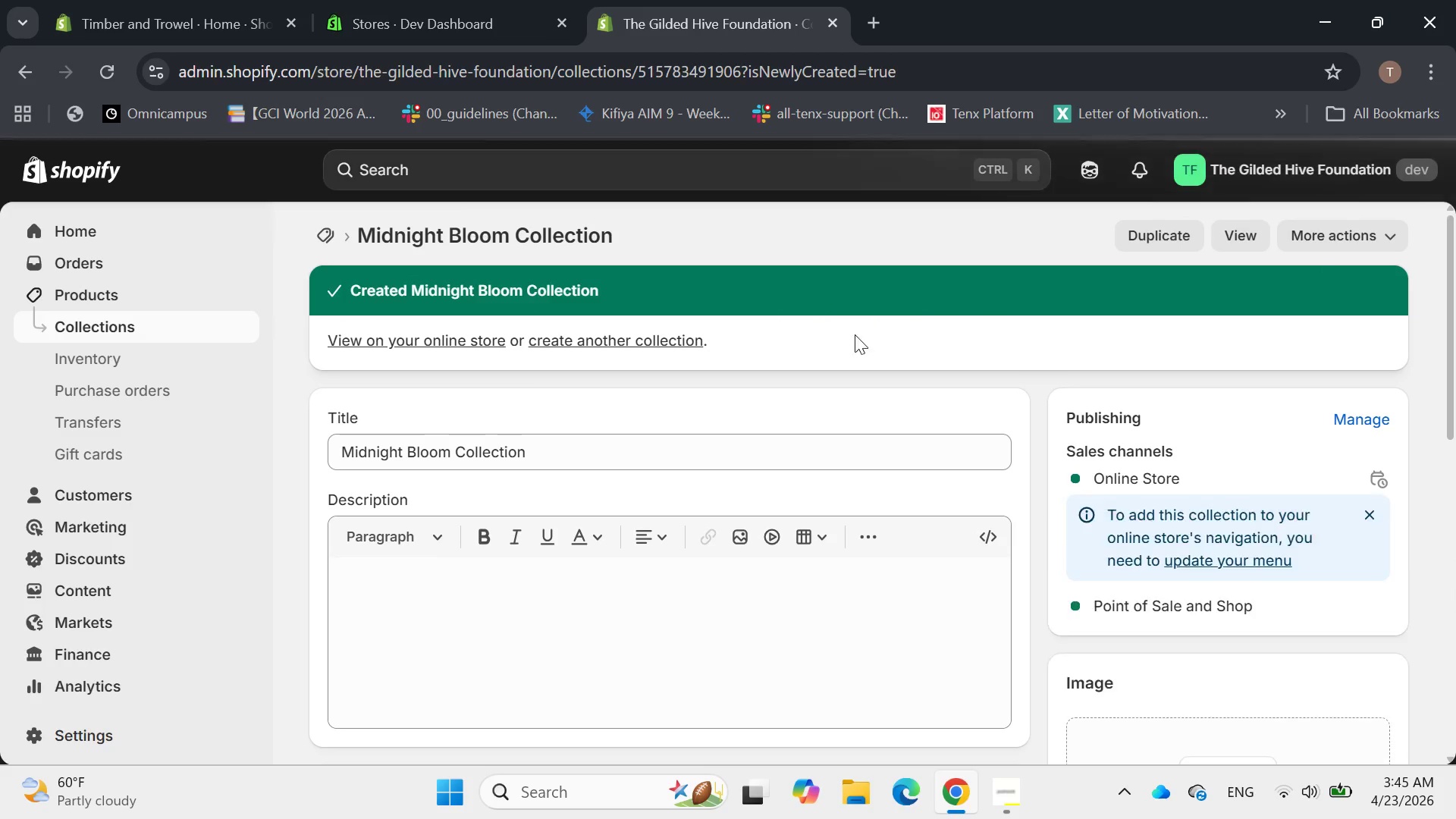 
wait(5.52)
 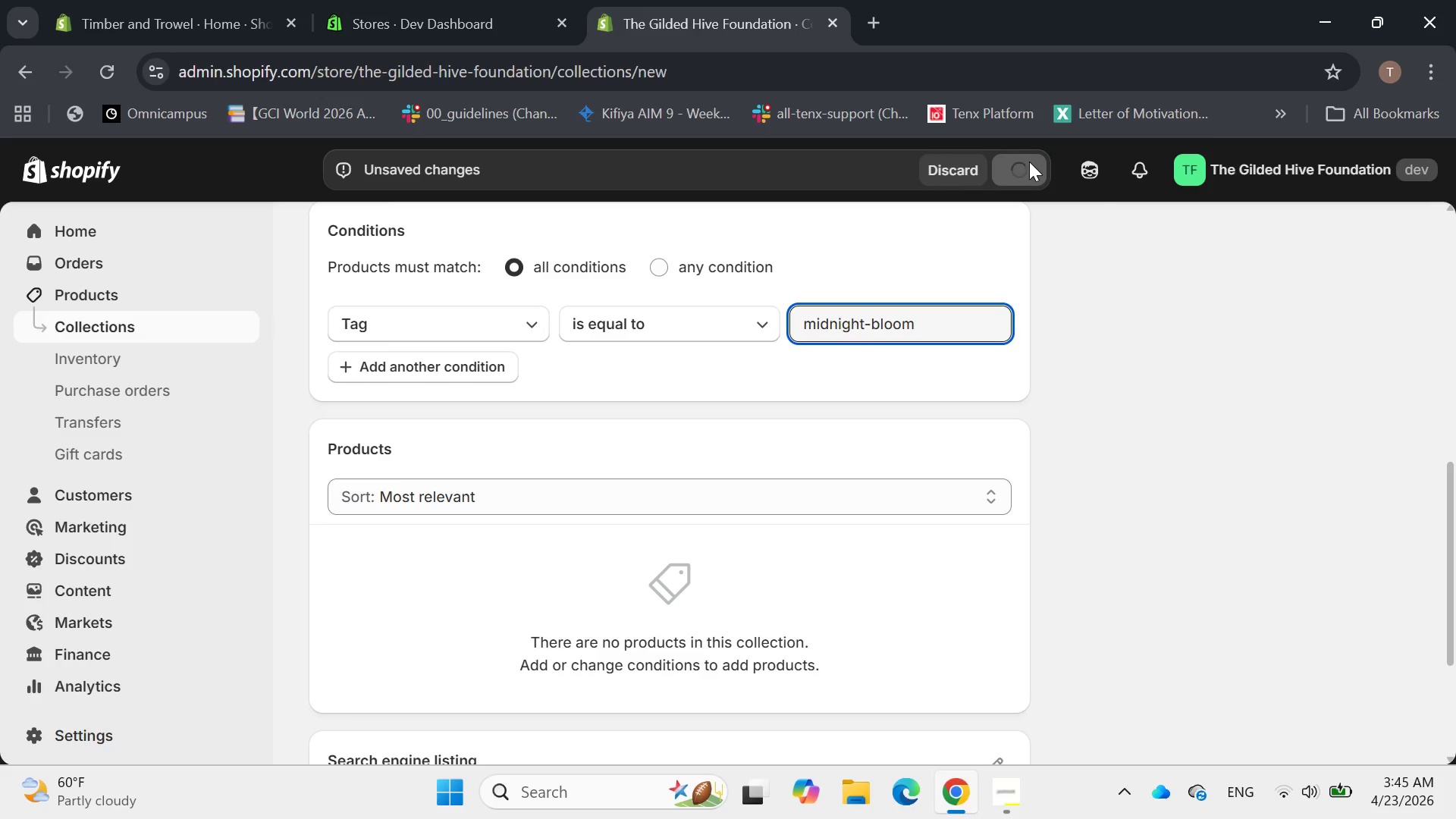 
scroll: coordinate [468, 452], scroll_direction: none, amount: 0.0
 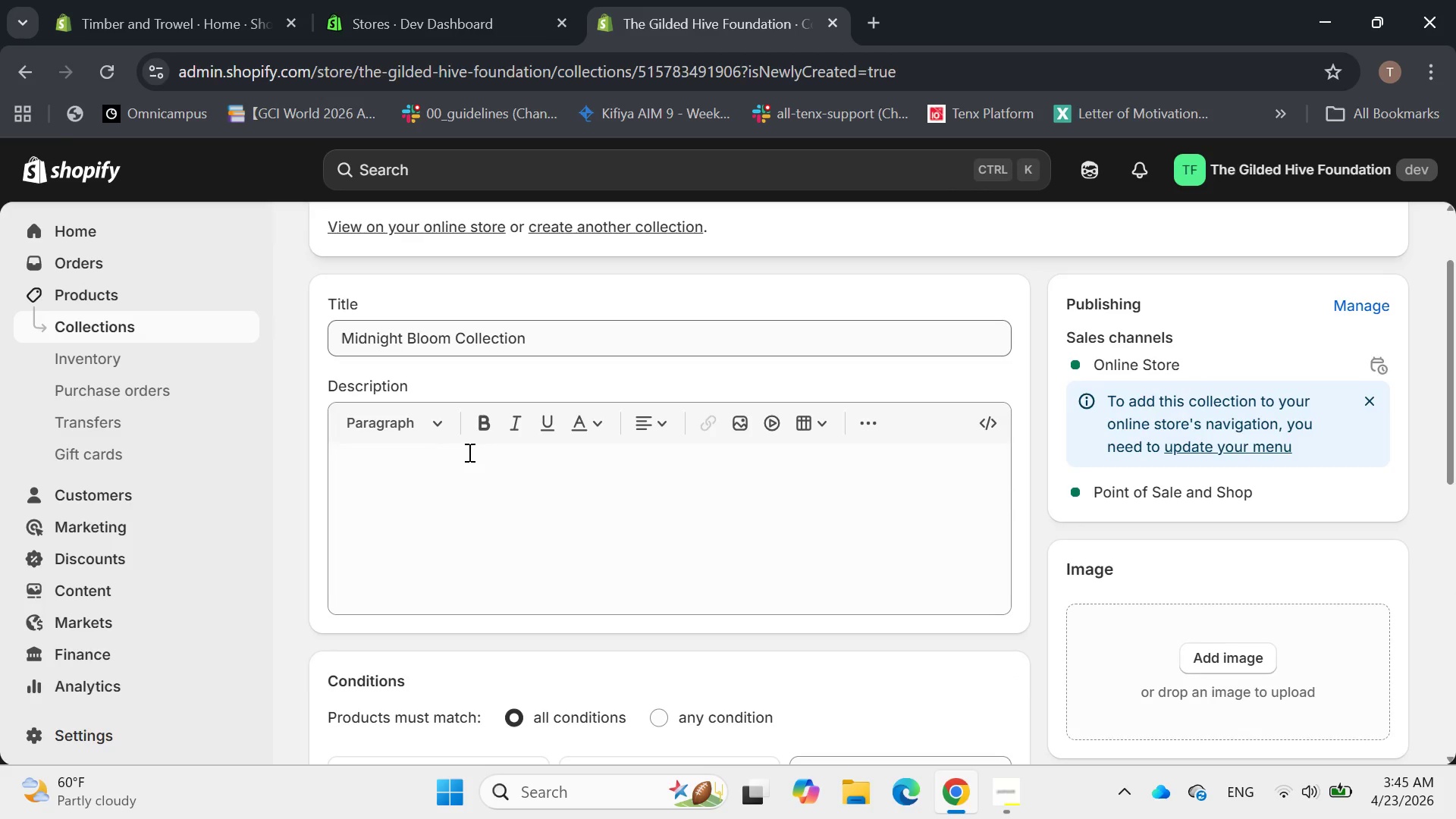 
scroll: coordinate [468, 452], scroll_direction: down, amount: 2.0
 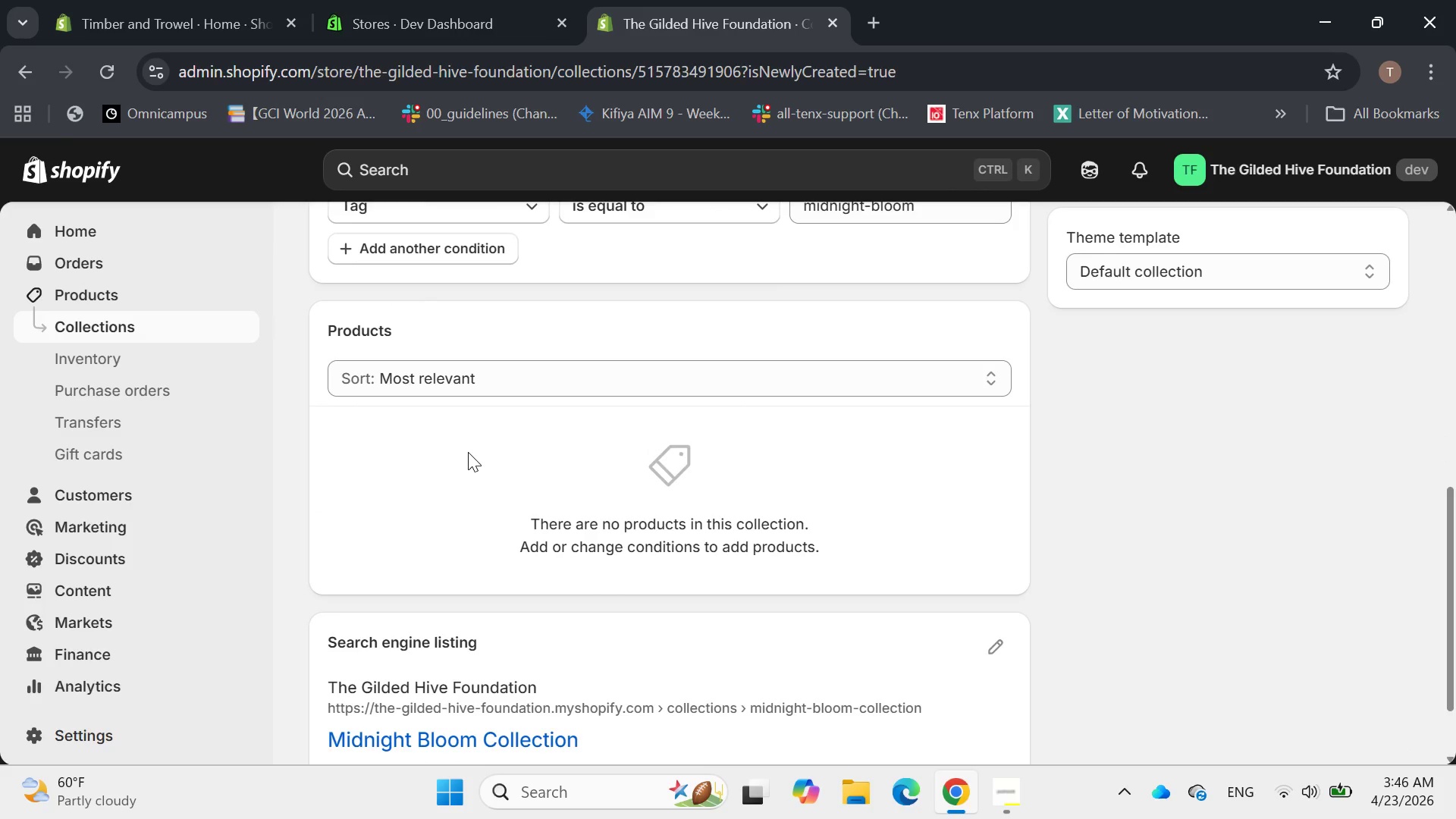 
scroll: coordinate [478, 425], scroll_direction: up, amount: 6.0
 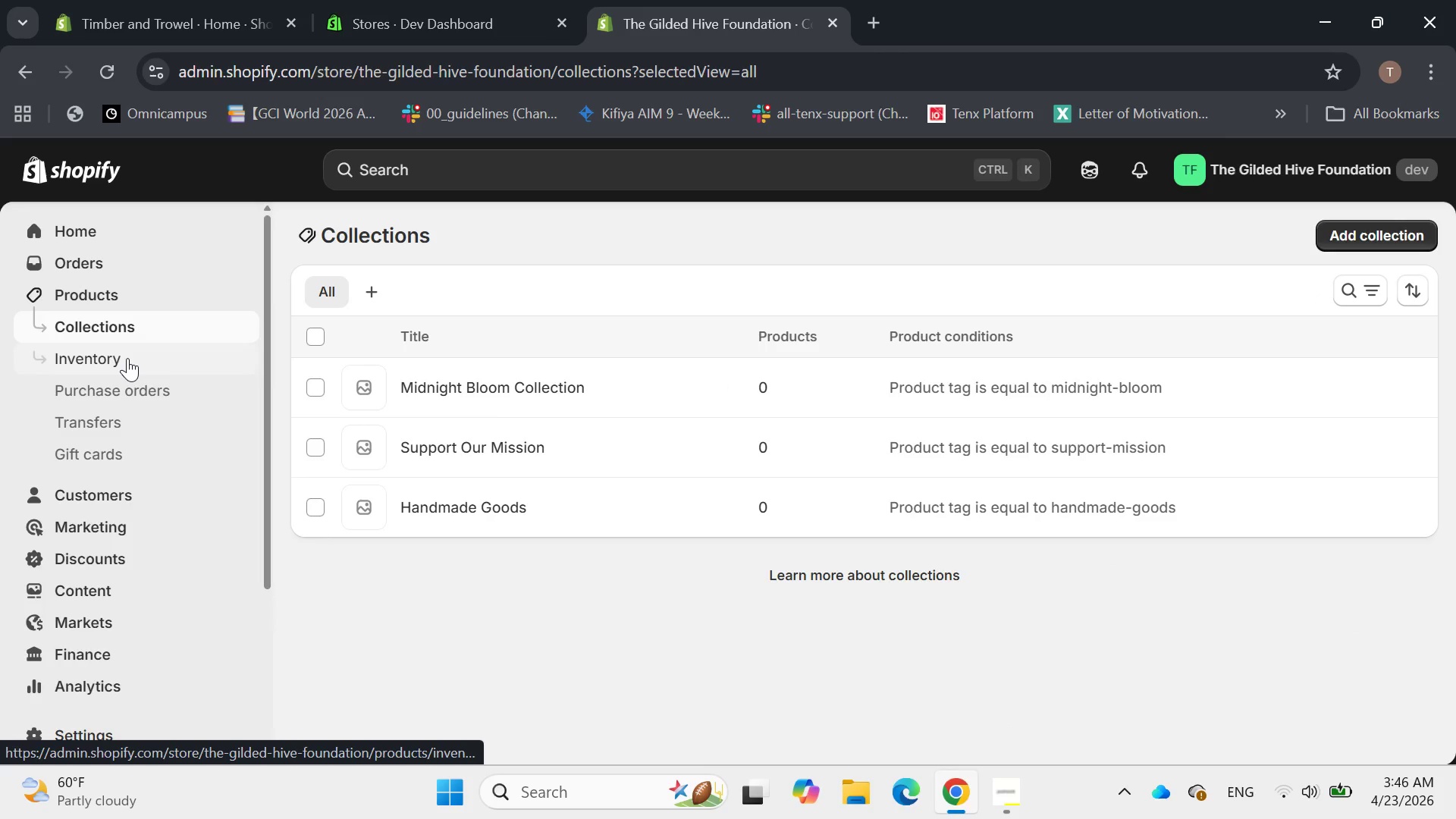 
wait(6.72)
 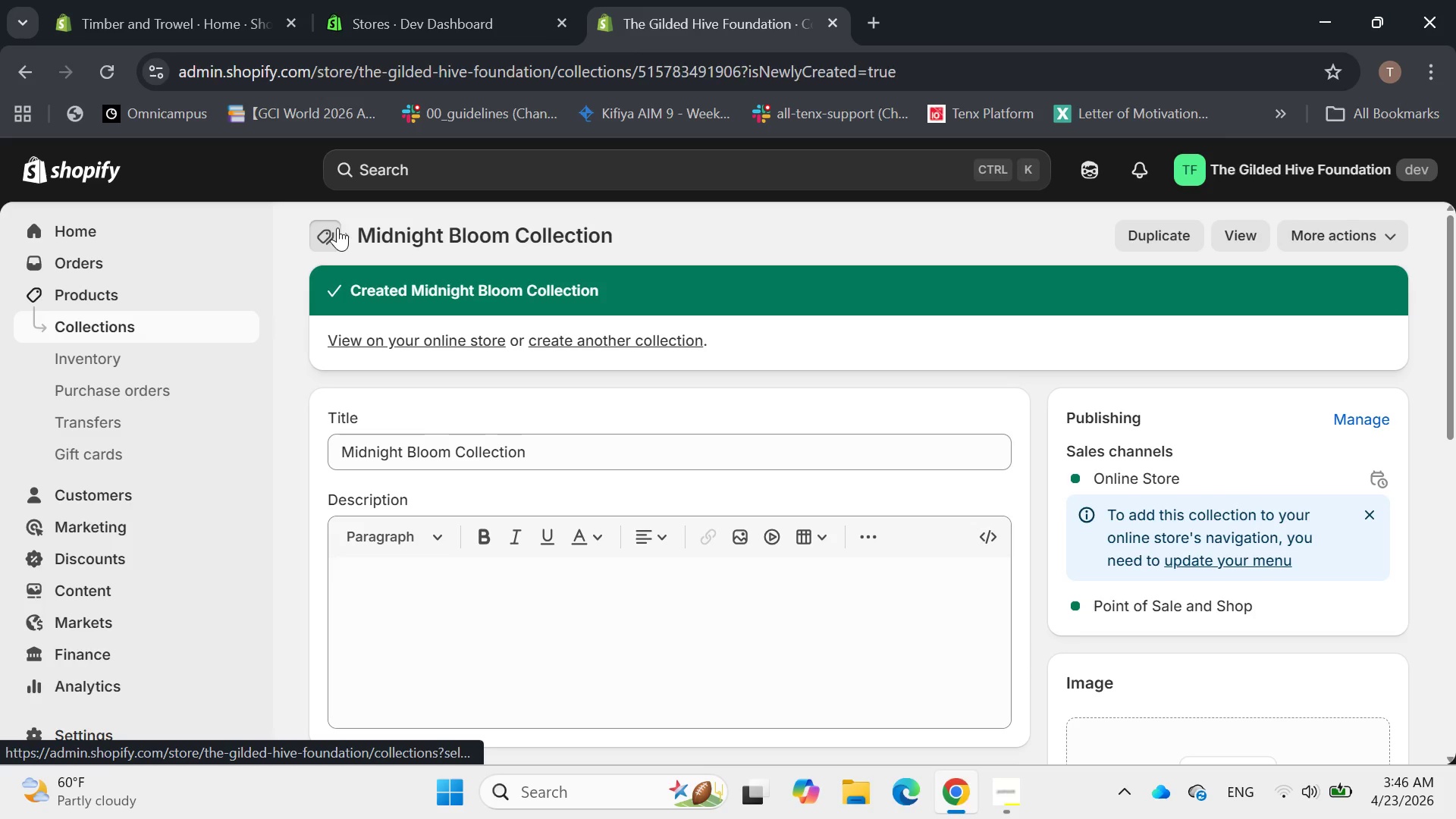 
left_click([112, 285])
 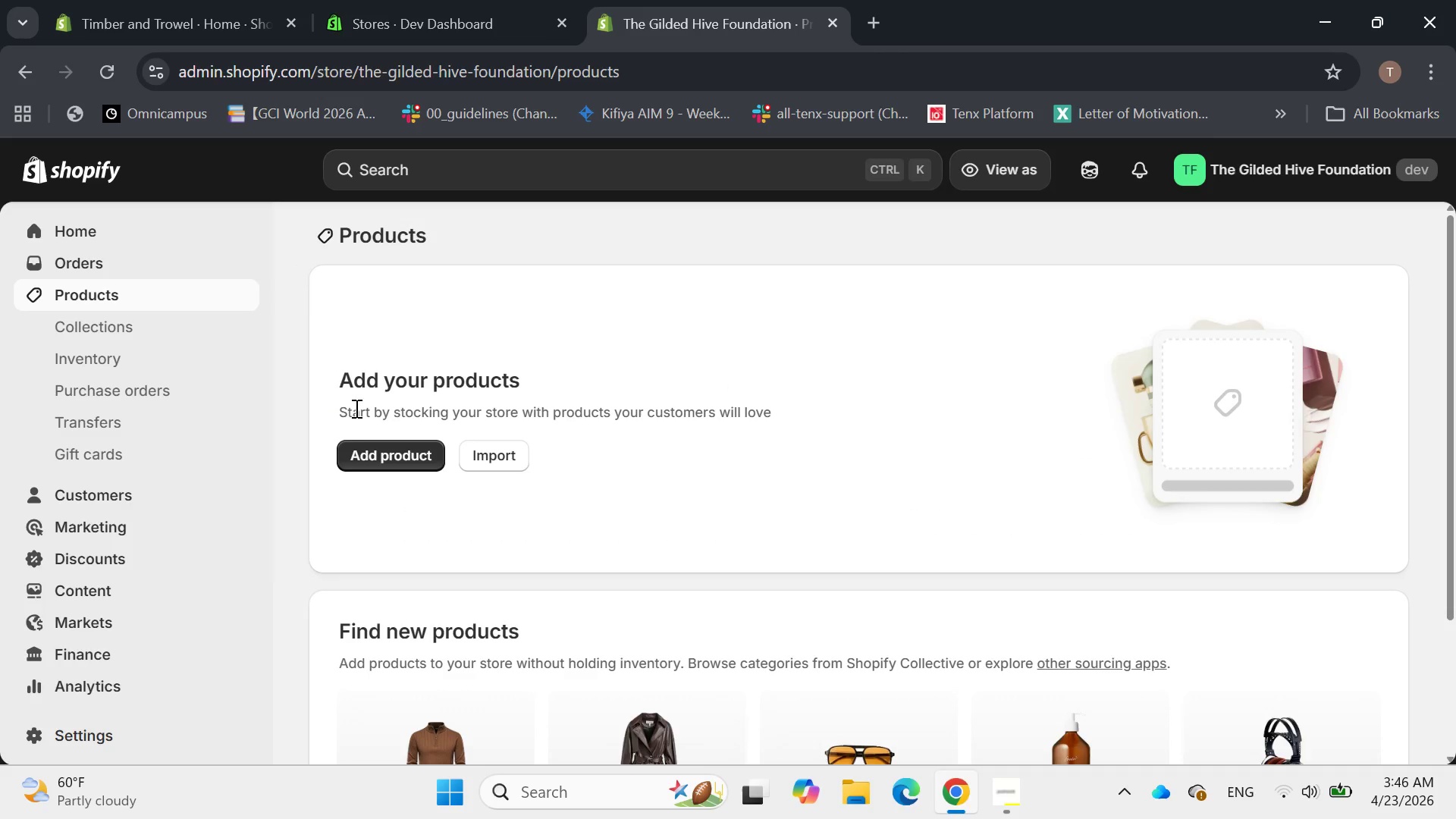 
left_click_drag(start_coordinate=[382, 447], to_coordinate=[387, 453])
 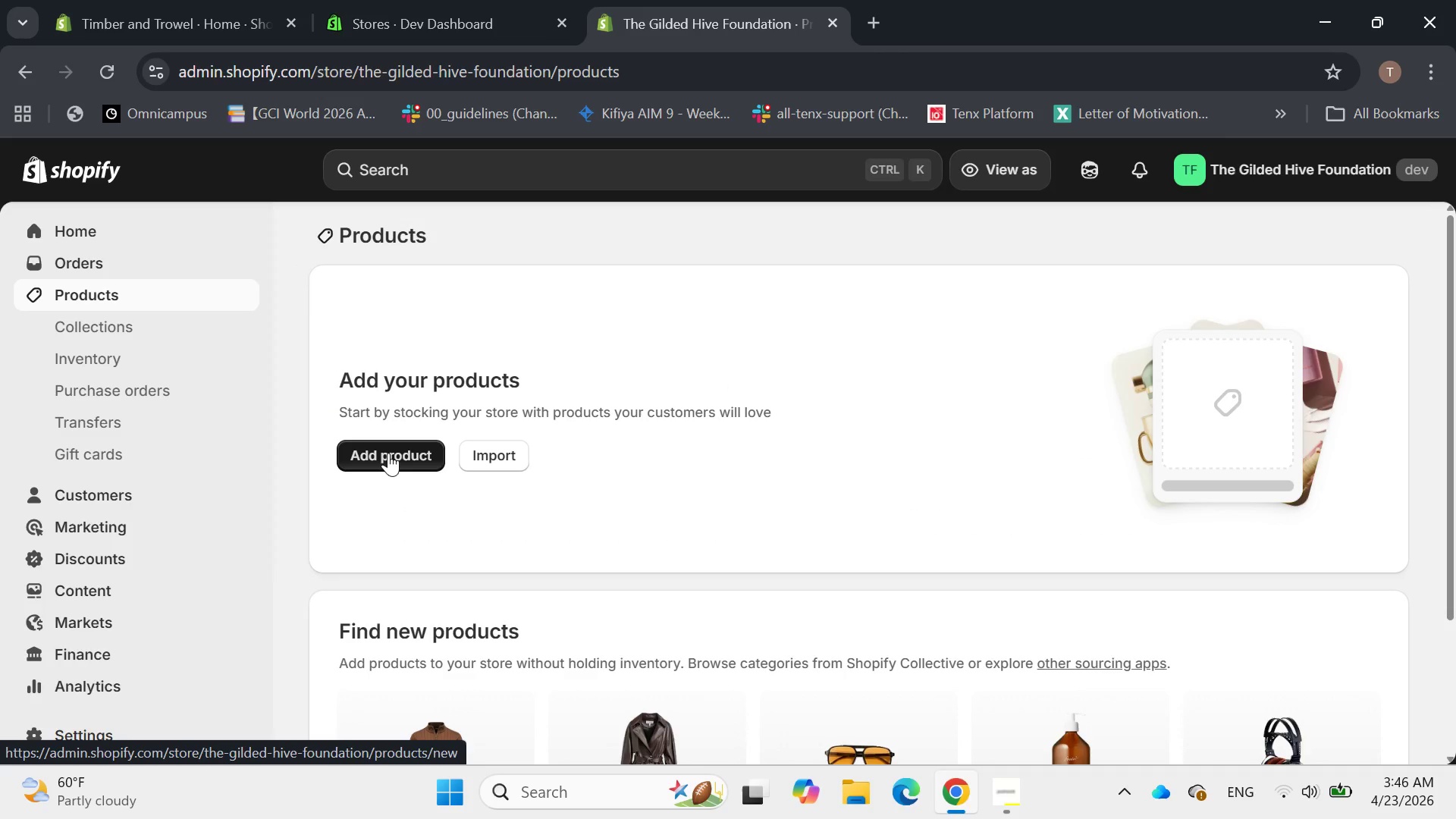 
left_click([386, 452])
 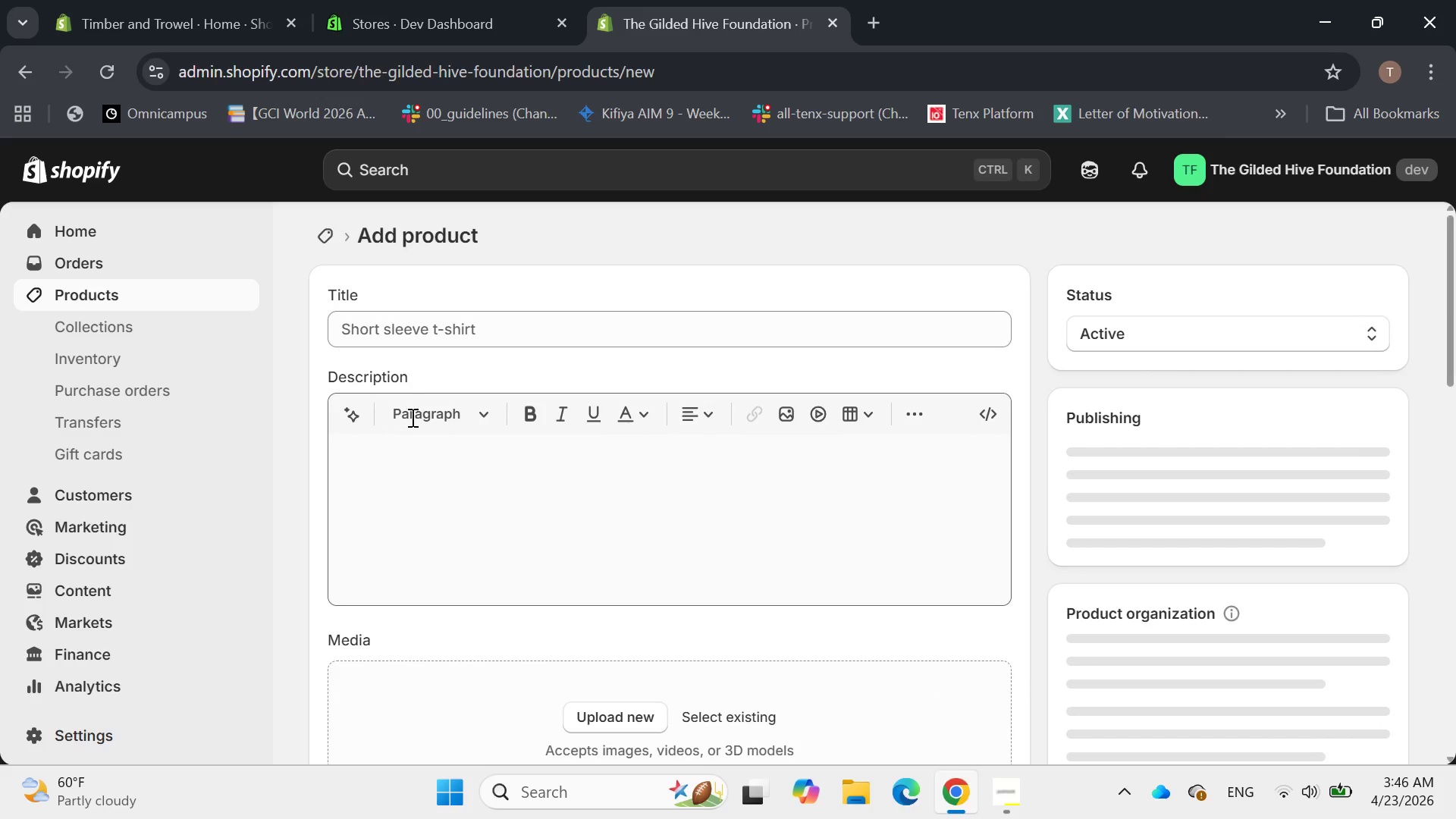 
left_click([468, 332])
 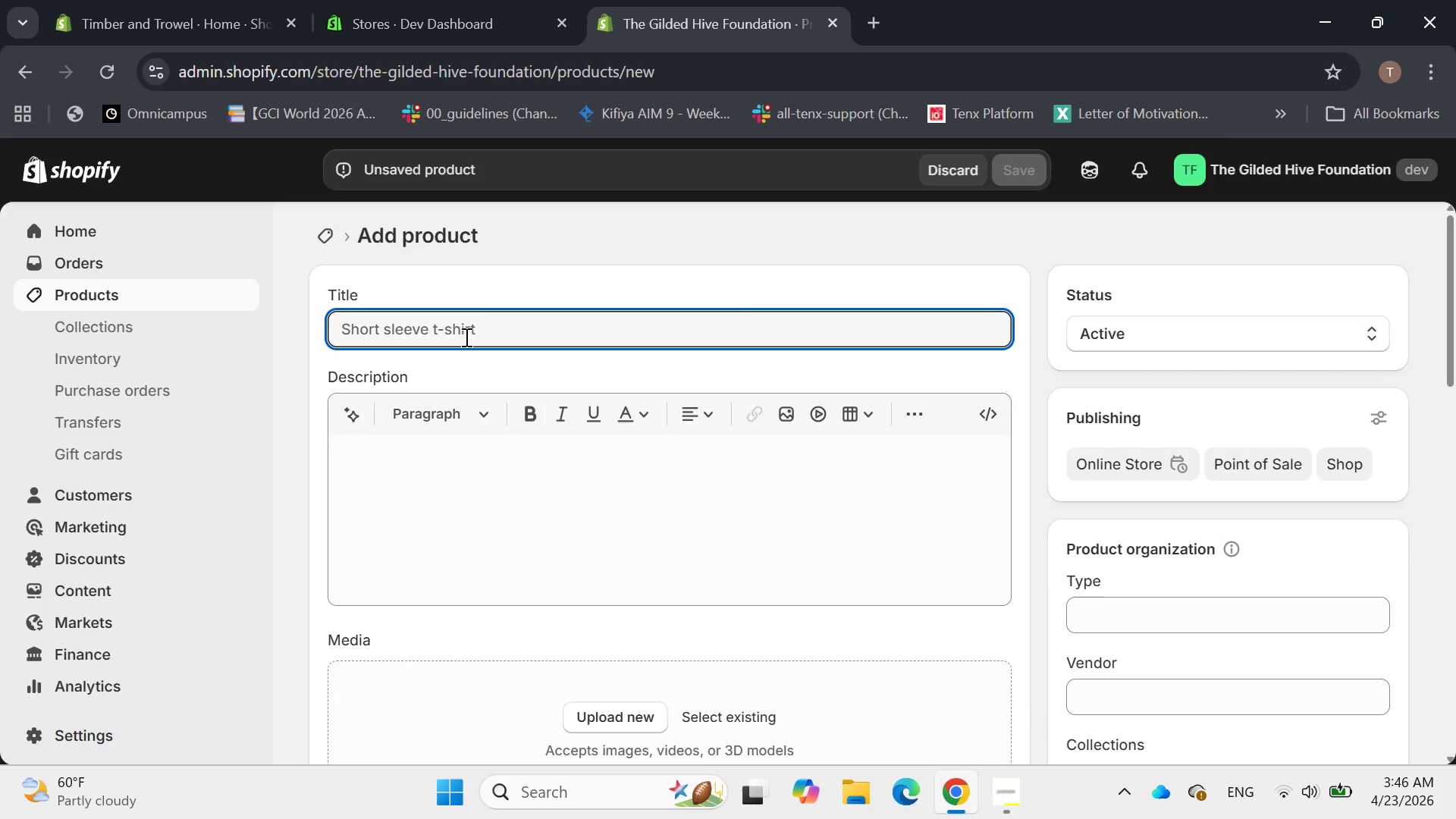 
wait(5.53)
 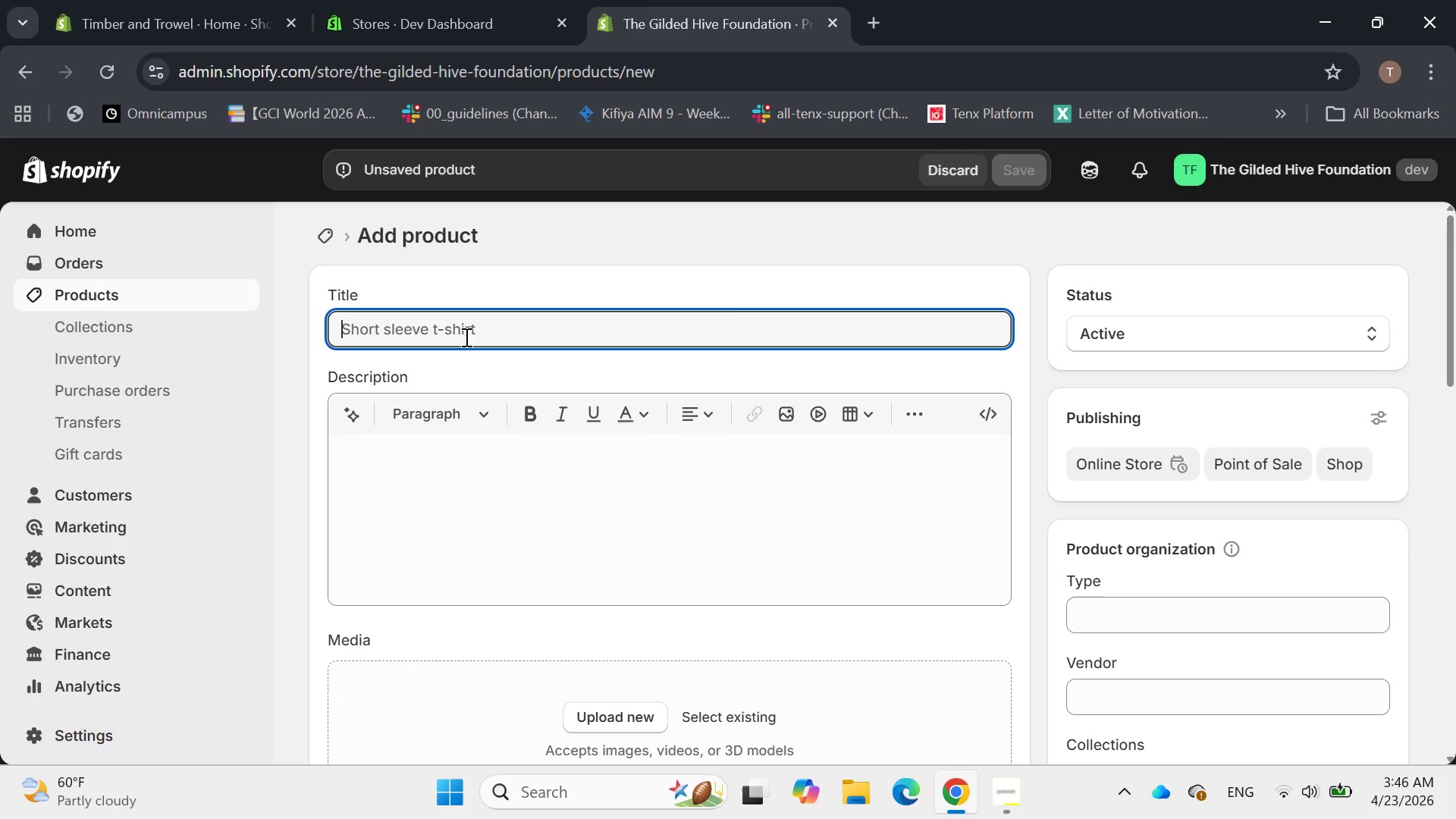 
type(Midnight WildFlower Honey)
 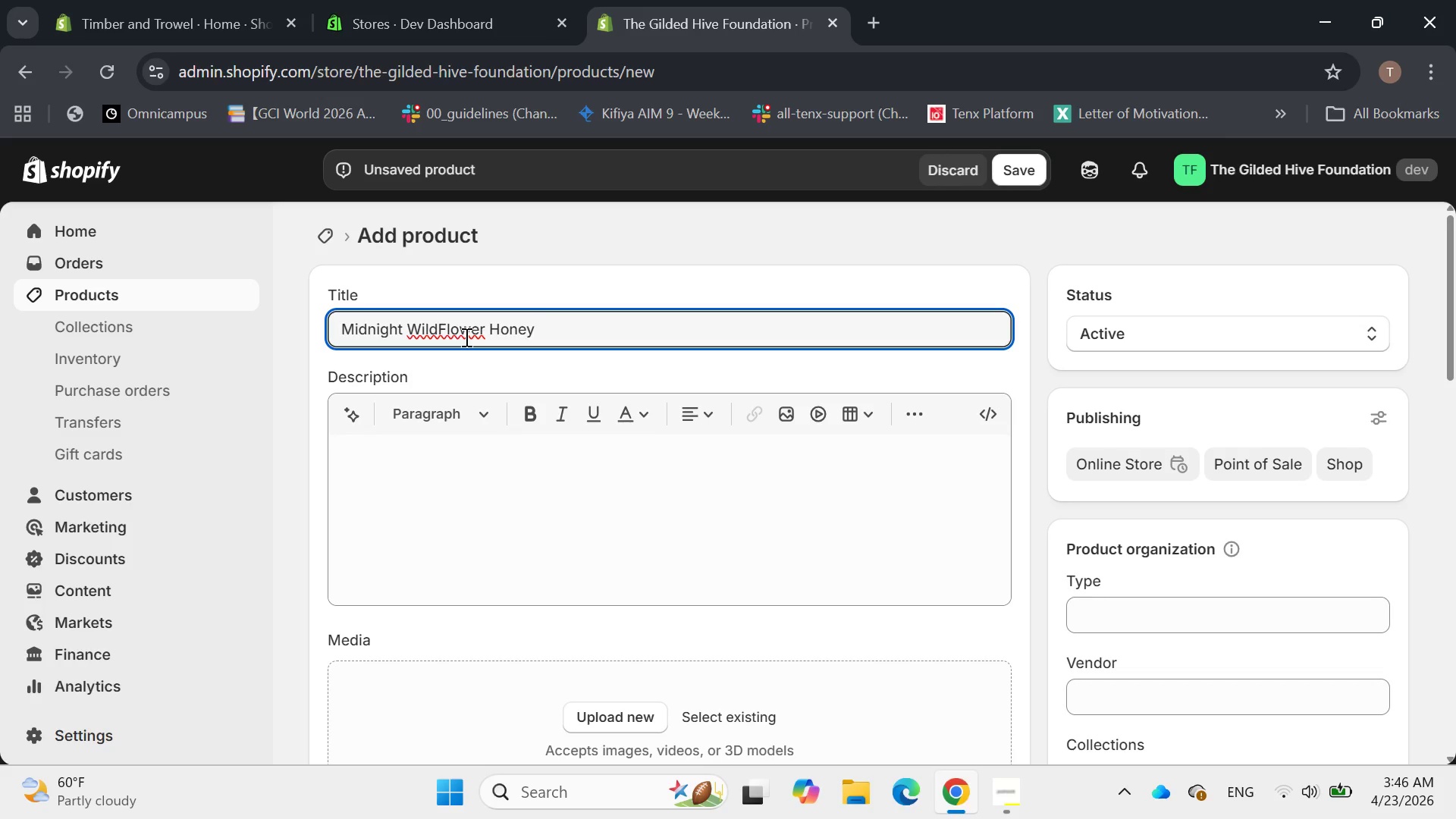 
wait(9.34)
 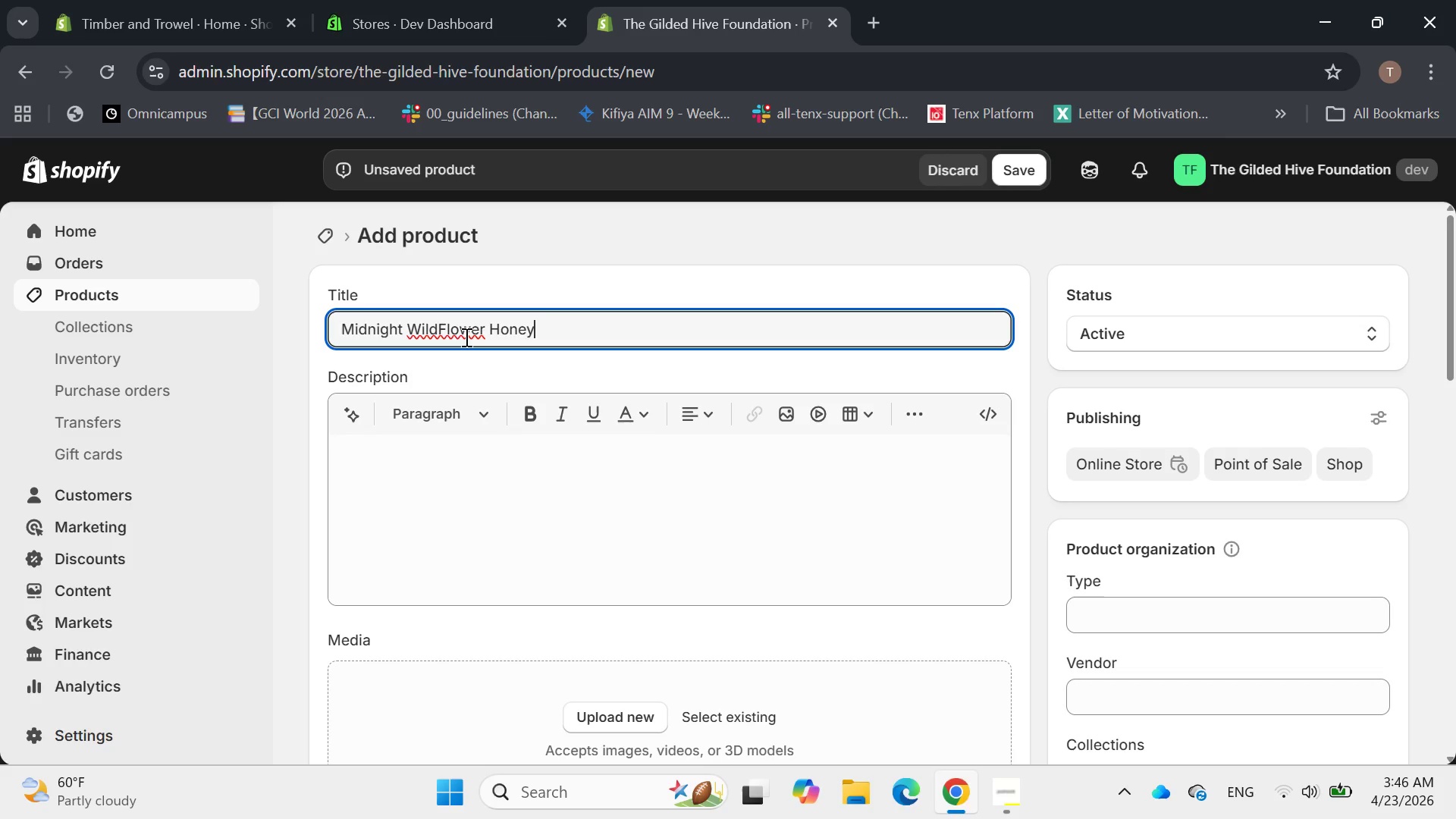 
left_click([438, 328])
 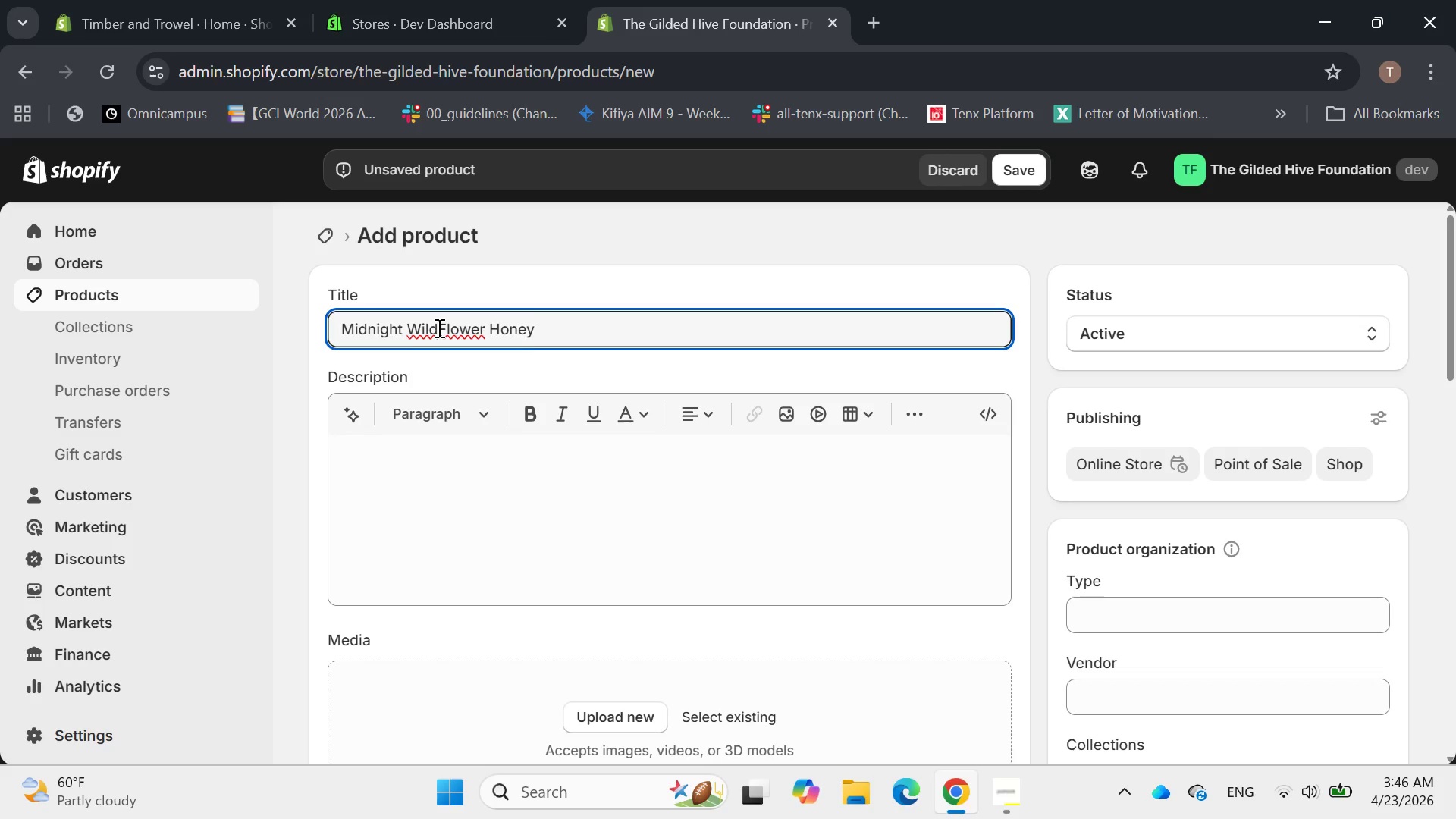 
key(Space)
 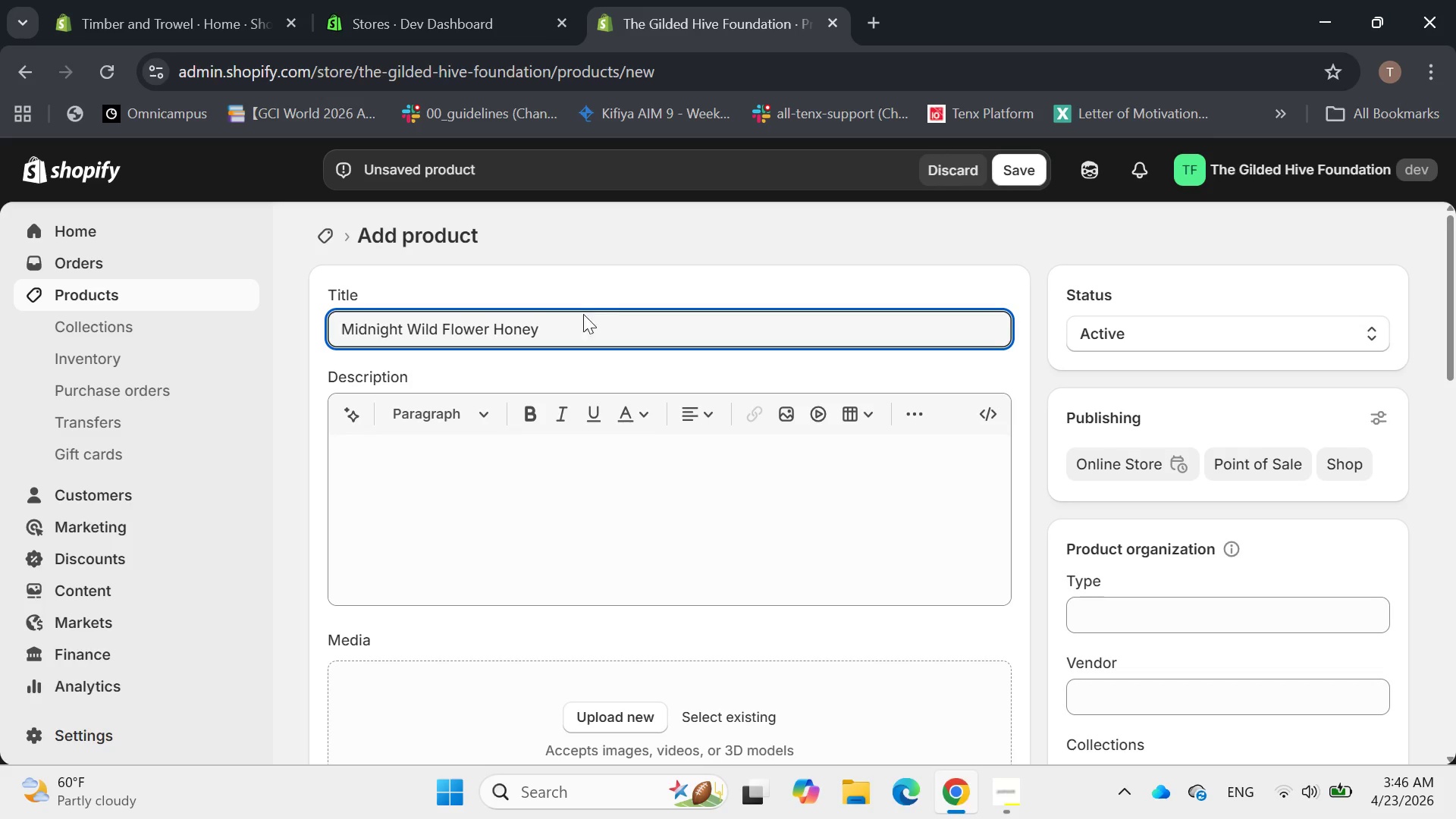 
left_click([597, 314])
 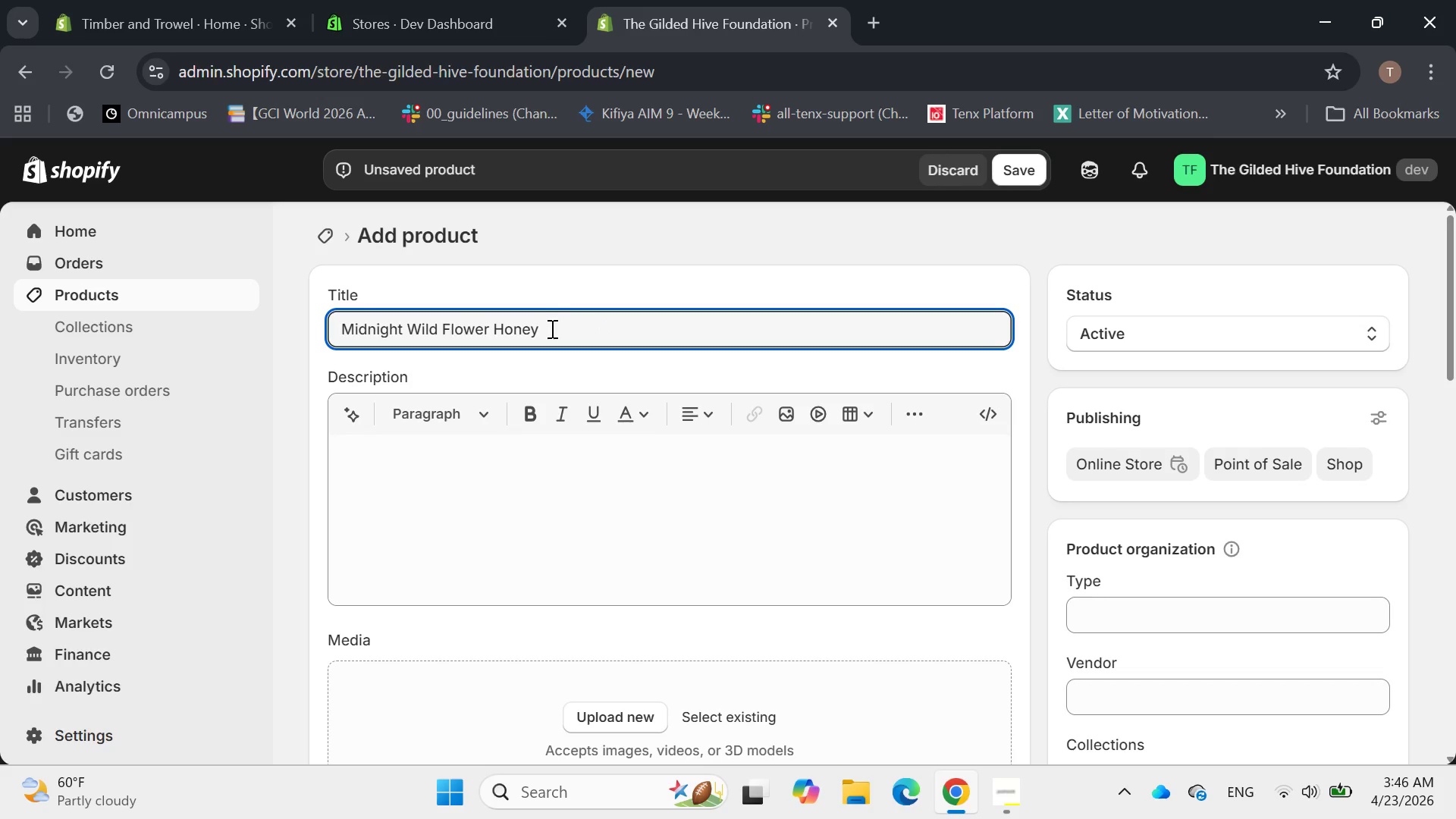 
left_click([551, 328])
 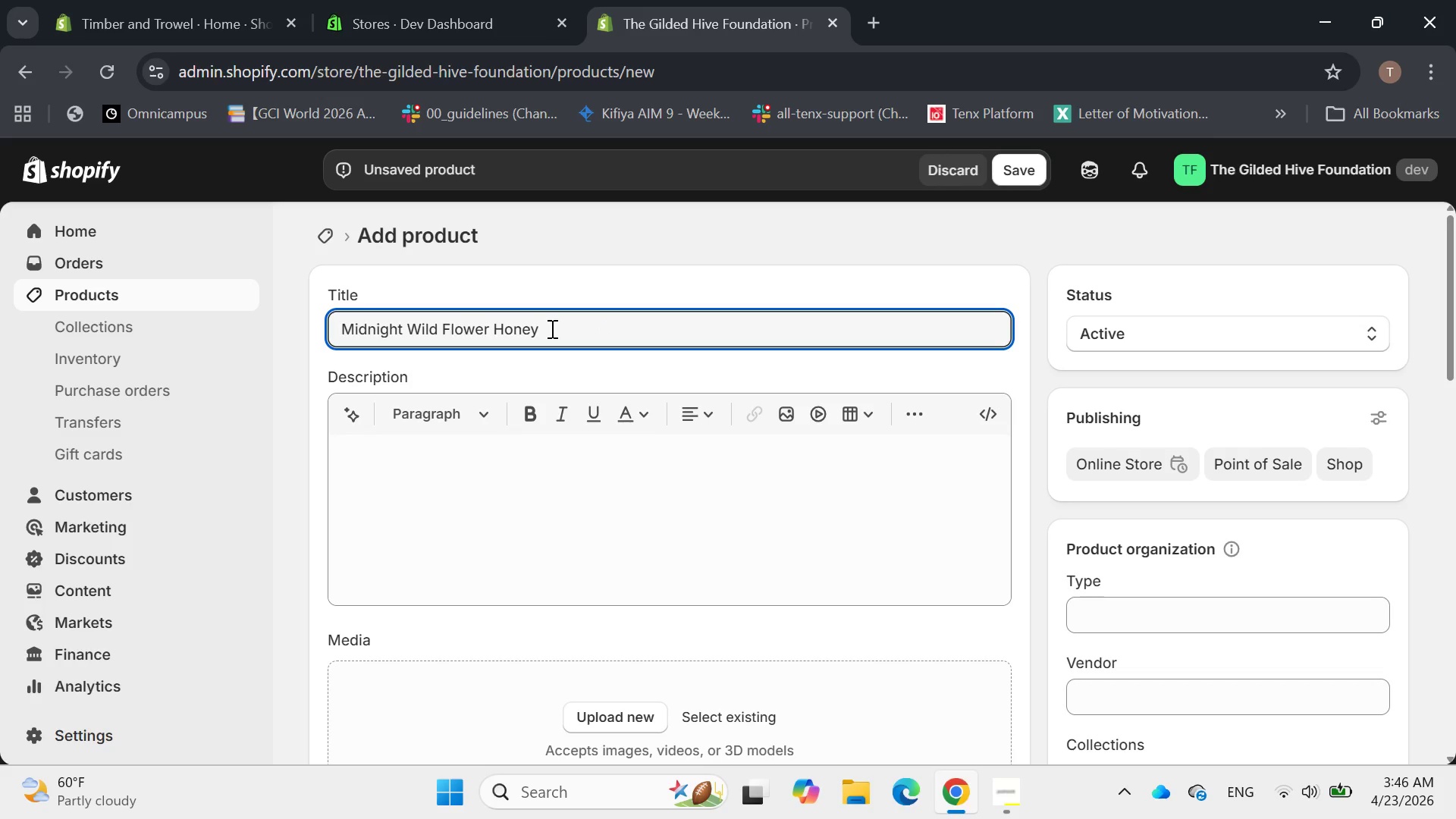 
key(Space)
 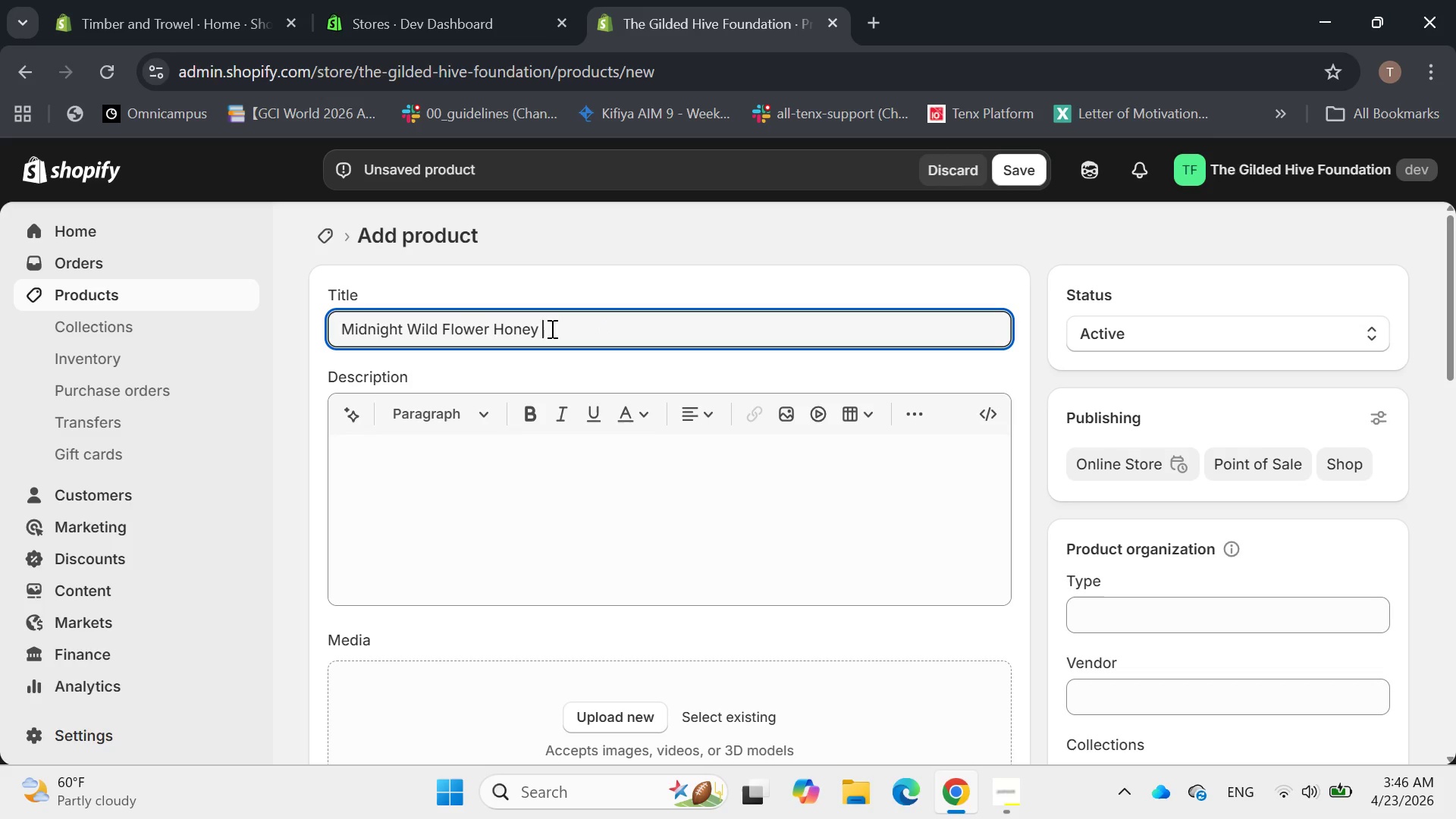 
key(Minus)
 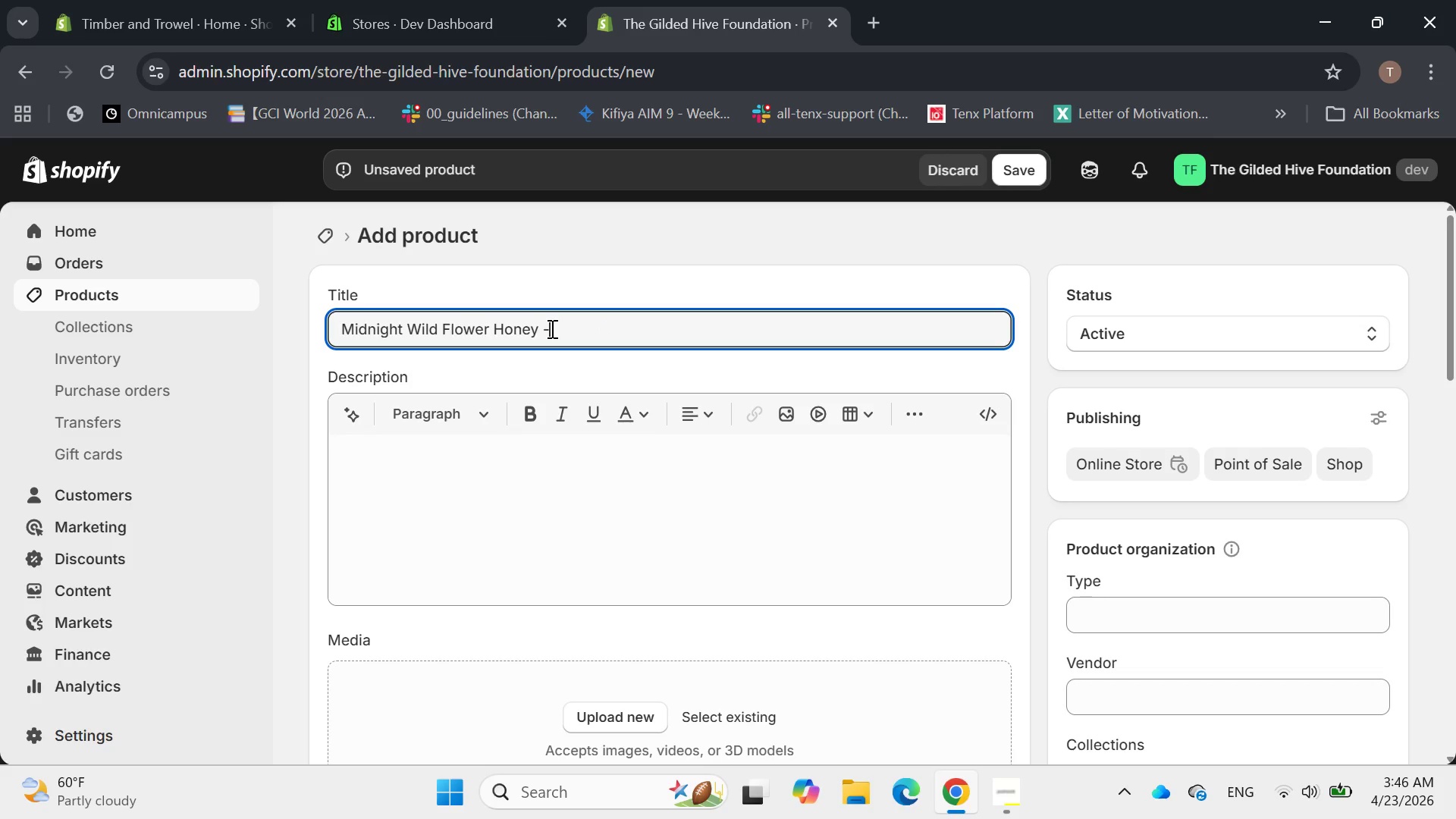 
key(Space)
 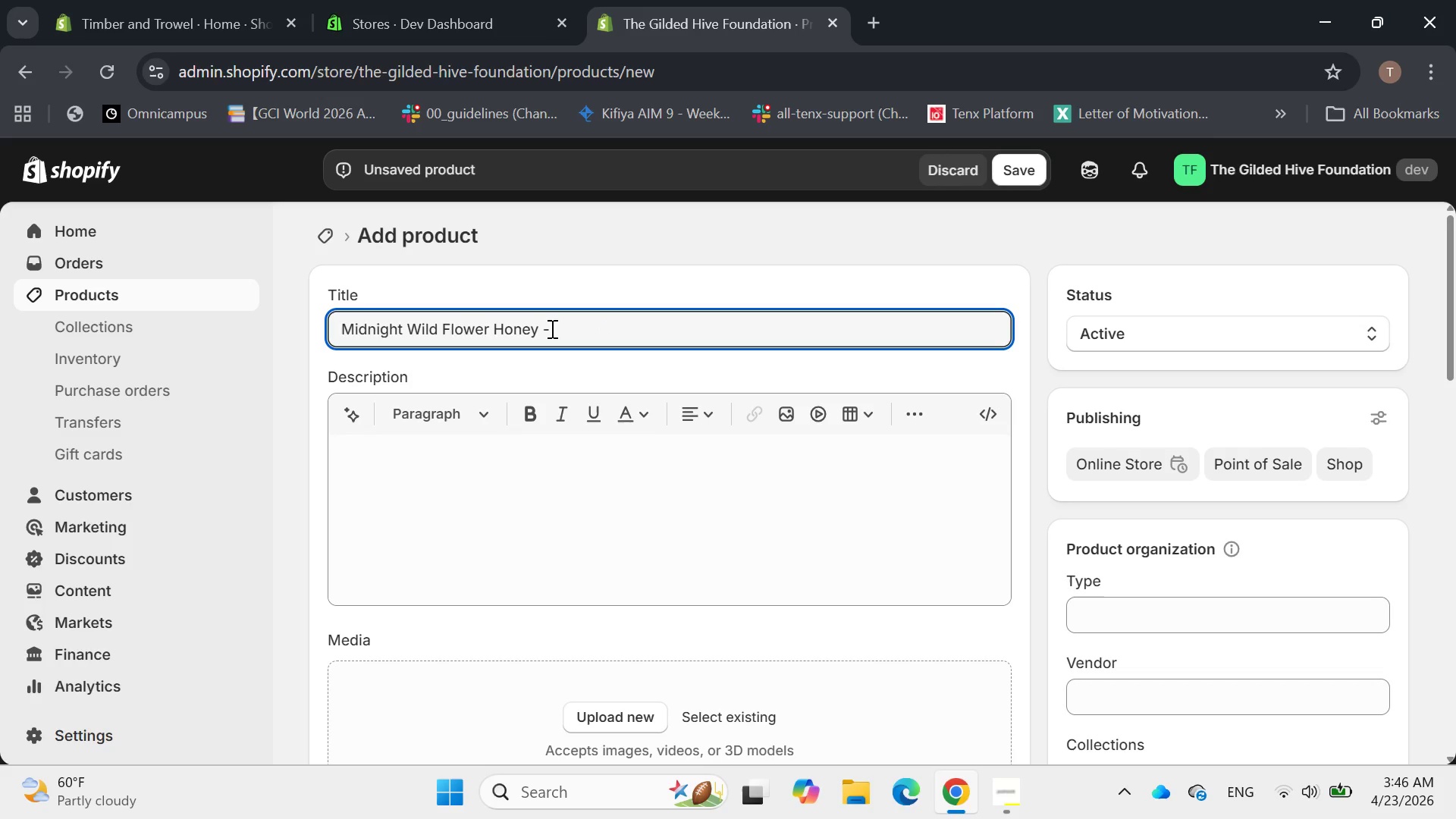 
type(Seasonal Harvest)
 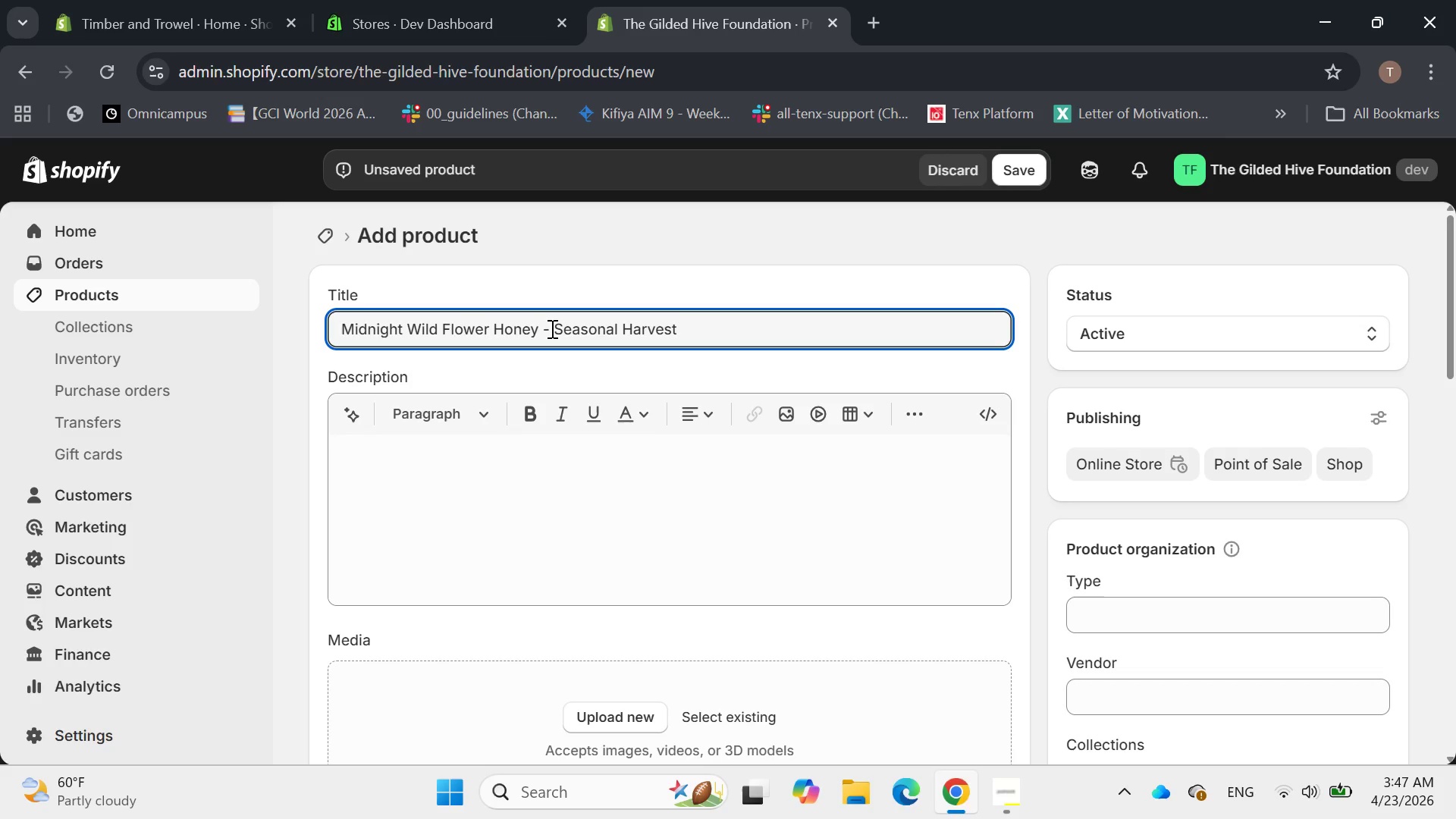 
left_click([539, 453])
 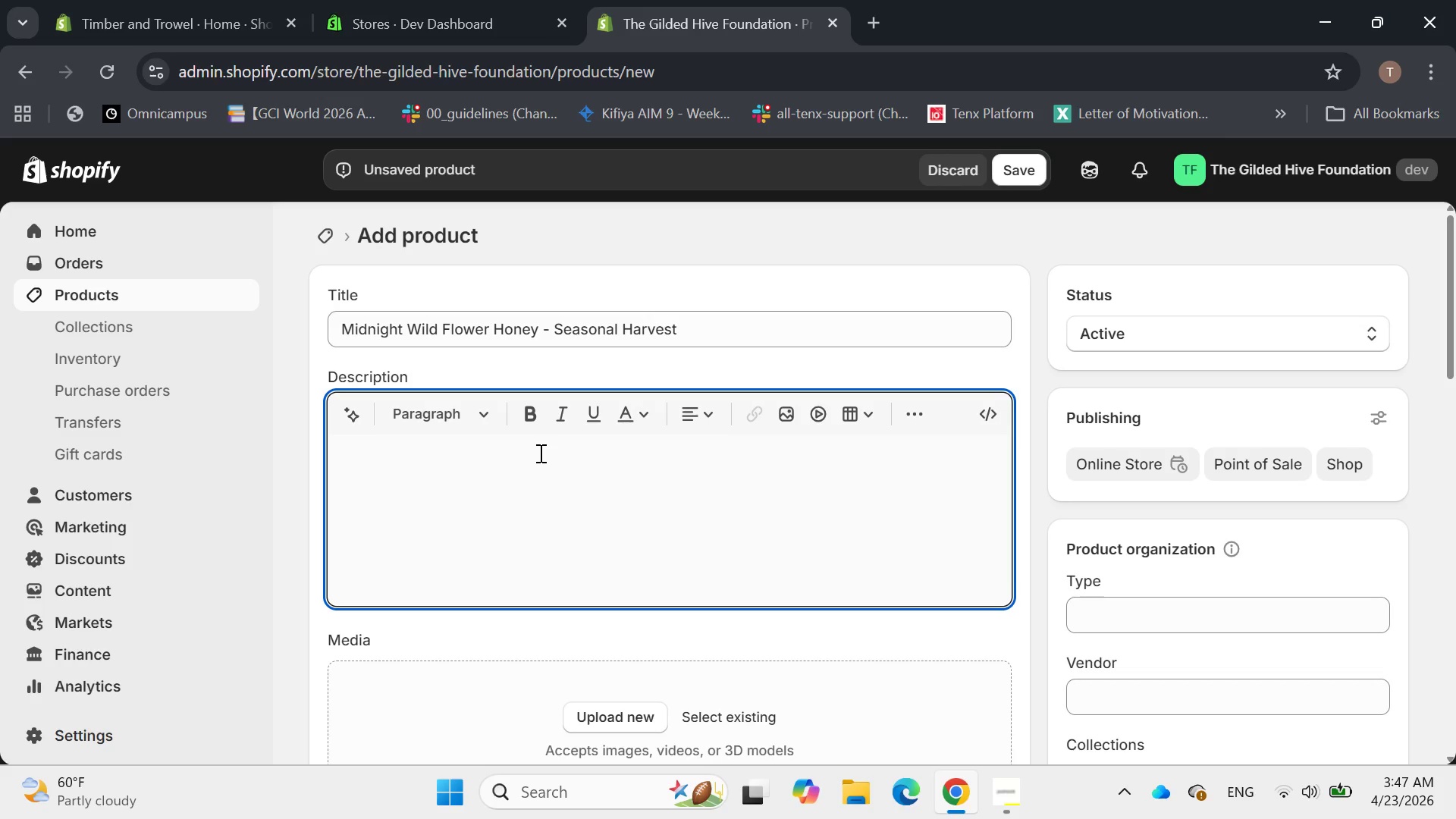 
type(Taste the essens)
key(Backspace)
type(e of urban resiliene with other)
key(Backspace)
key(Backspace)
key(Backspace)
key(Backspace)
type(ur m)
key(Backspace)
type(Midnight Wild flow)
key(Backspace)
key(Backspace)
key(Backspace)
key(Backspace)
key(Backspace)
type(flowe )
key(Backspace)
type(r )
 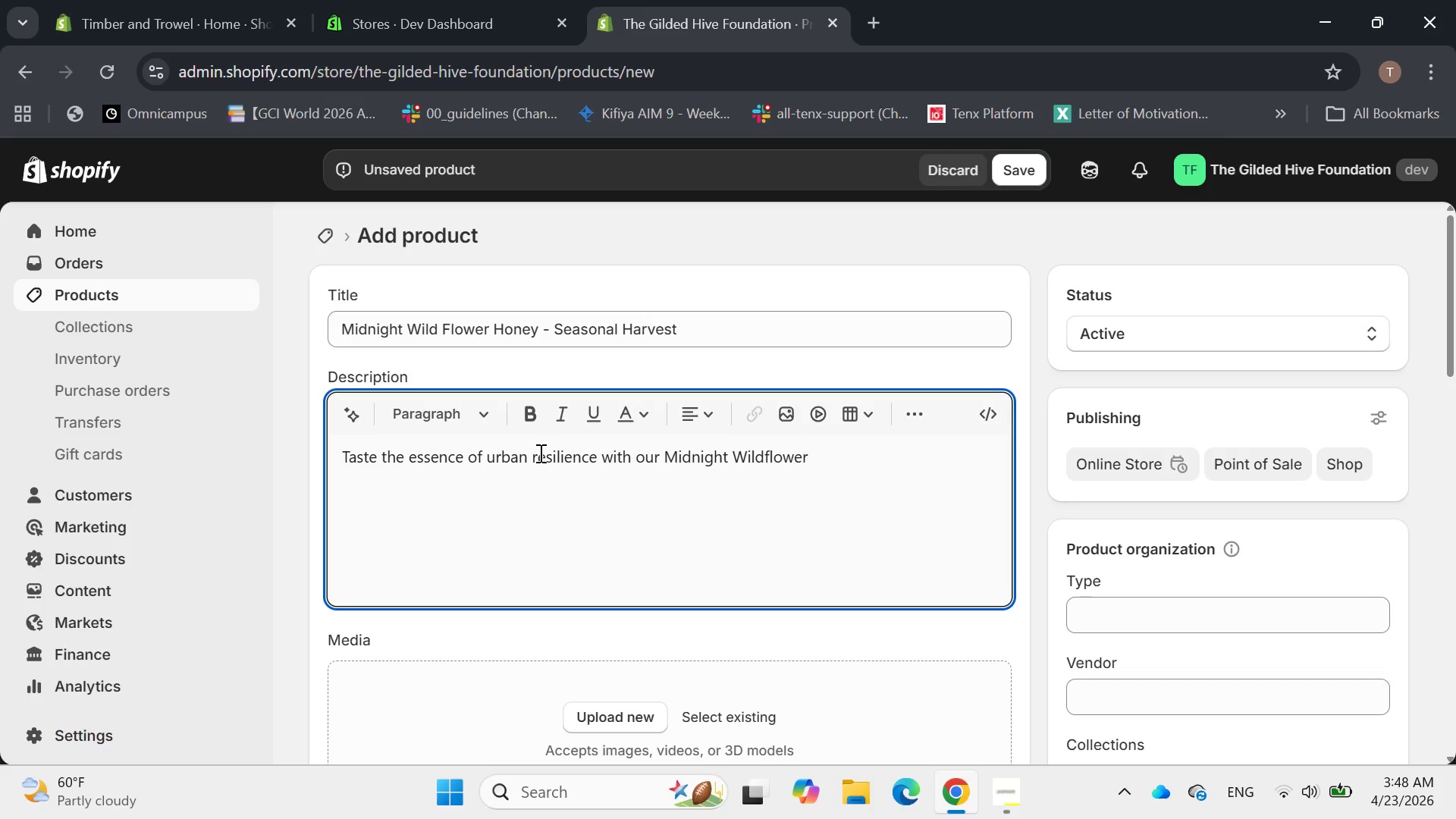 
hold_key(key=C, duration=0.38)
 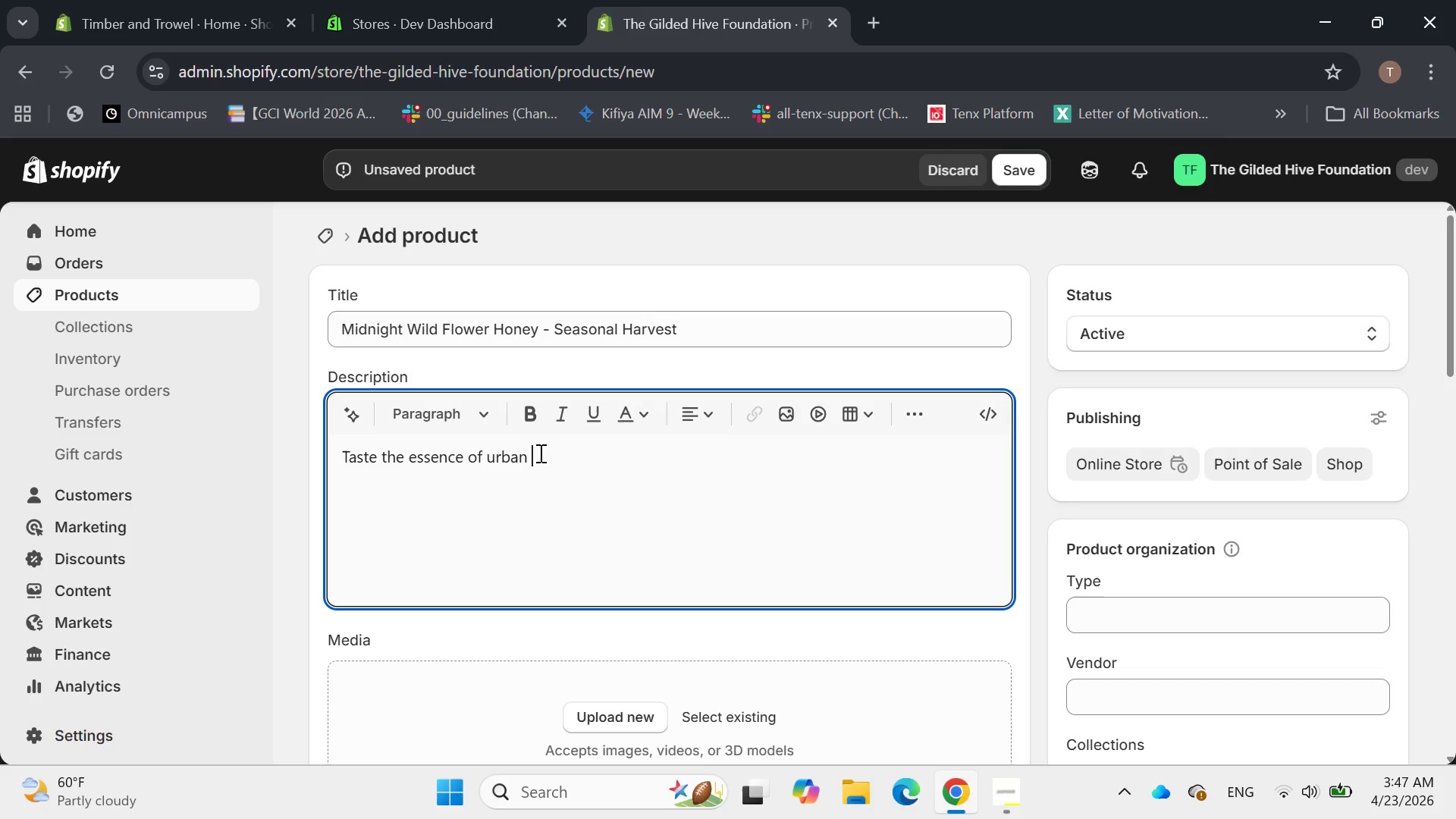 
hold_key(key=C, duration=0.34)
 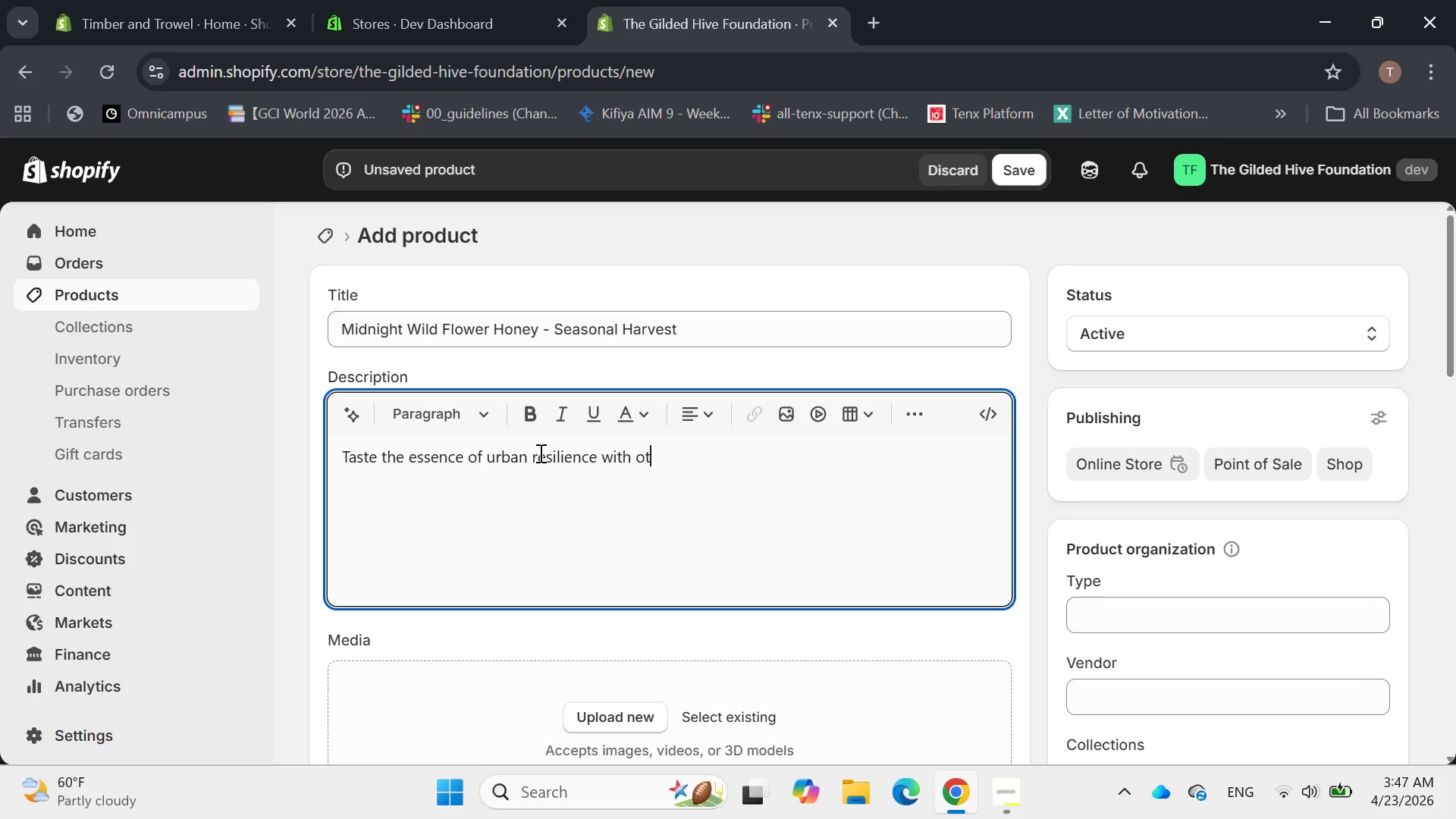 
left_click([449, 330])
 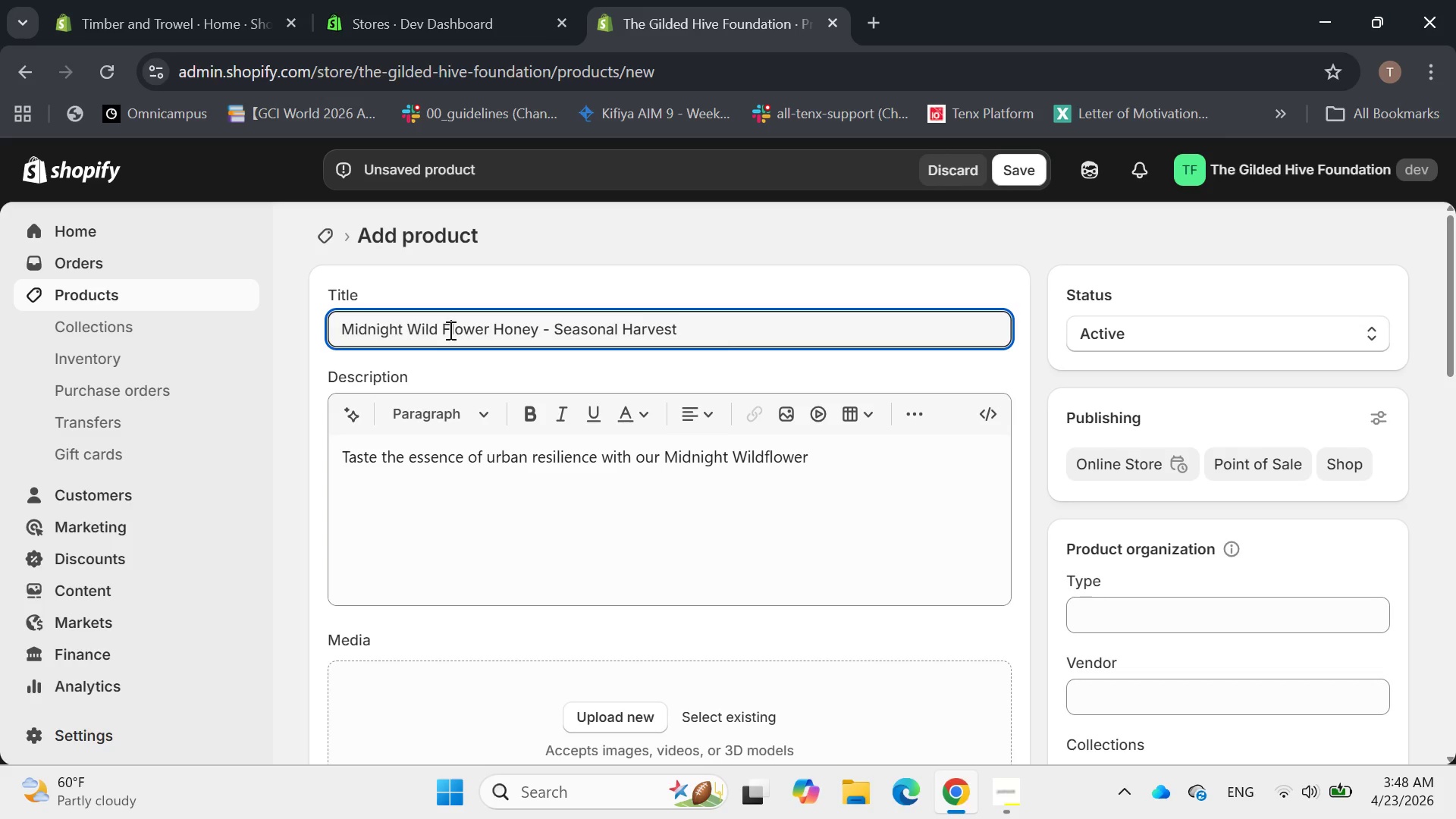 
key(Backspace)
 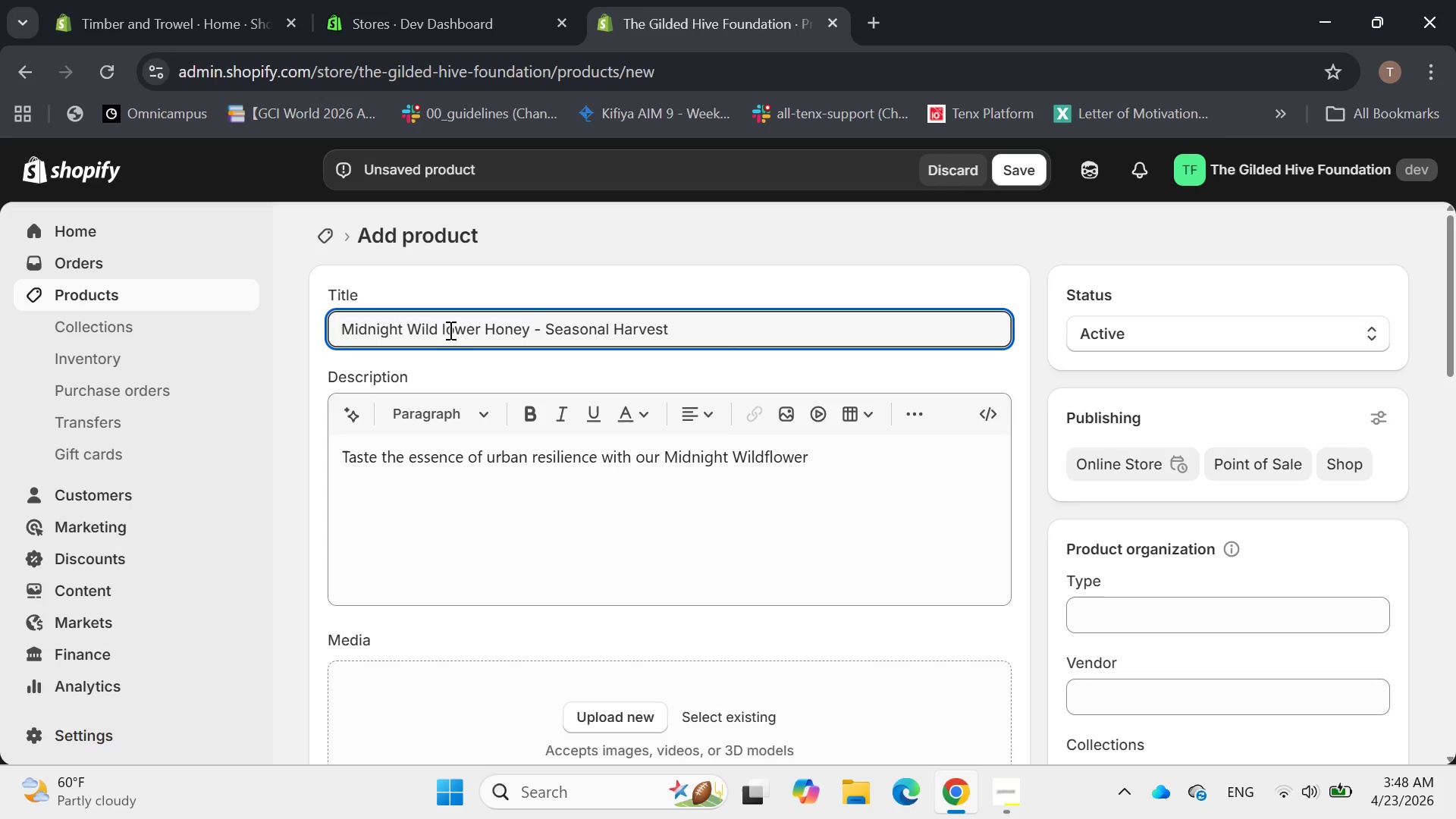 
key(Backspace)
 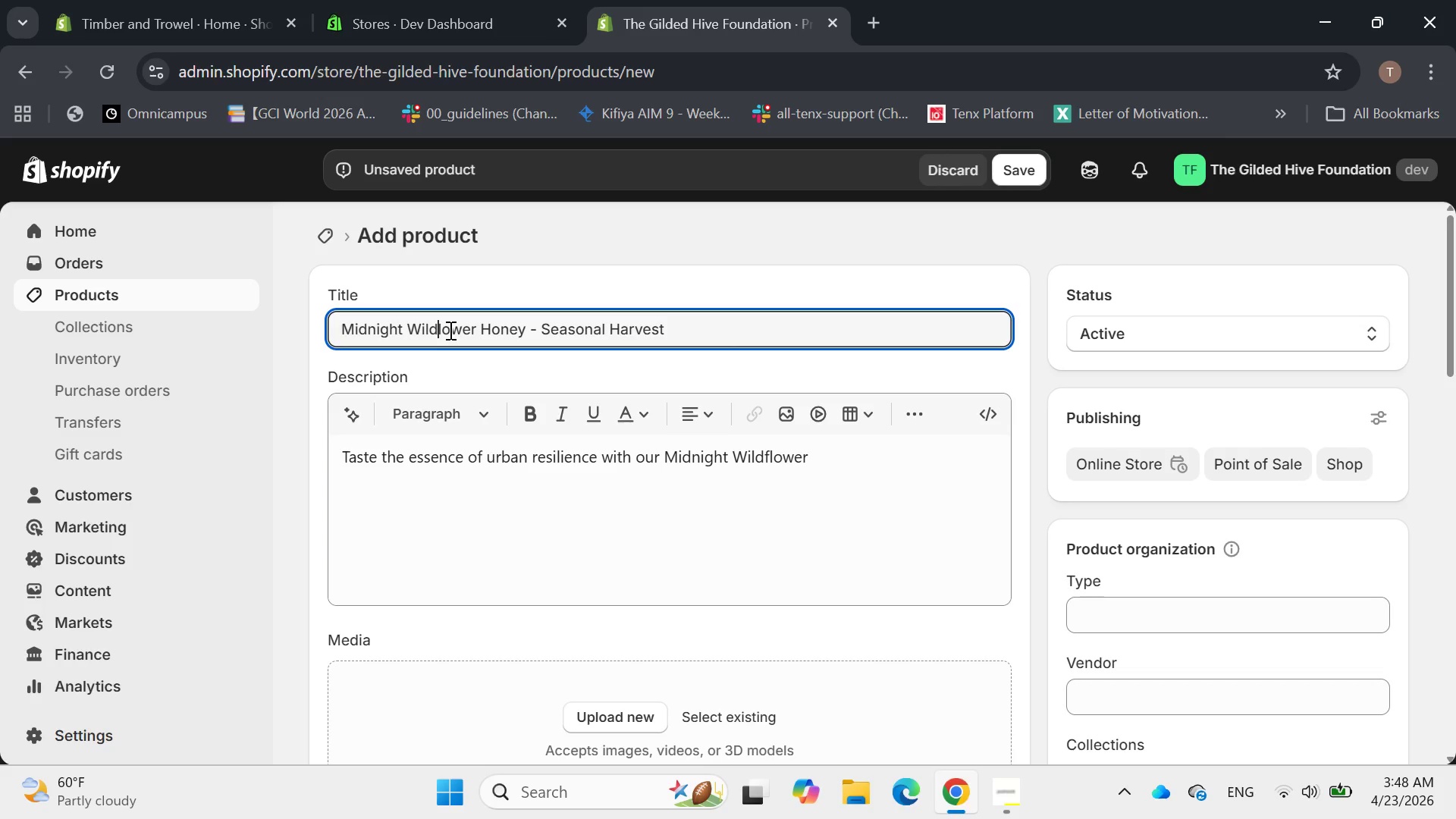 
key(F)
 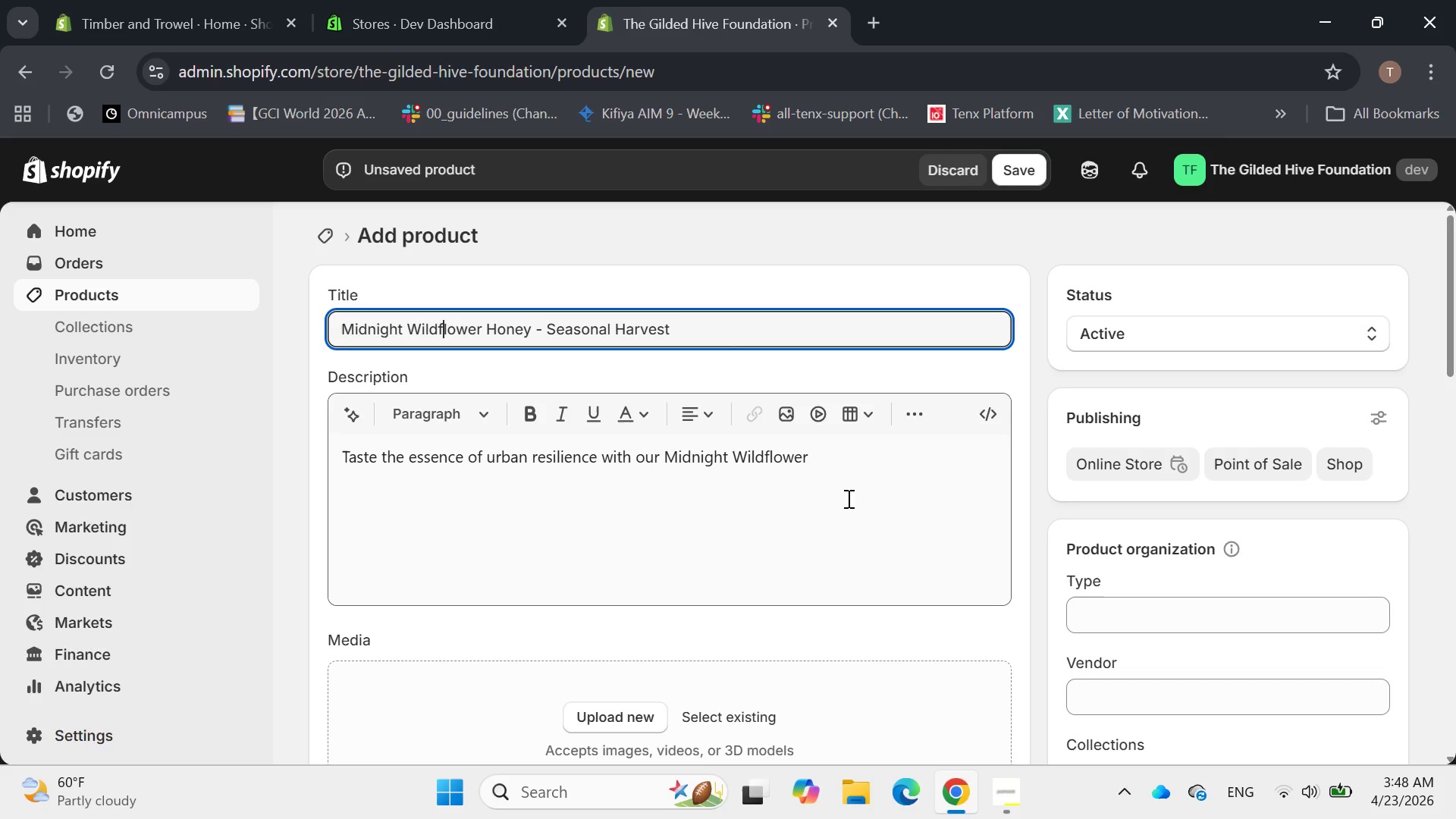 
left_click([827, 460])
 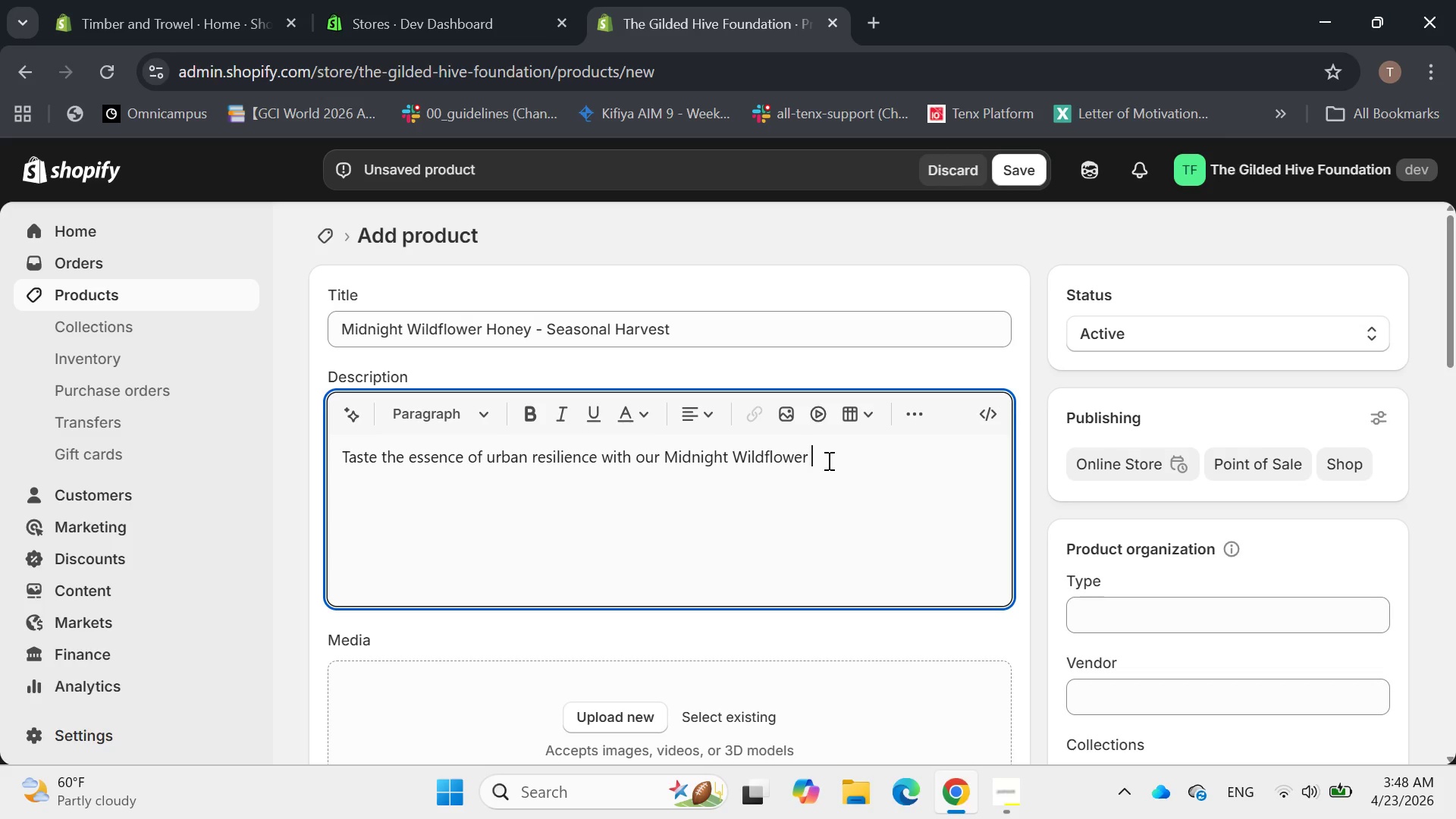 
type(Honey, a truly unique sea)
key(Backspace)
key(Backspace)
key(Backspace)
key(Backspace)
 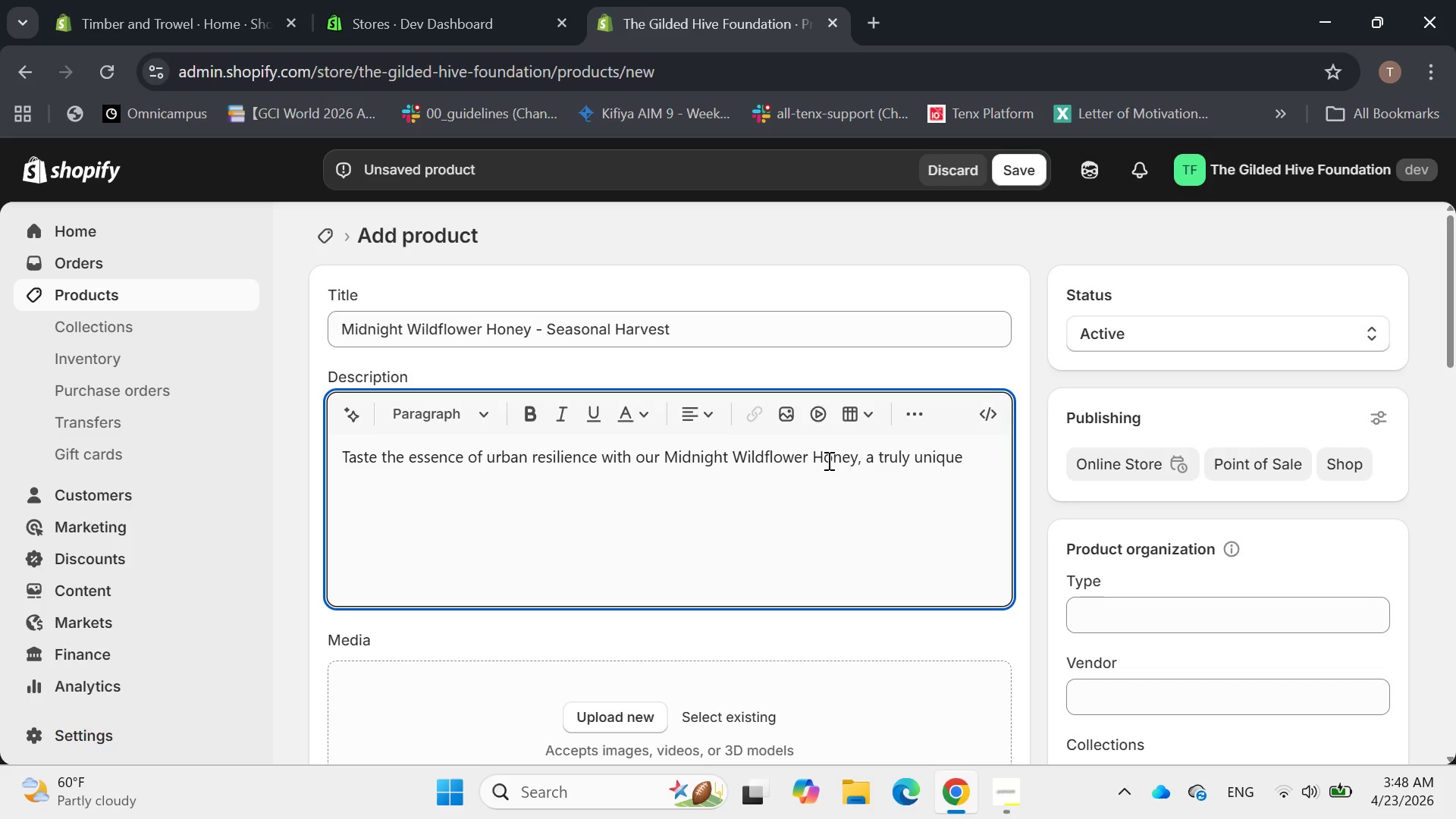 
type( seasonal harvest from our rooftop hives.)
 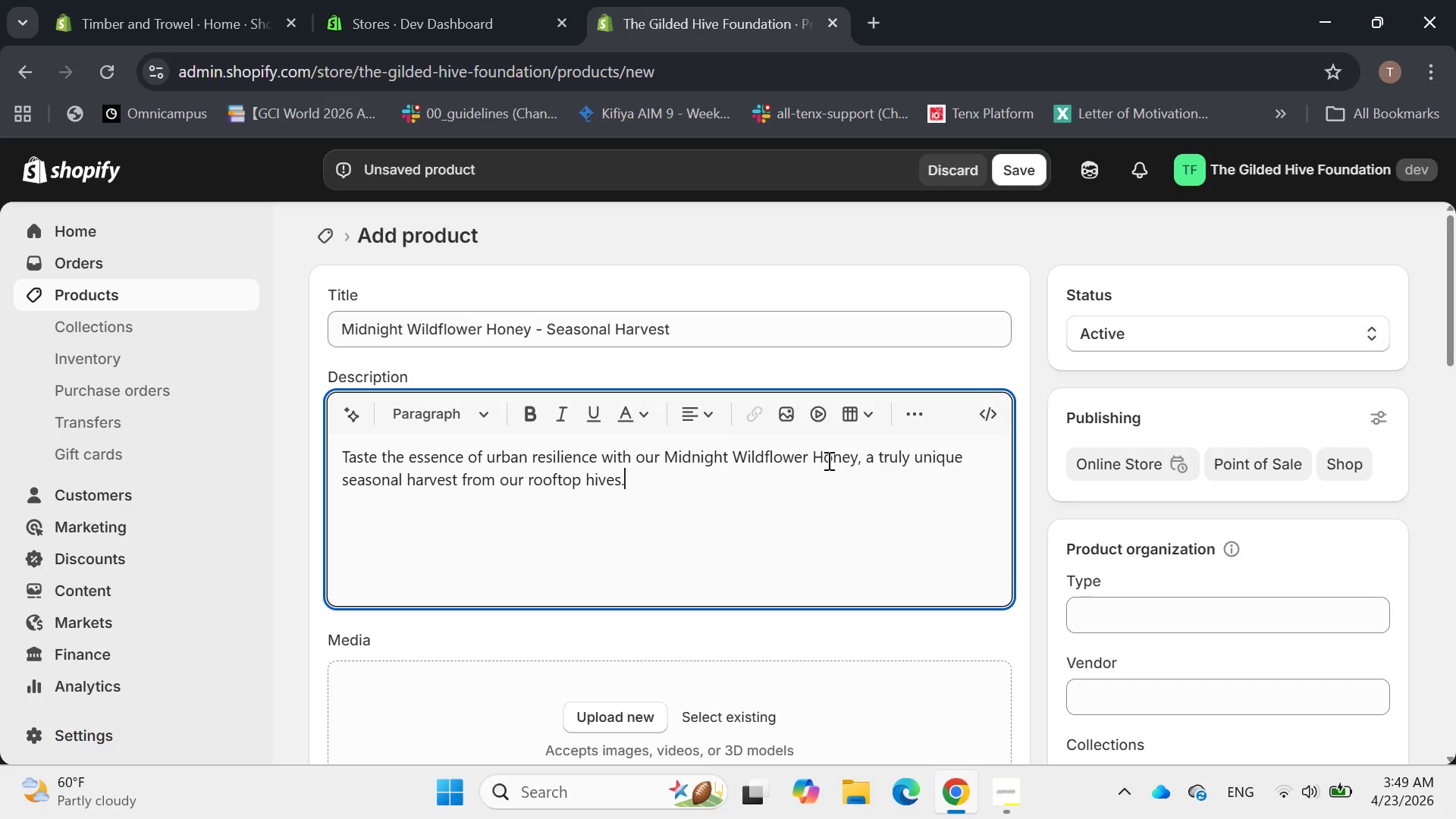 
type( Each golden drop embodies the hard work of our outh)
key(Backspace)
key(Backspace)
key(Backspace)
key(Backspace)
type(youth br)
key(Backspace)
type(eekeepers, nut)
key(Backspace)
type(rtured through our emproe)
key(Backspace)
key(Backspace)
key(Backspace)
key(Backspace)
type(owerment program )
key(Backspace)
type(s. with)
key(Backspace)
key(Backspace)
key(Backspace)
key(Backspace)
type(With noted)
key(Backspace)
type(s of clover, linden, and backbery )
 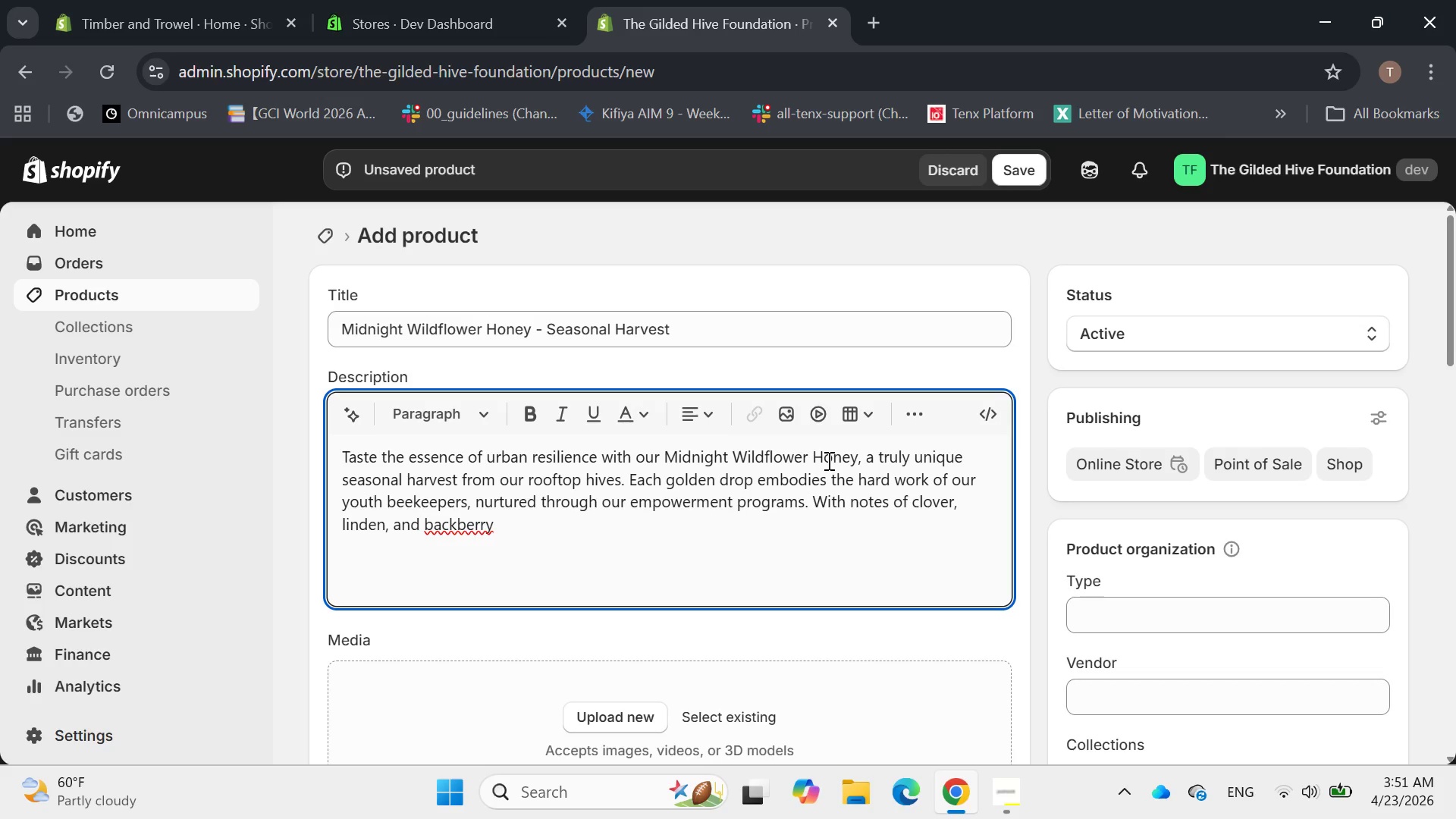 
key(ArrowLeft)
 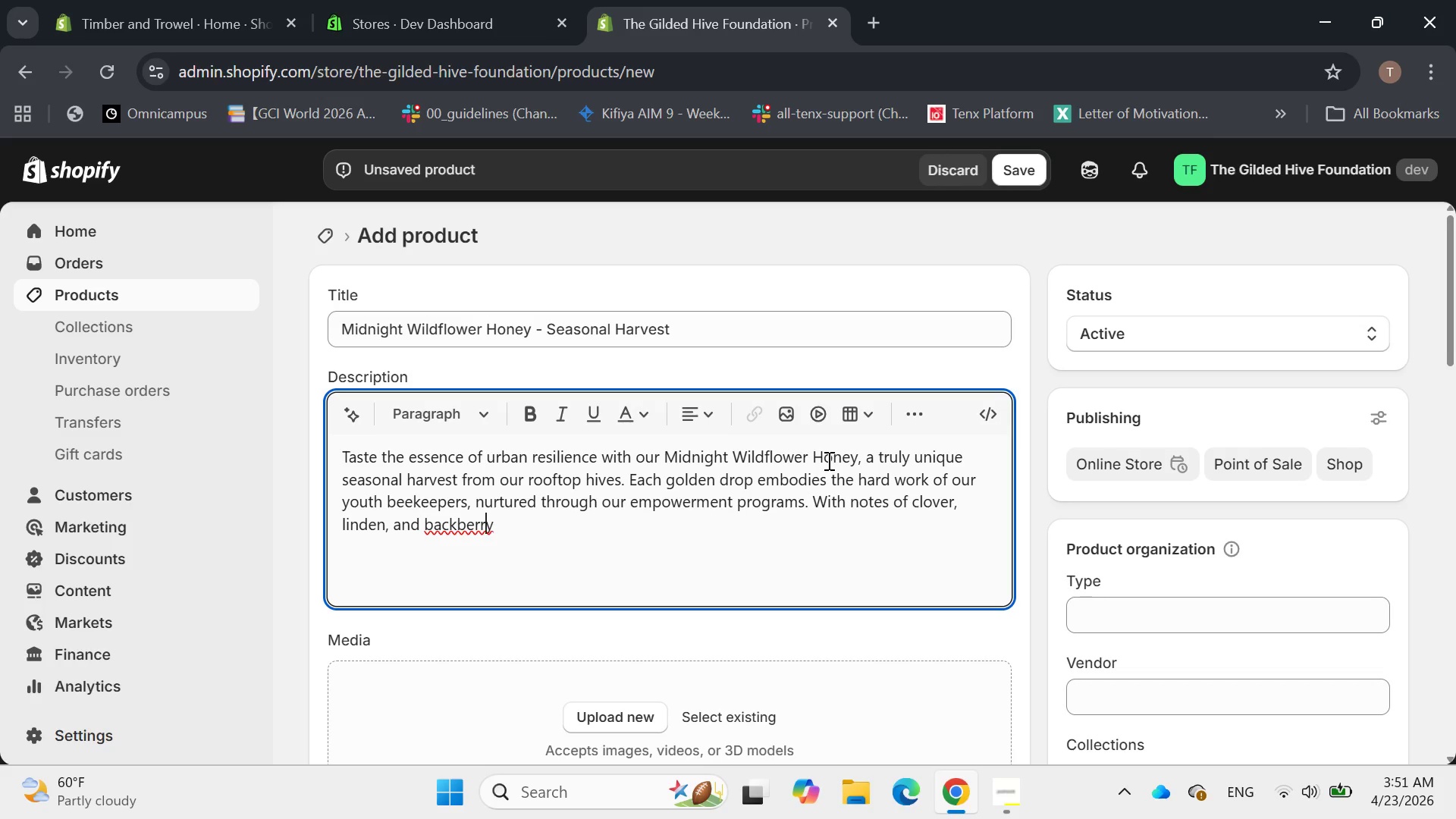 
key(ArrowLeft)
 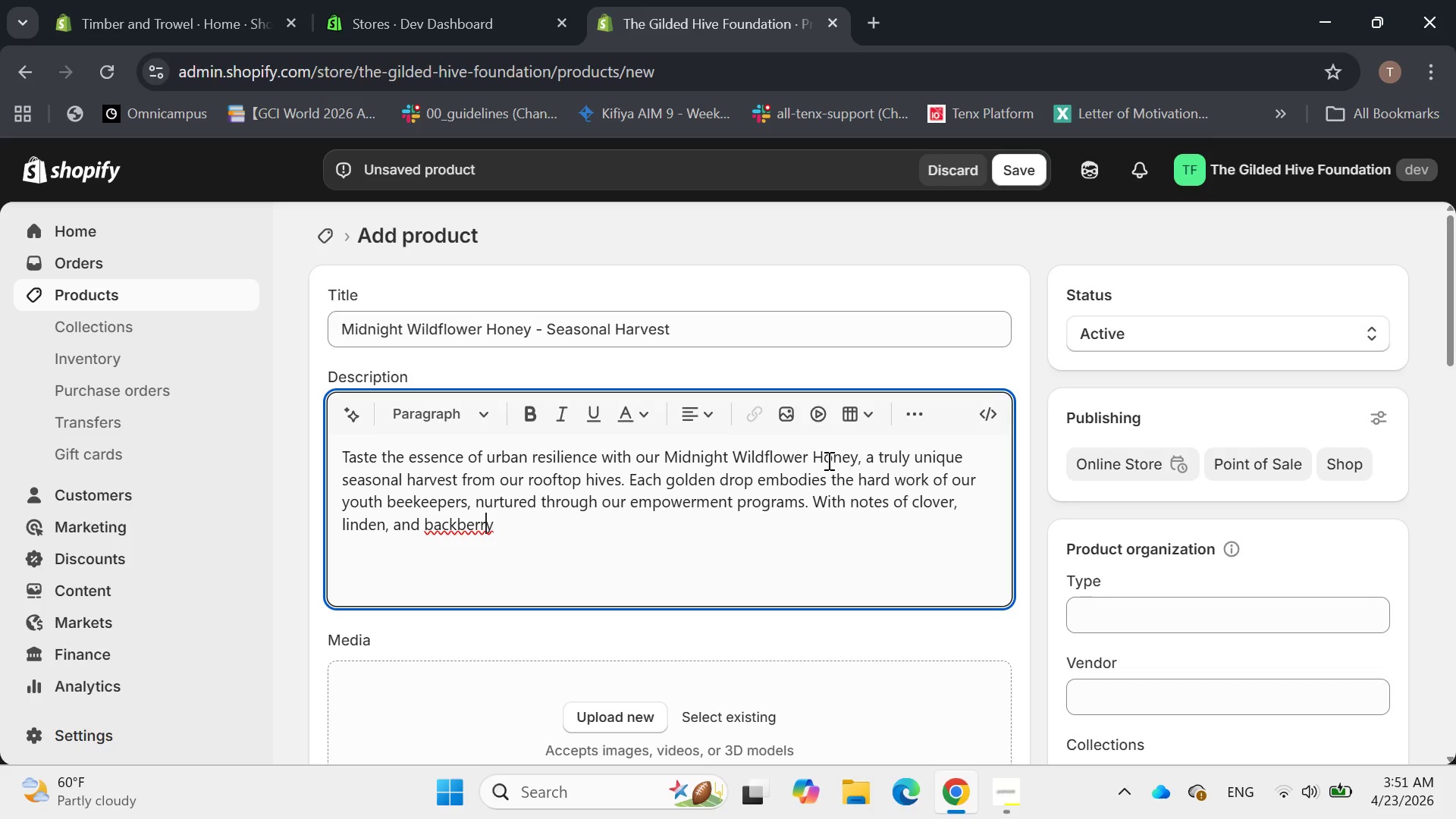 
key(ArrowLeft)
 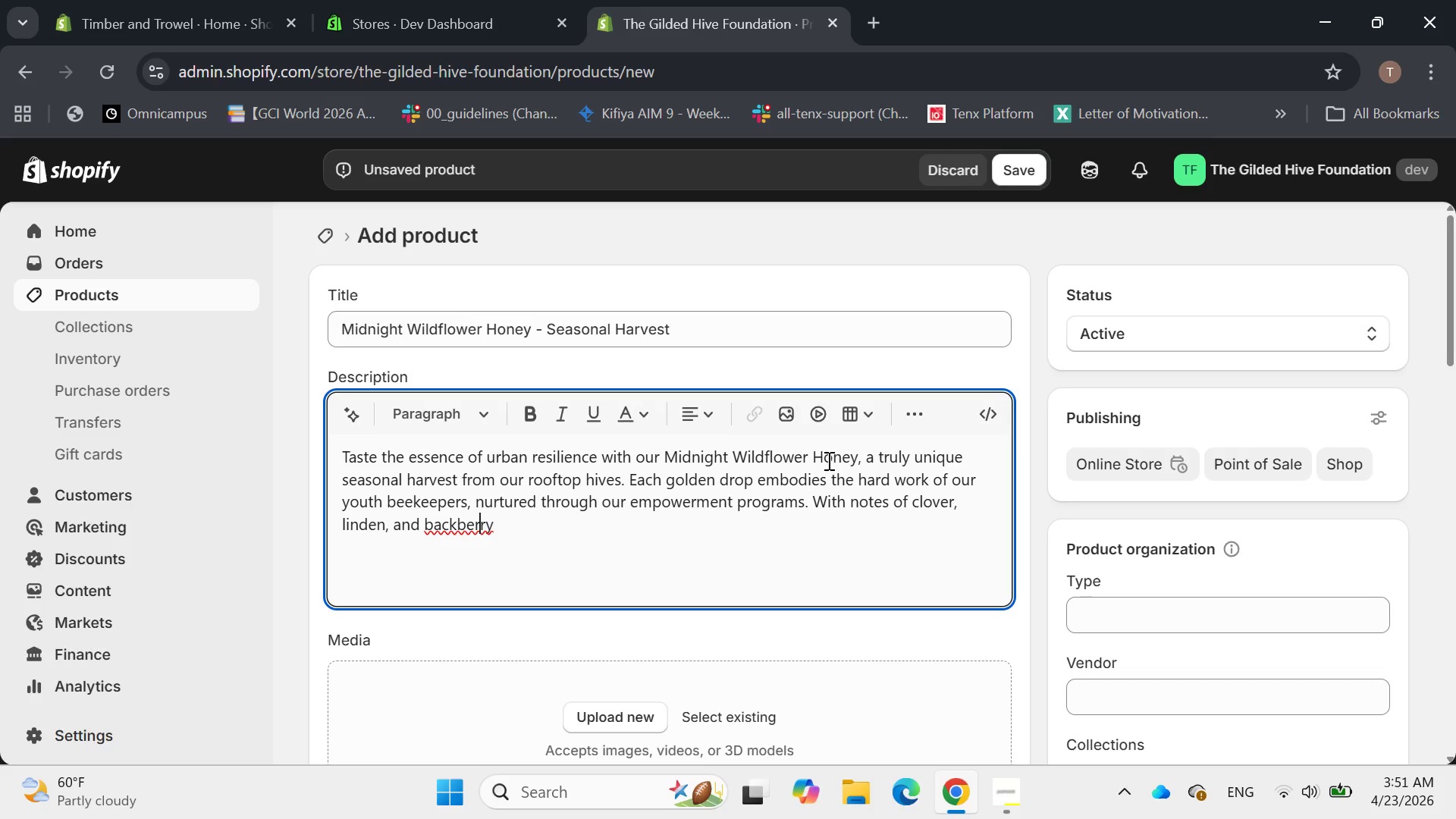 
key(ArrowLeft)
 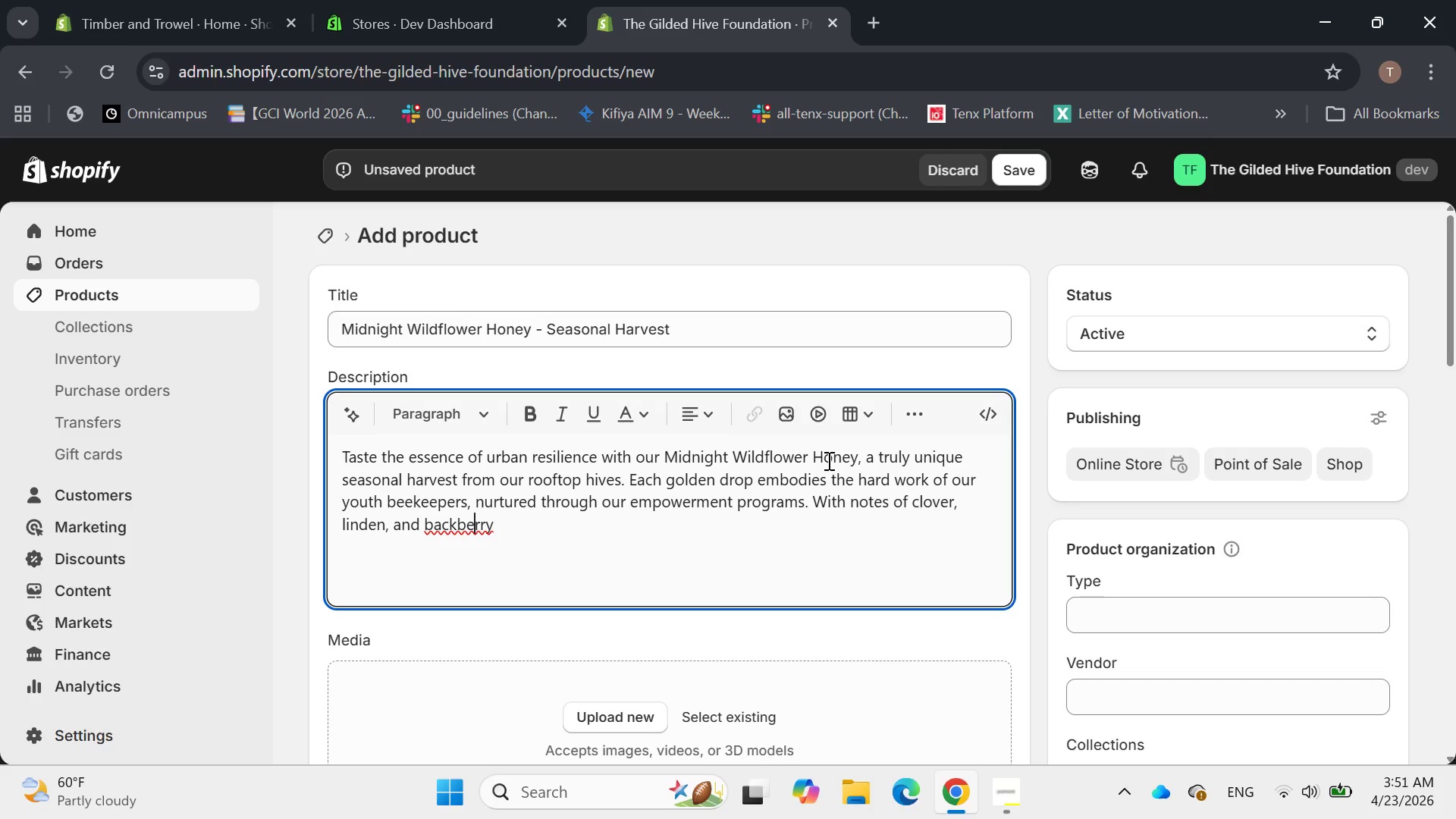 
key(ArrowLeft)
 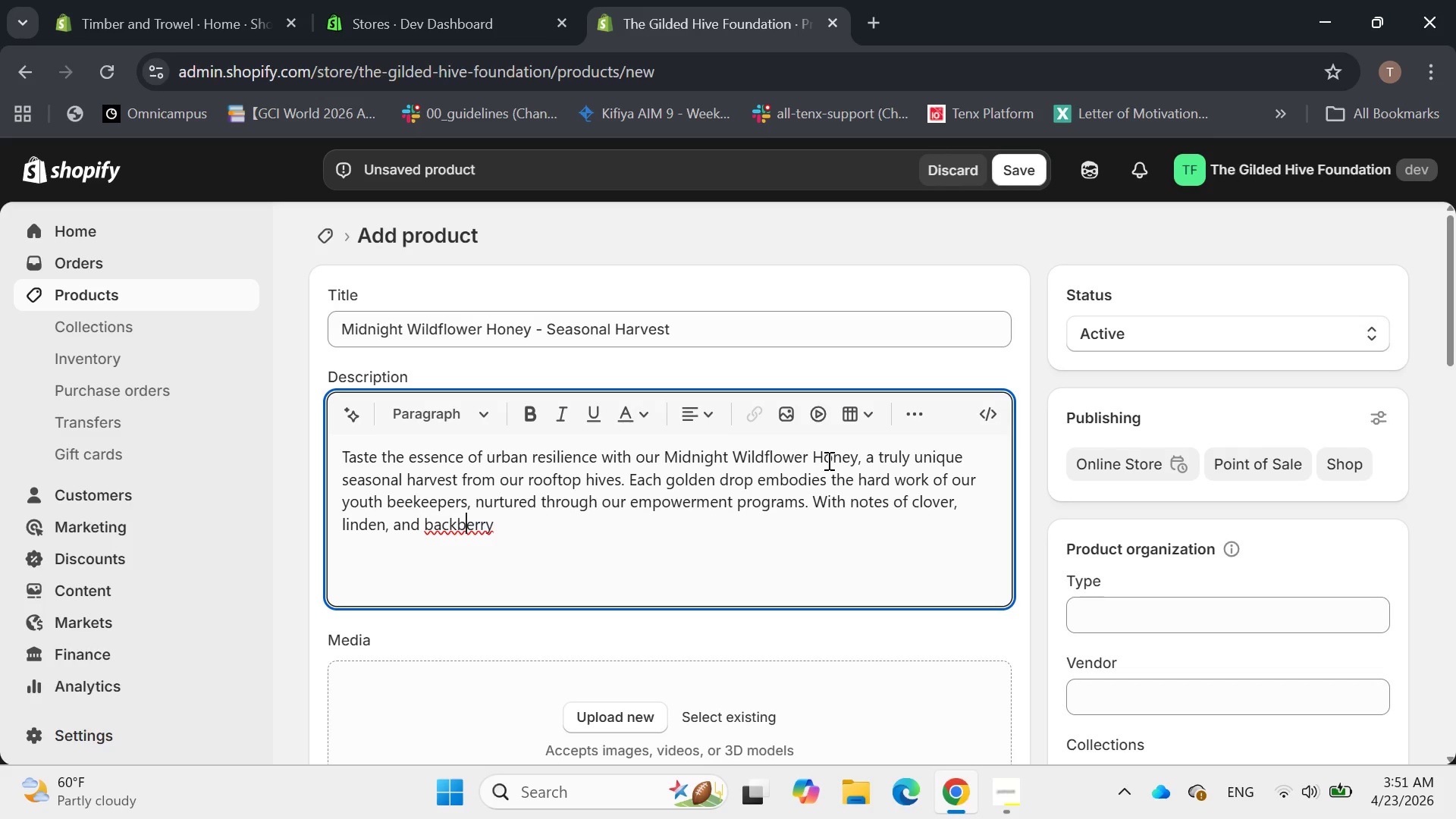 
key(ArrowLeft)
 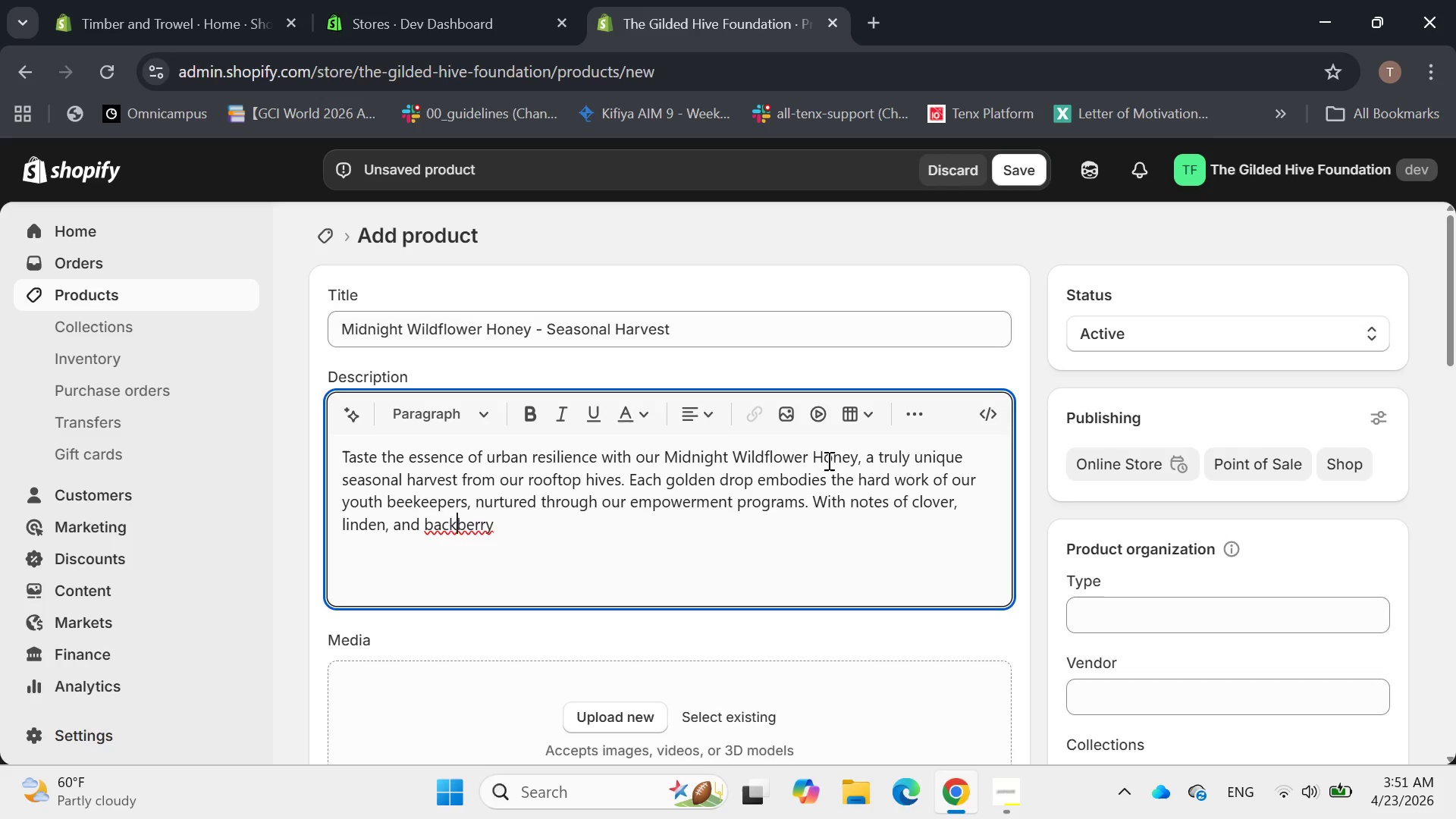 
key(ArrowLeft)
 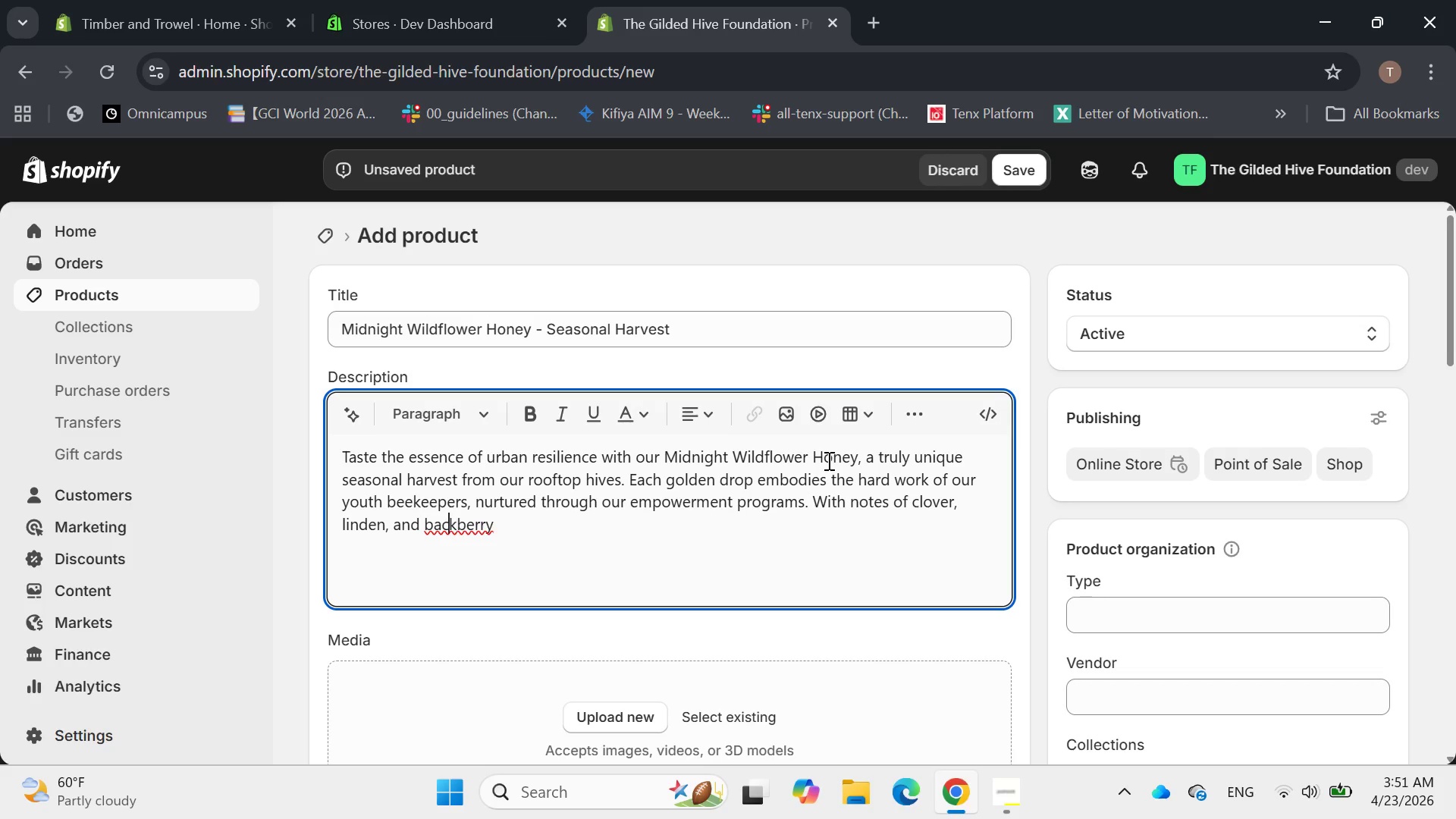 
key(ArrowLeft)
 